 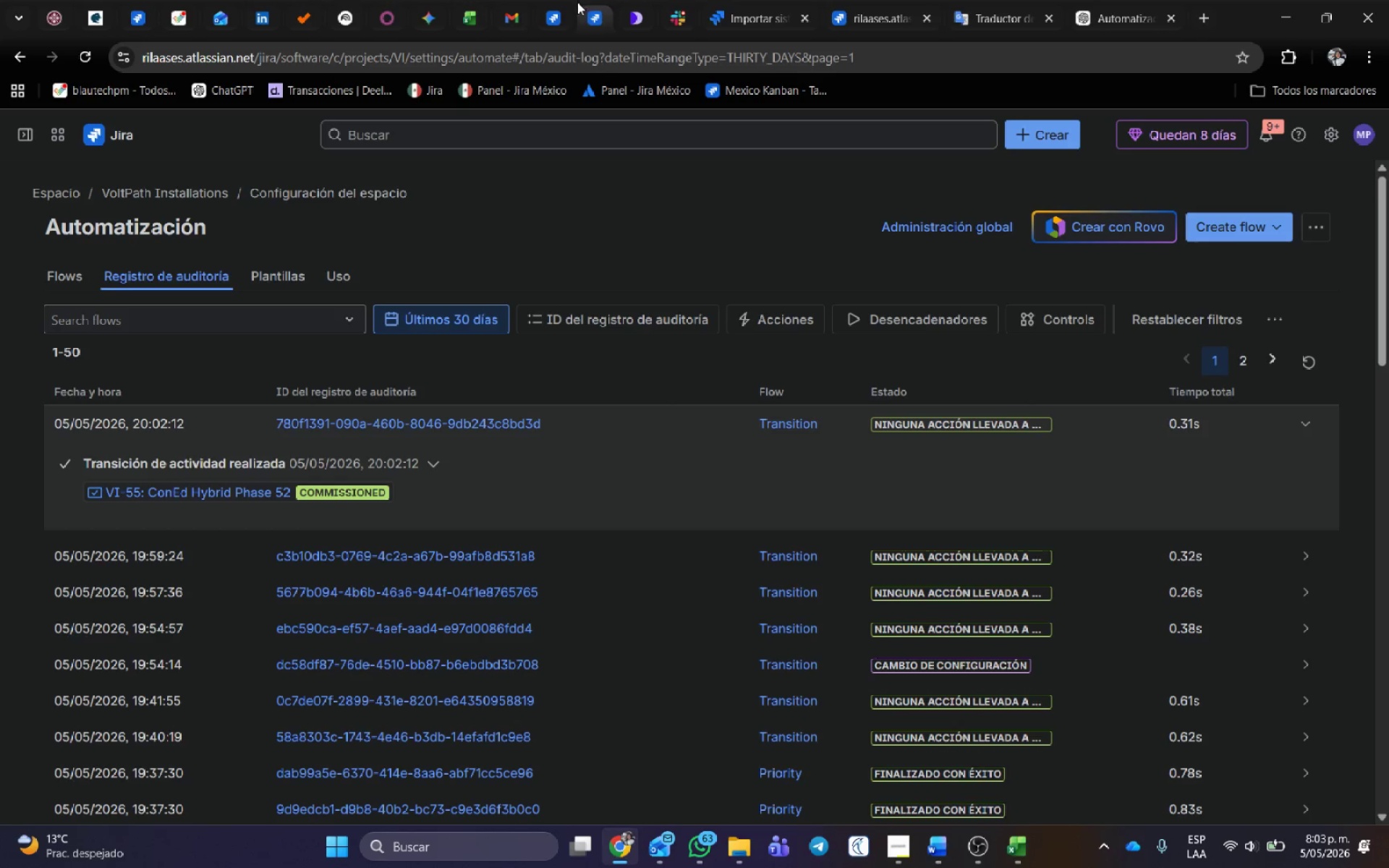 
left_click([64, 271])
 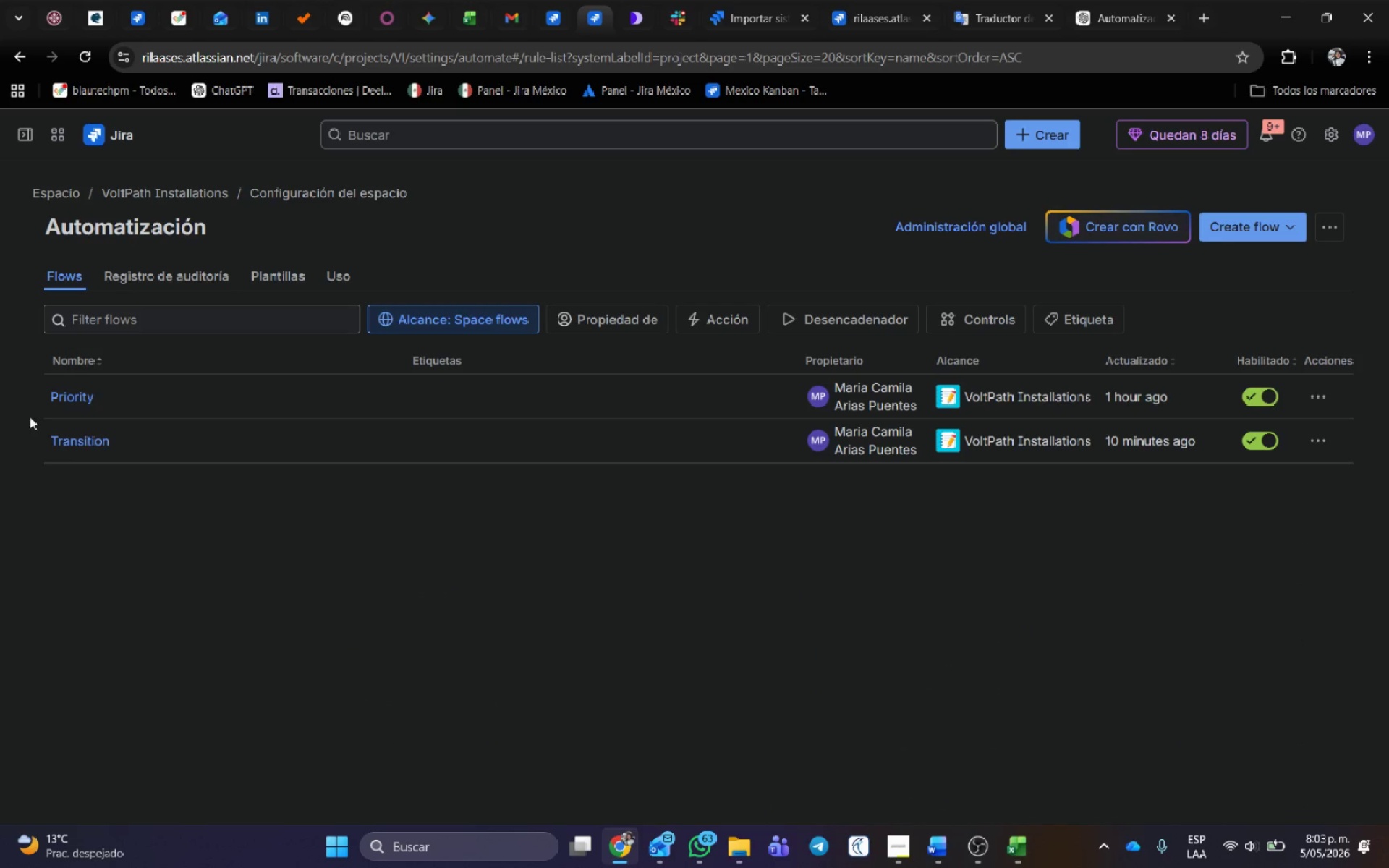 
left_click([73, 440])
 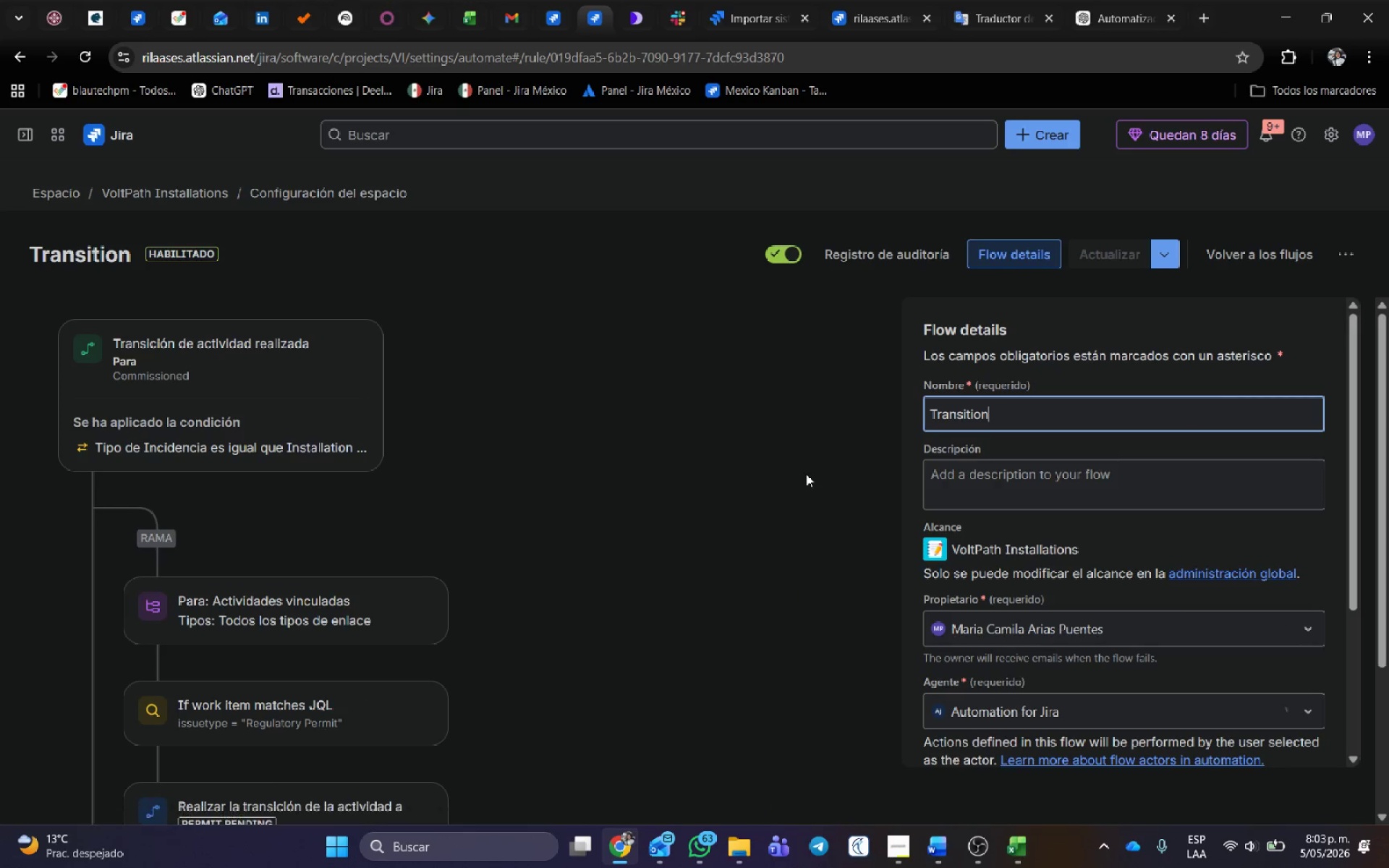 
scroll: coordinate [424, 516], scroll_direction: down, amount: 2.0
 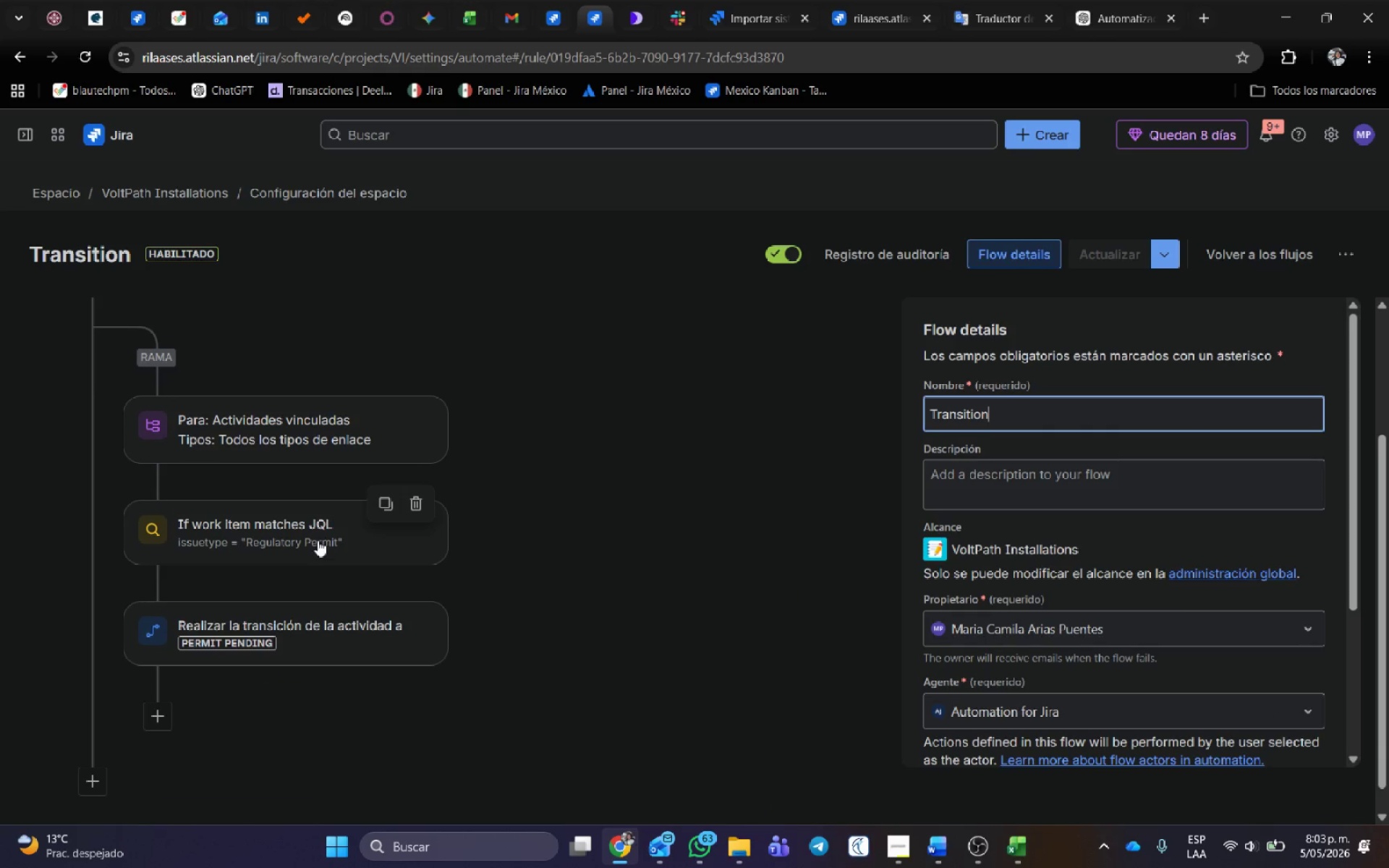 
left_click([311, 537])
 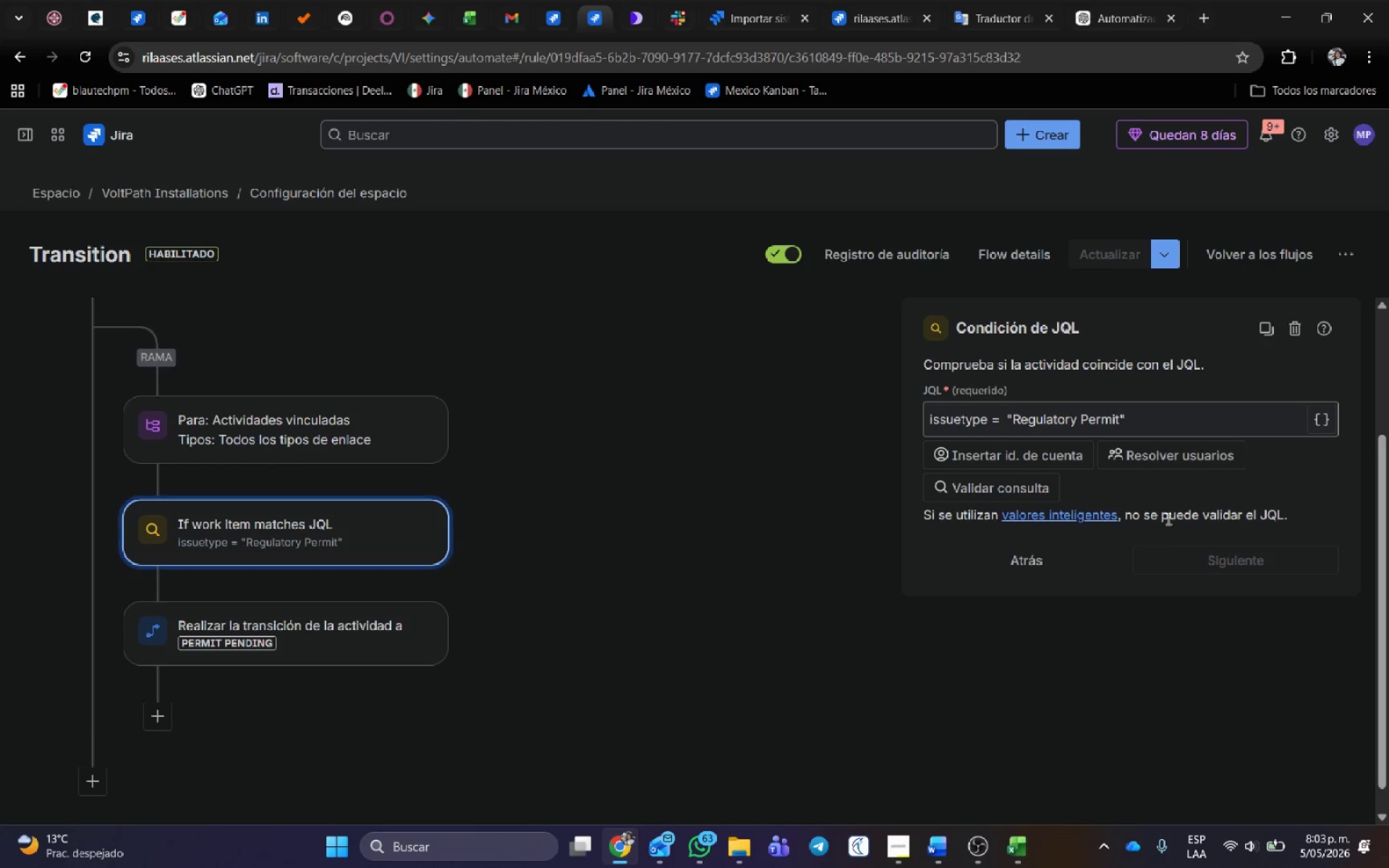 
left_click([1189, 425])
 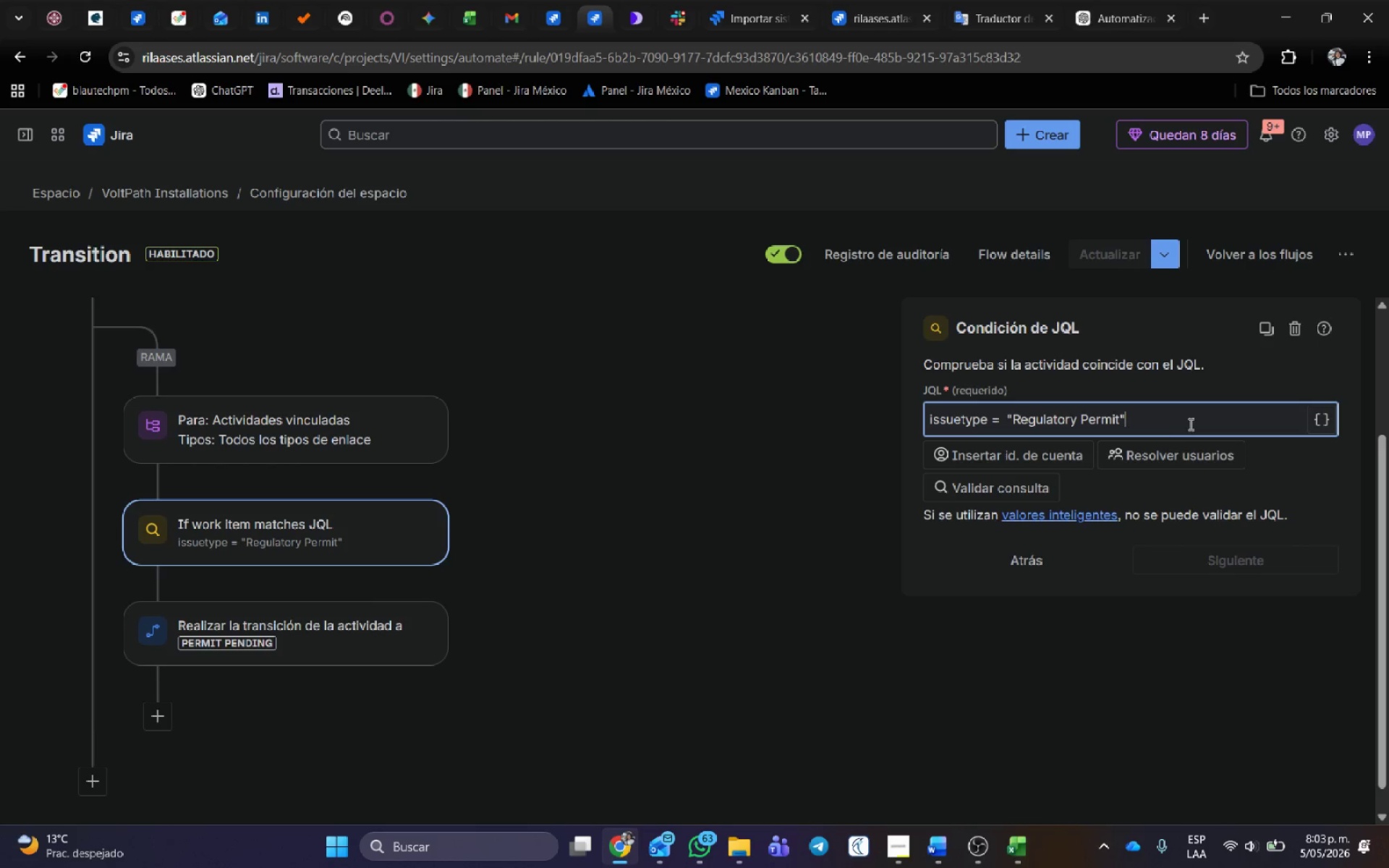 
type( AND )
 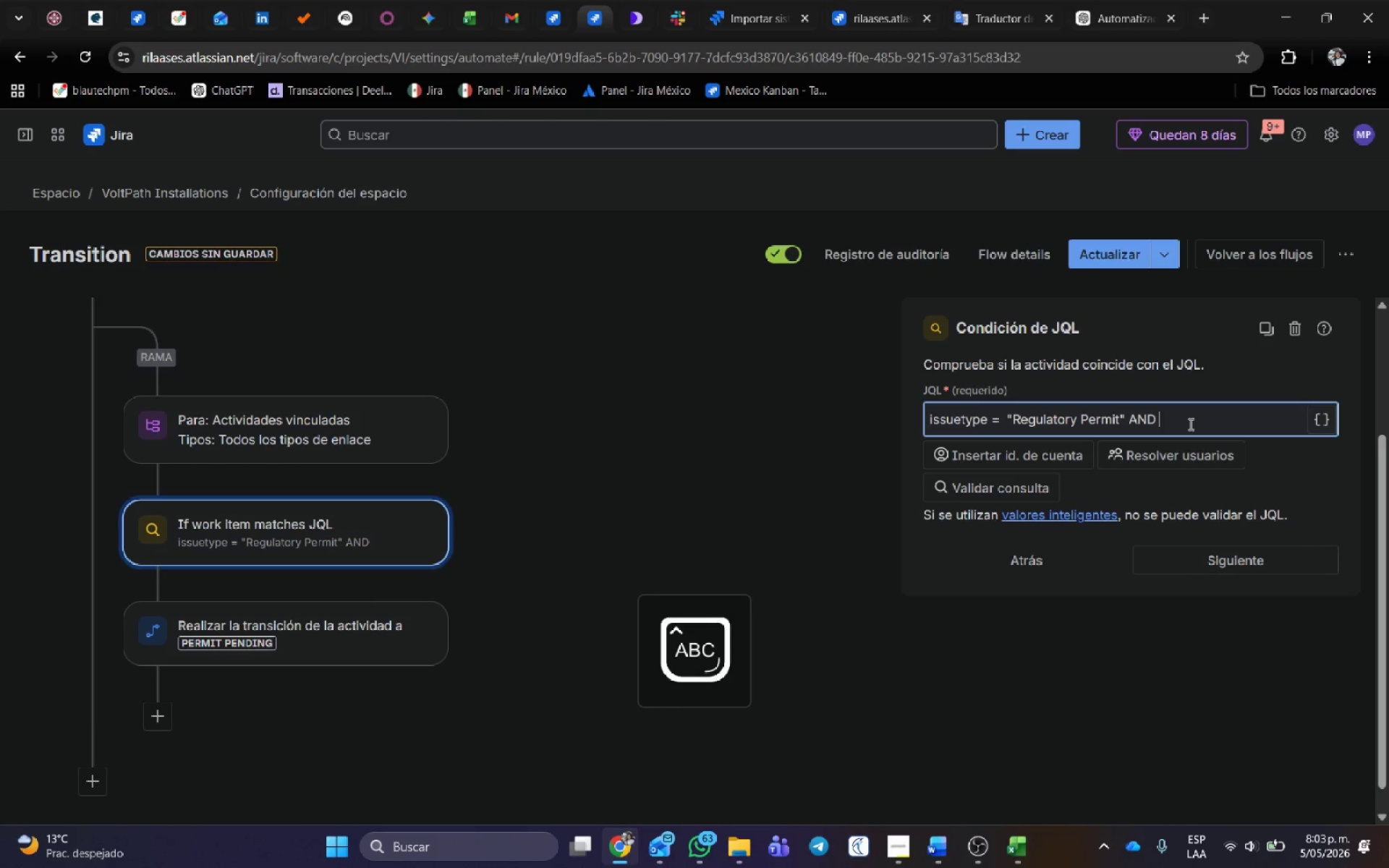 
key(Control+V)
 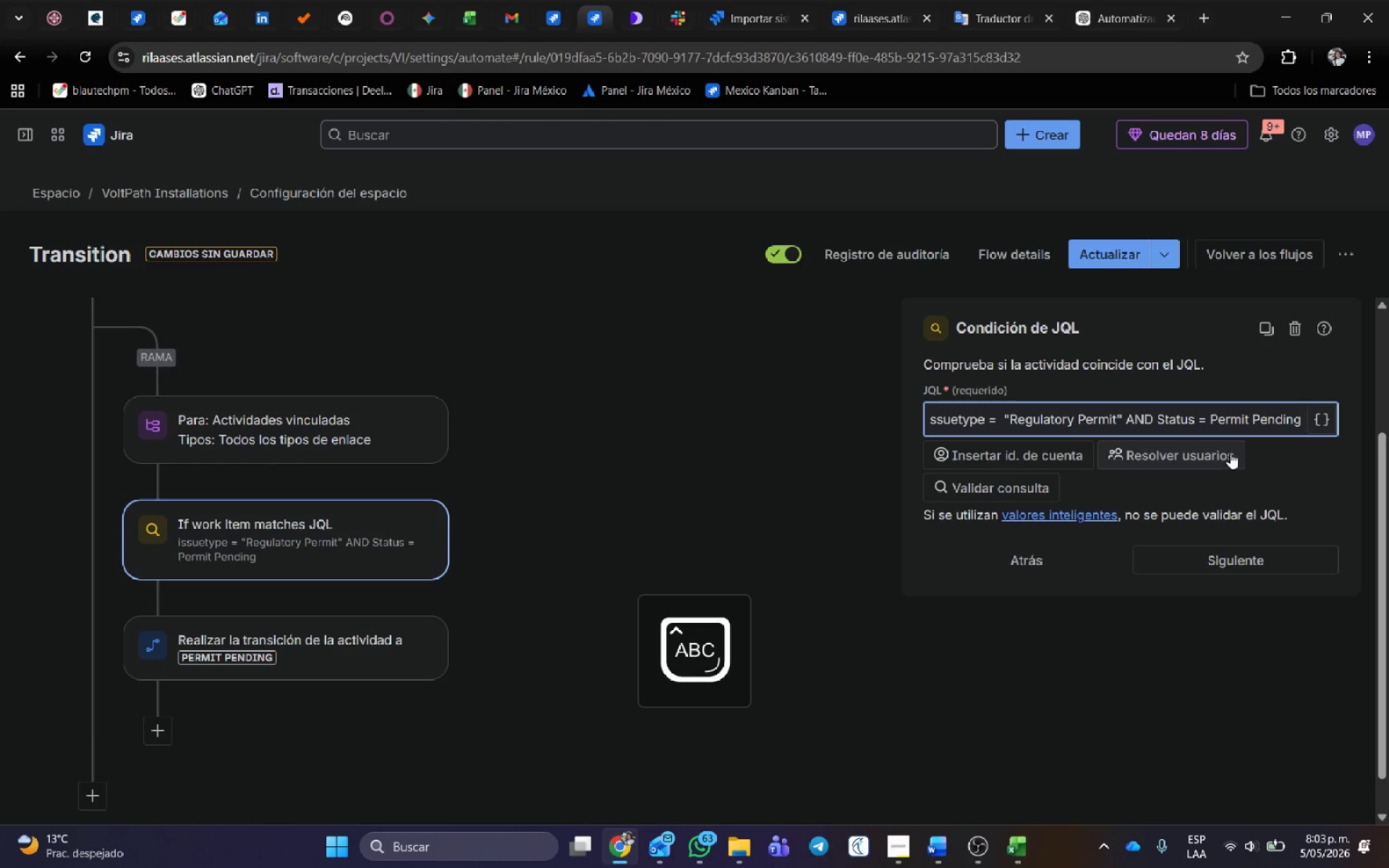 
left_click([1210, 422])
 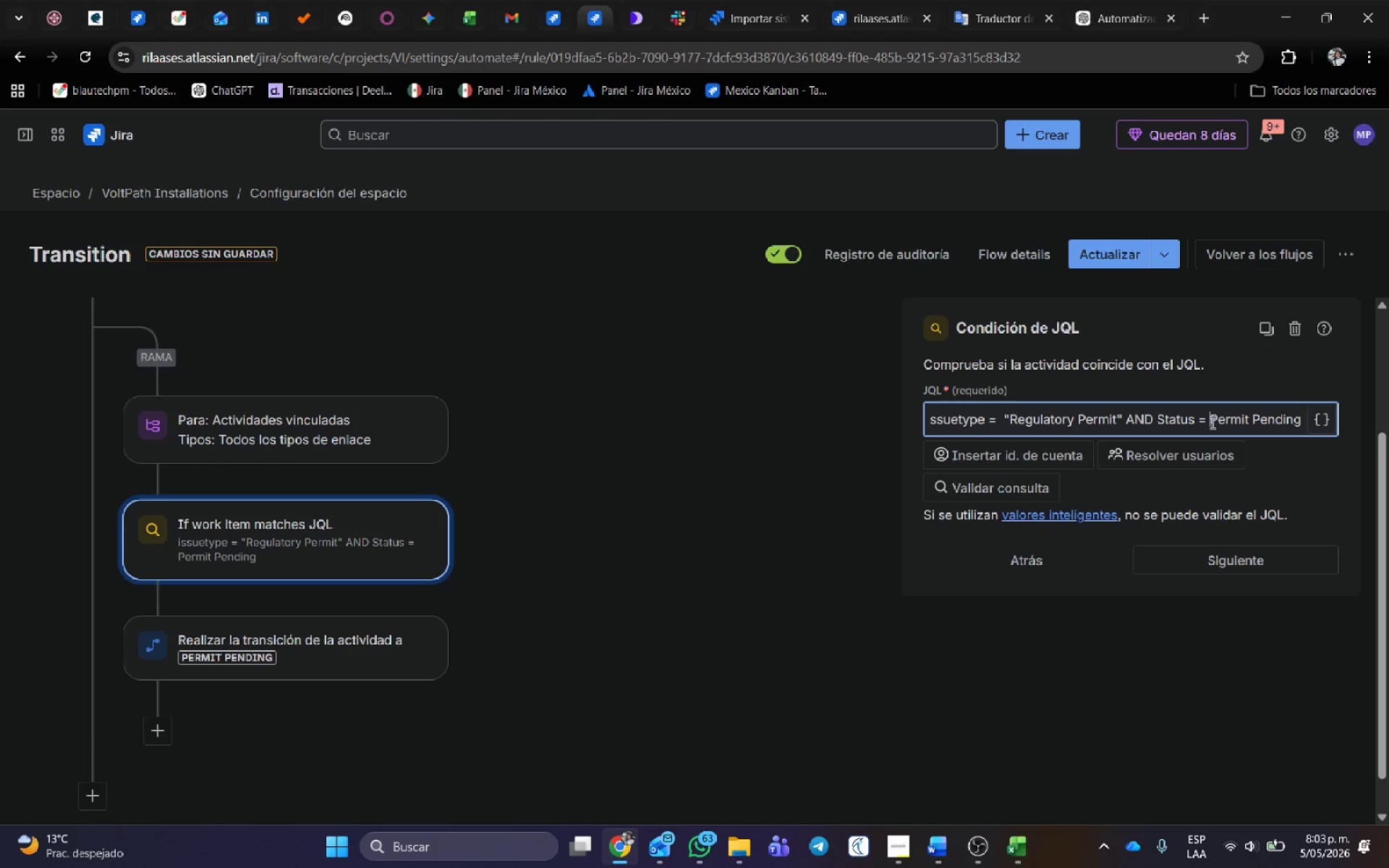 
key(Shift+ShiftRight)
 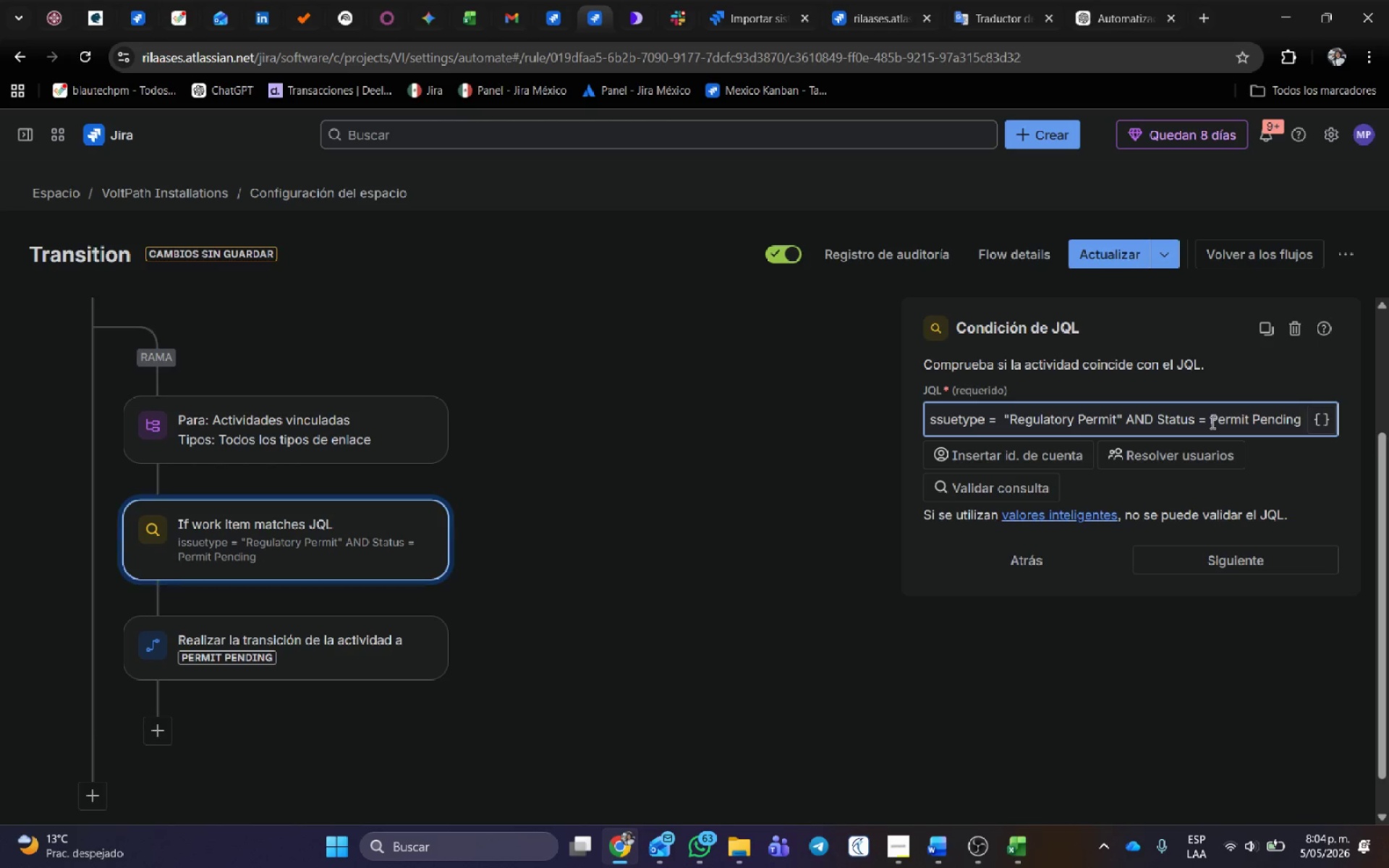 
key(Shift+2)
 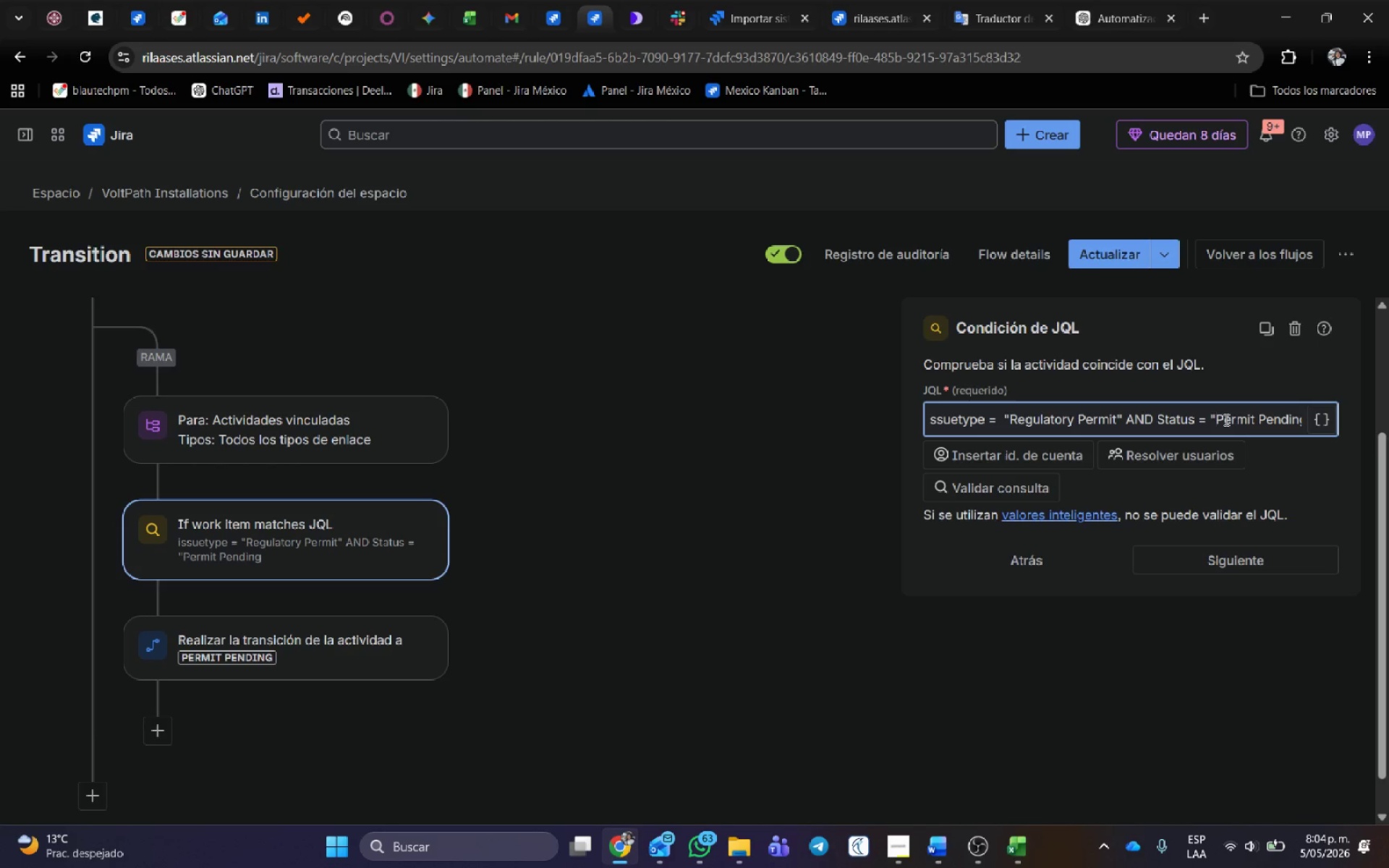 
left_click([1252, 418])
 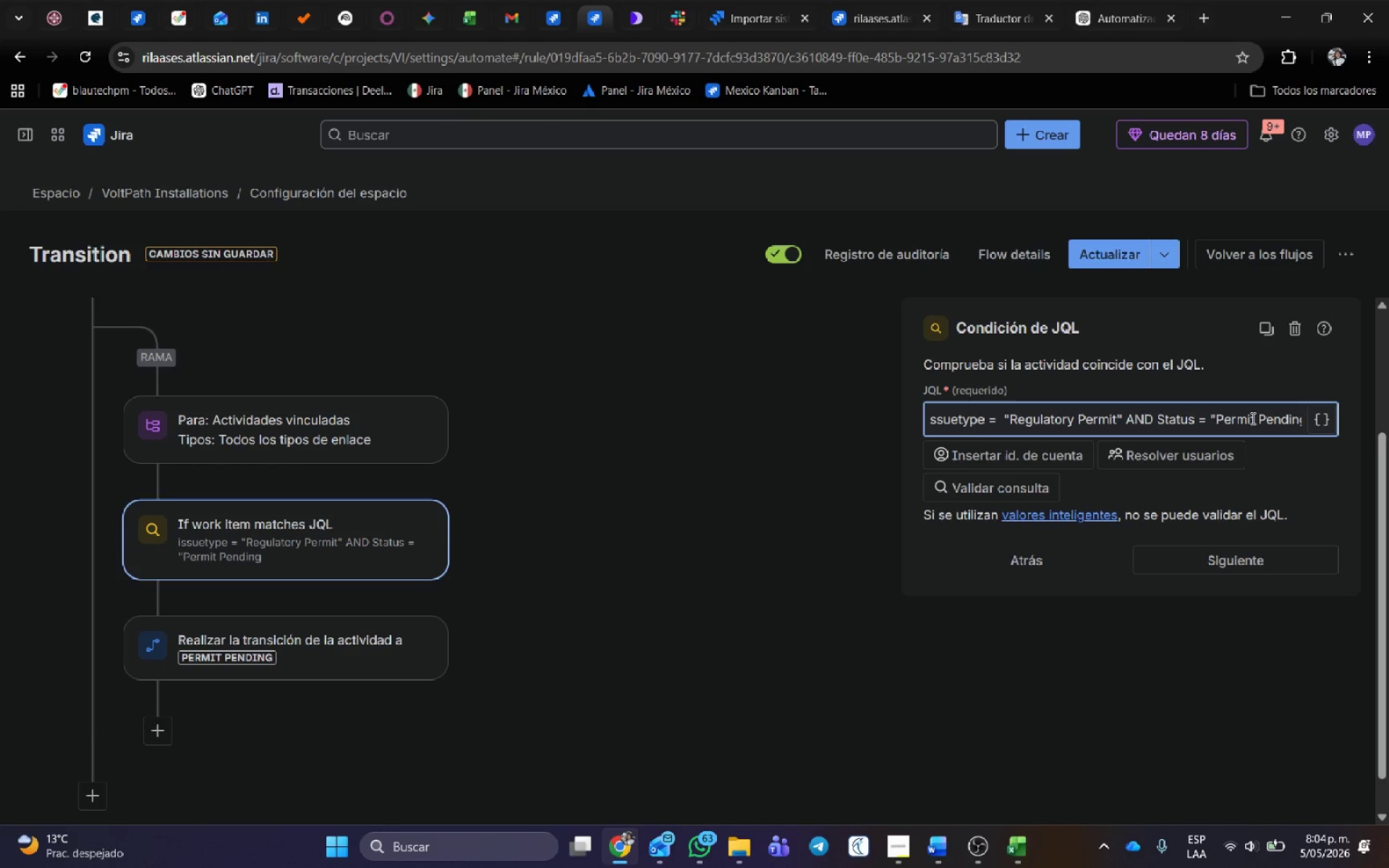 
key(End)
 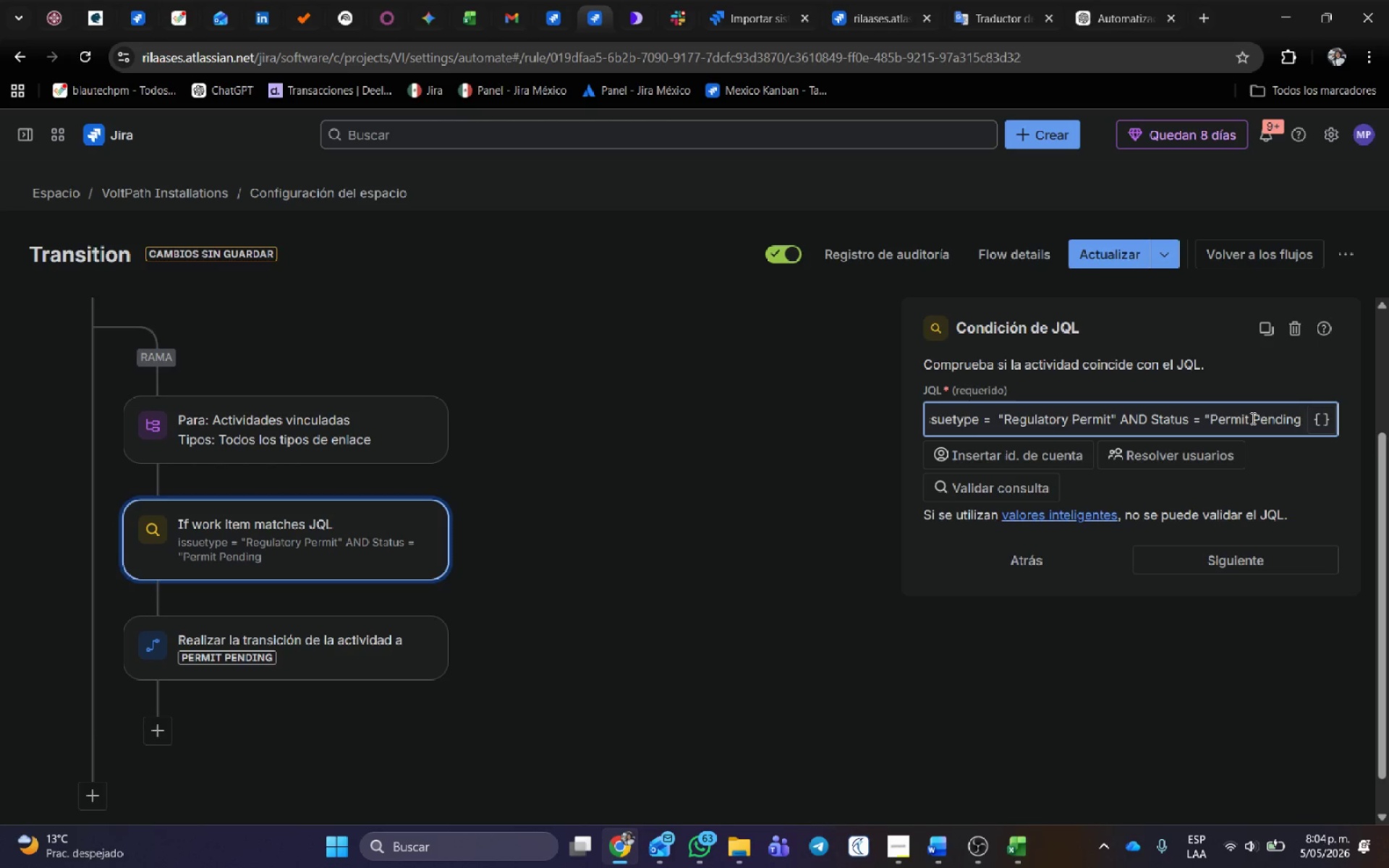 
key(Shift+ShiftRight)
 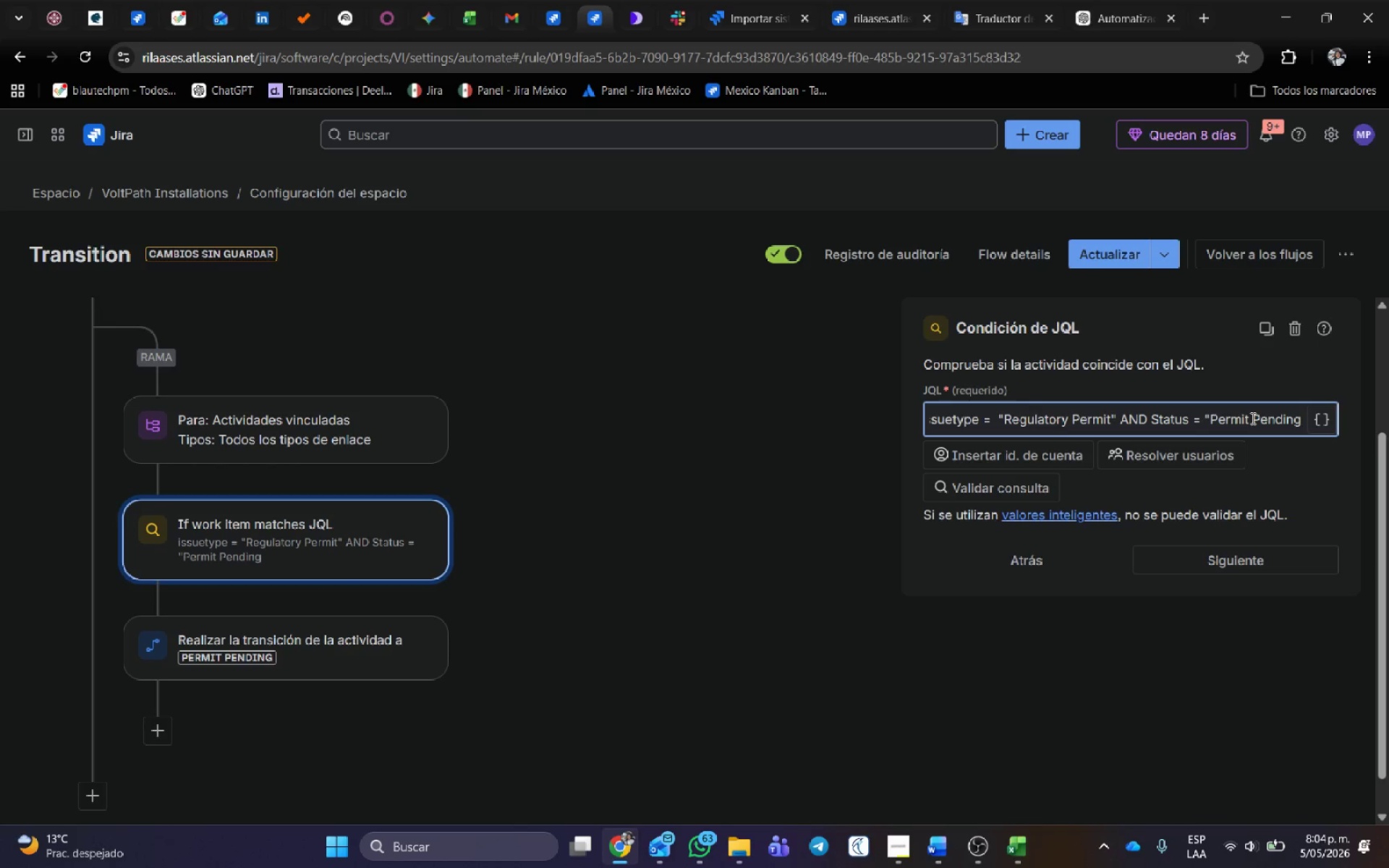 
key(Shift+2)
 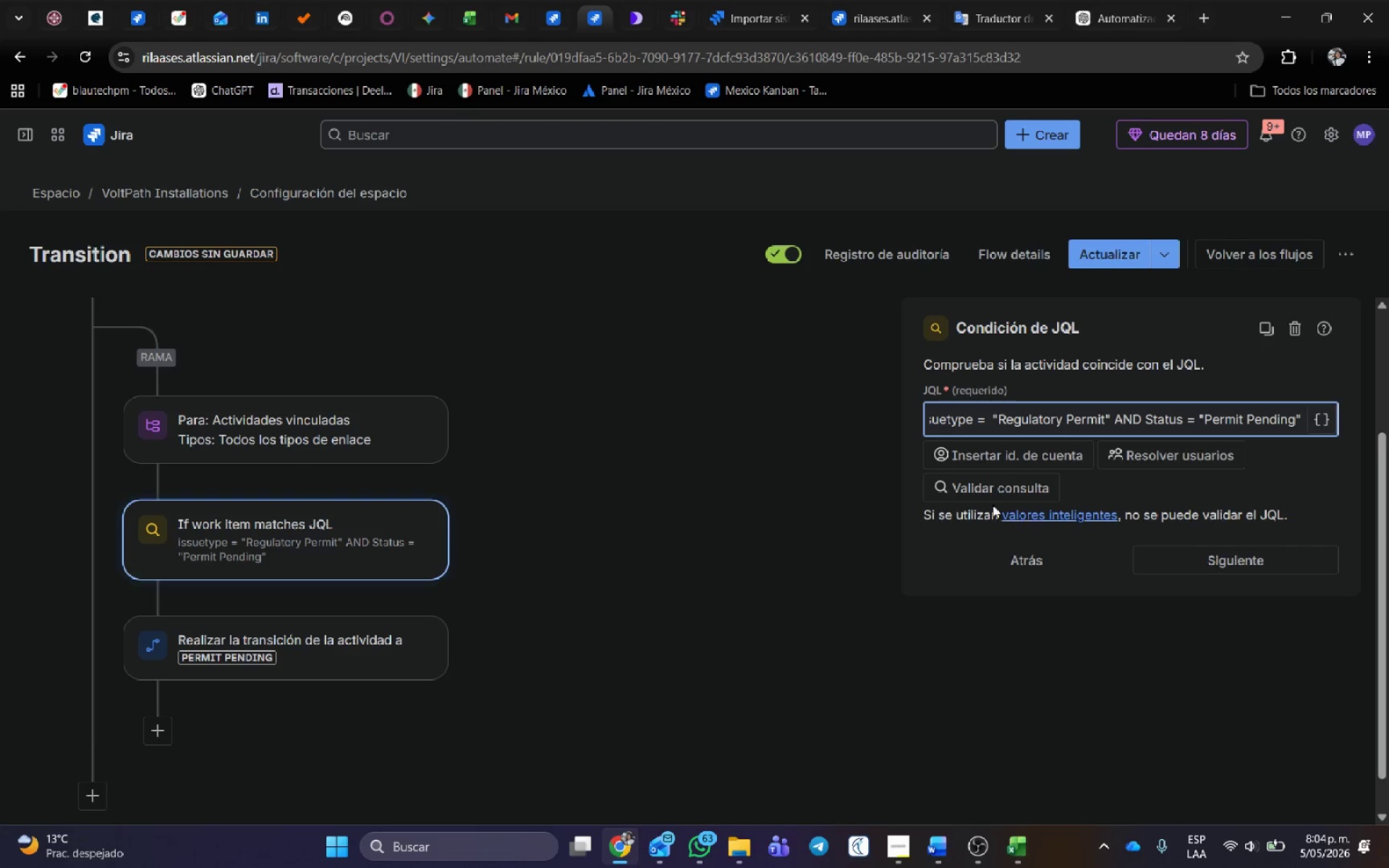 
left_click([992, 480])
 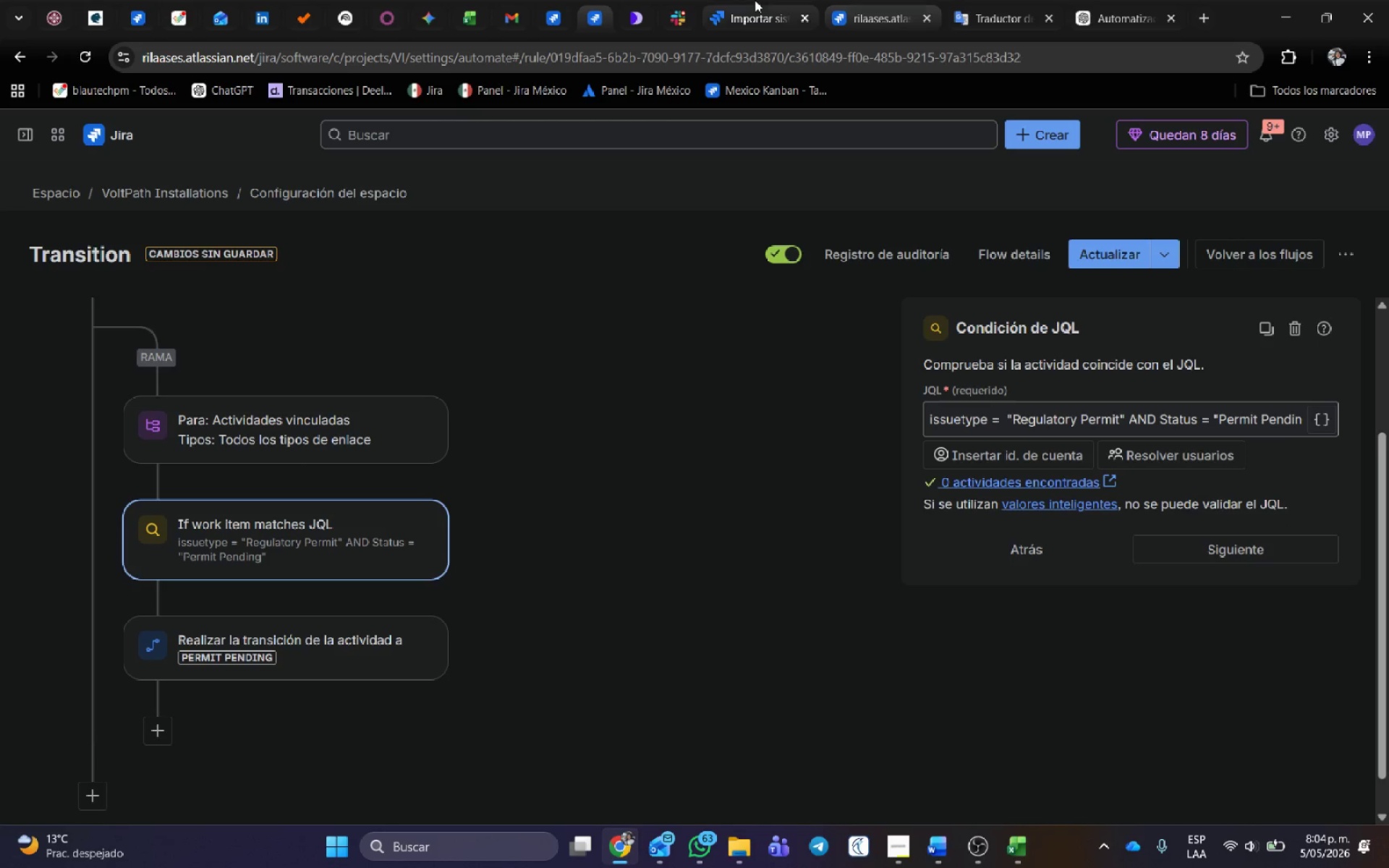 
left_click([557, 7])
 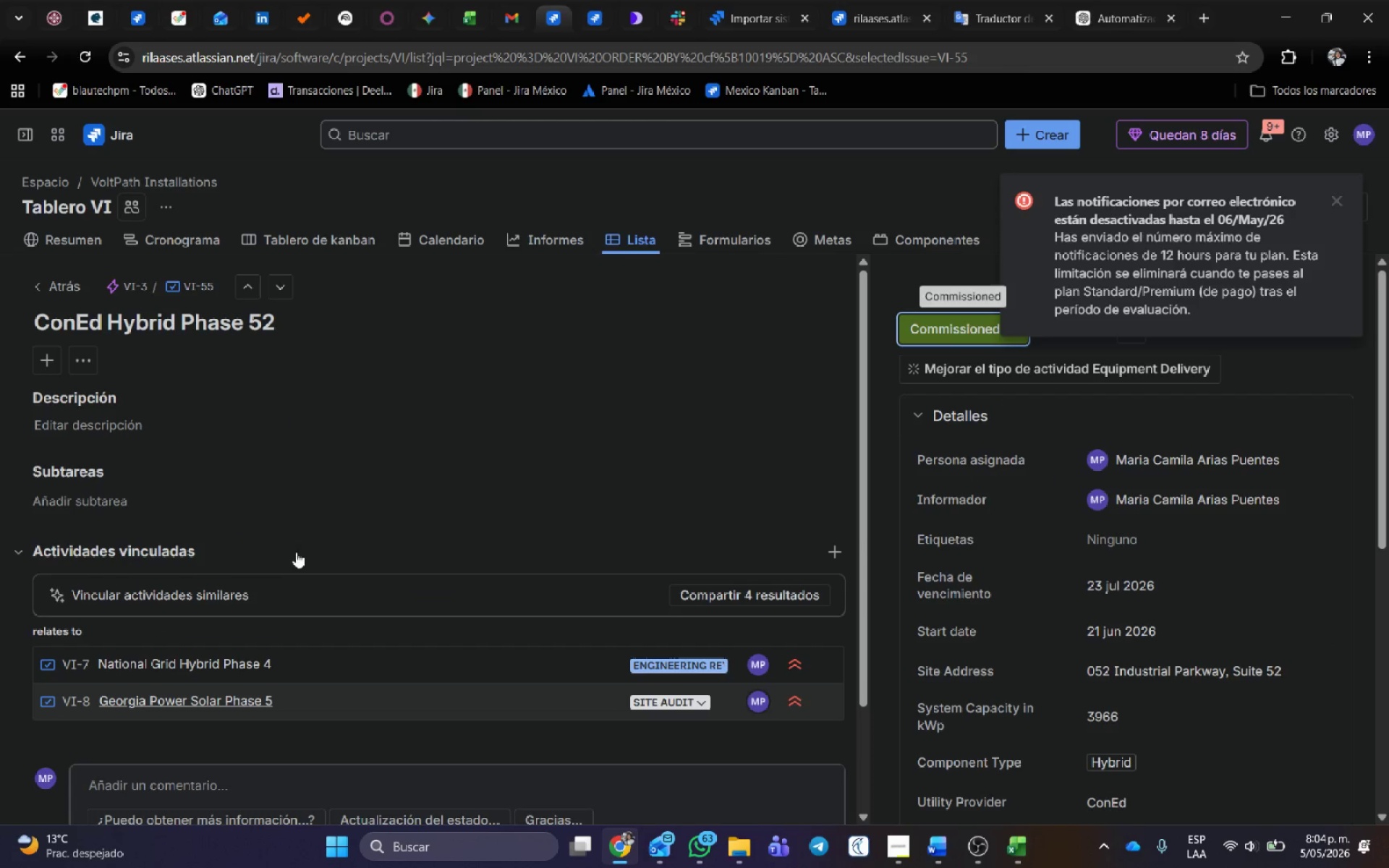 
scroll: coordinate [285, 547], scroll_direction: down, amount: 2.0
 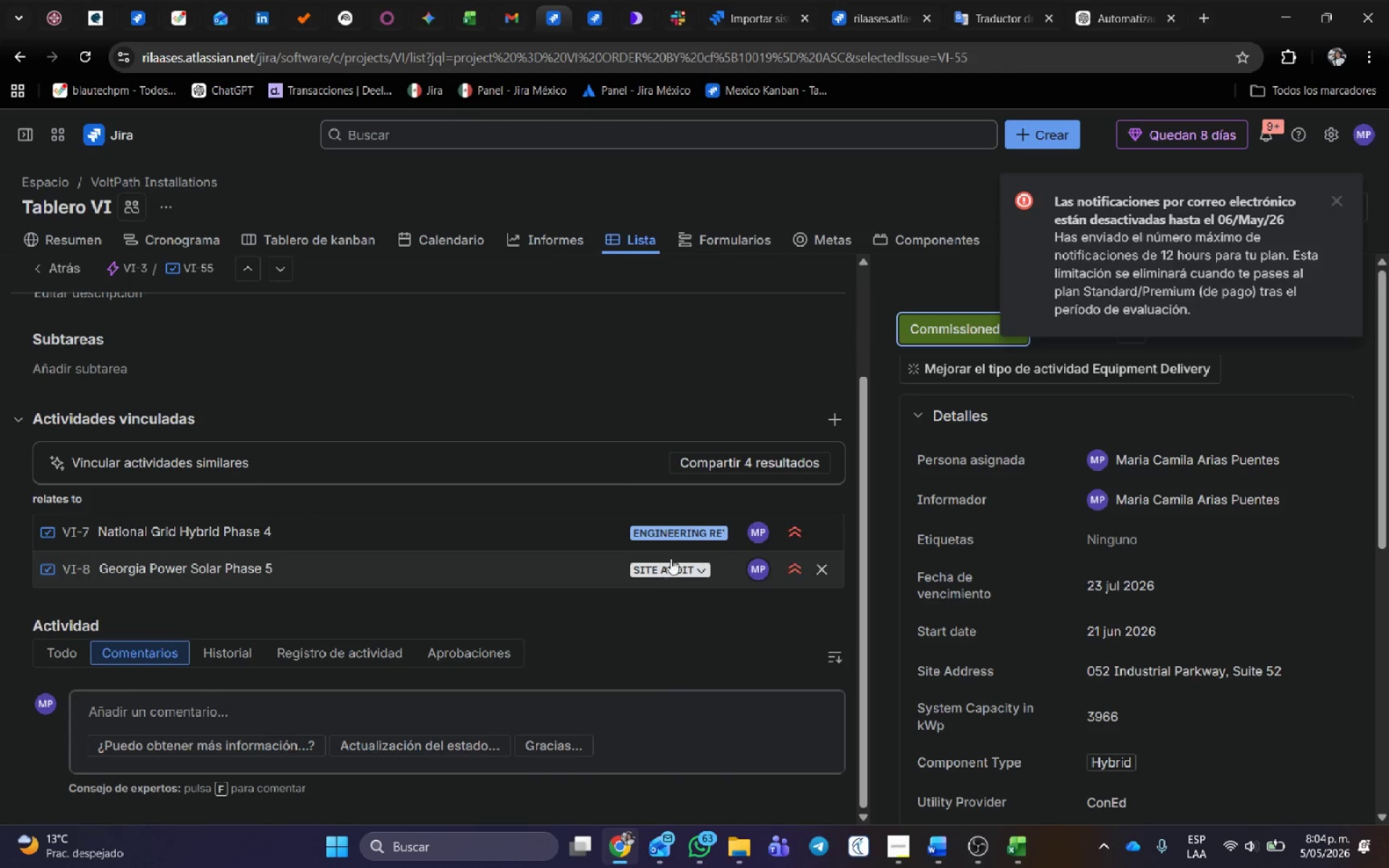 
left_click([682, 535])
 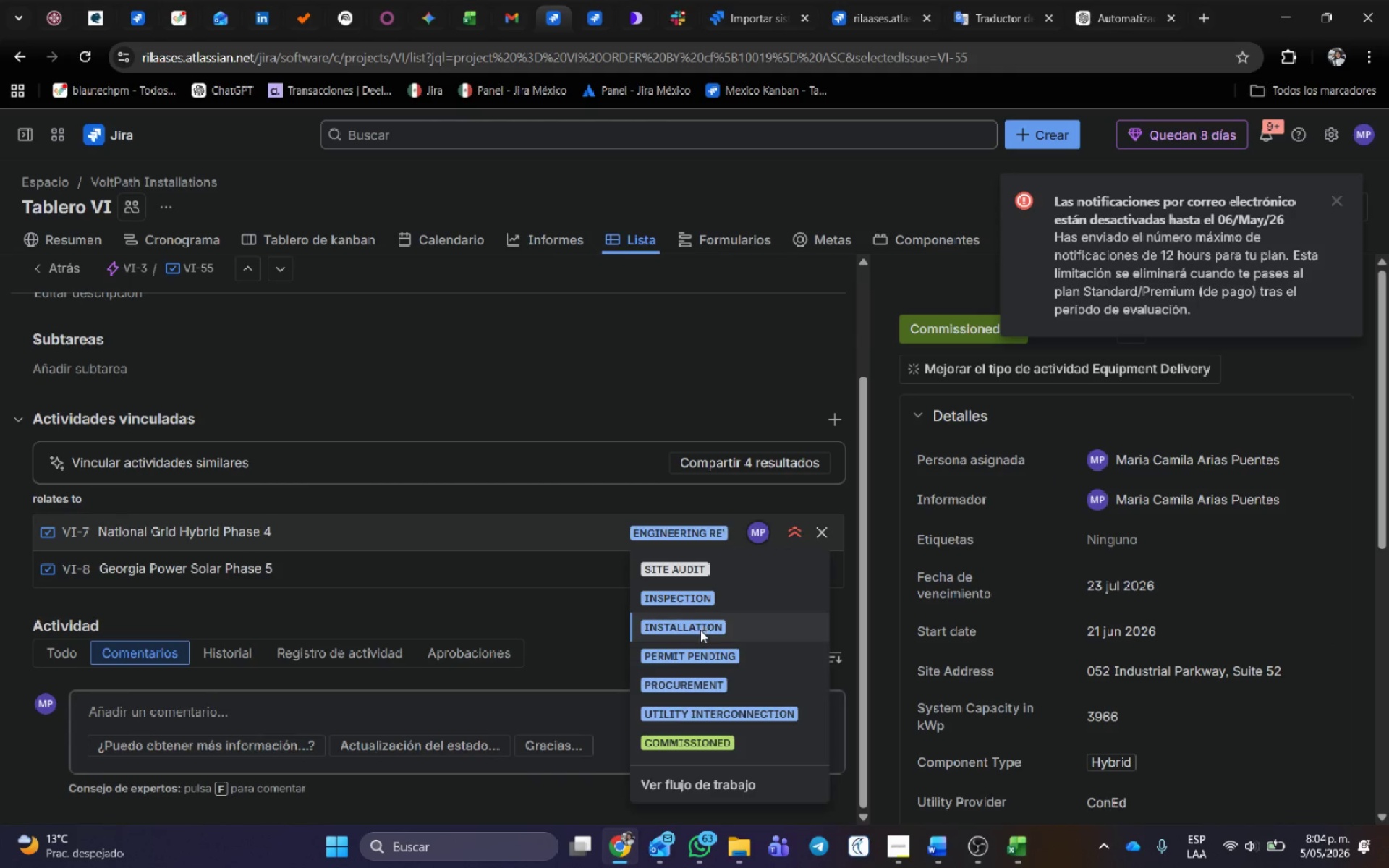 
left_click([699, 649])
 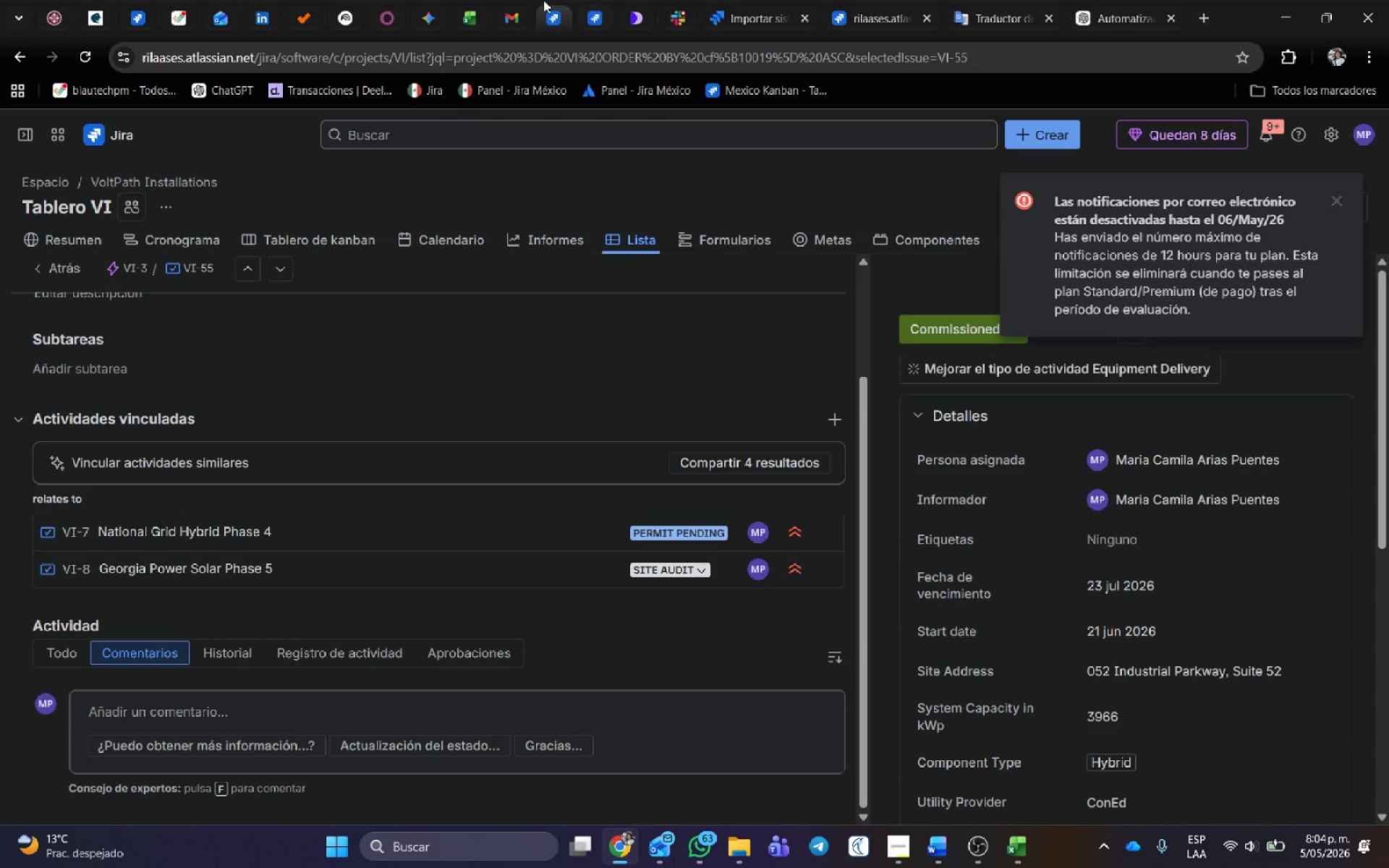 
left_click([596, 8])
 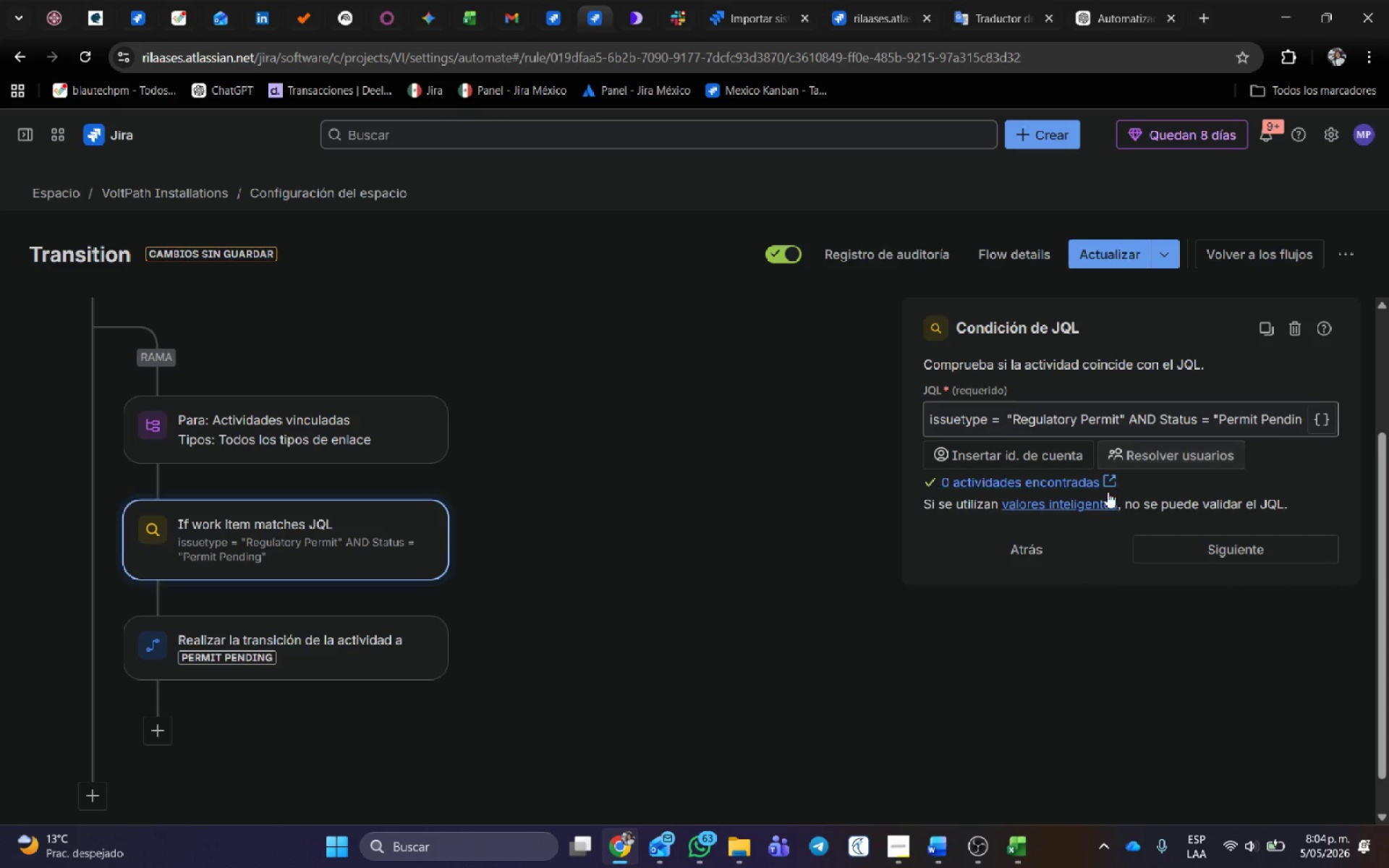 
left_click([1249, 477])
 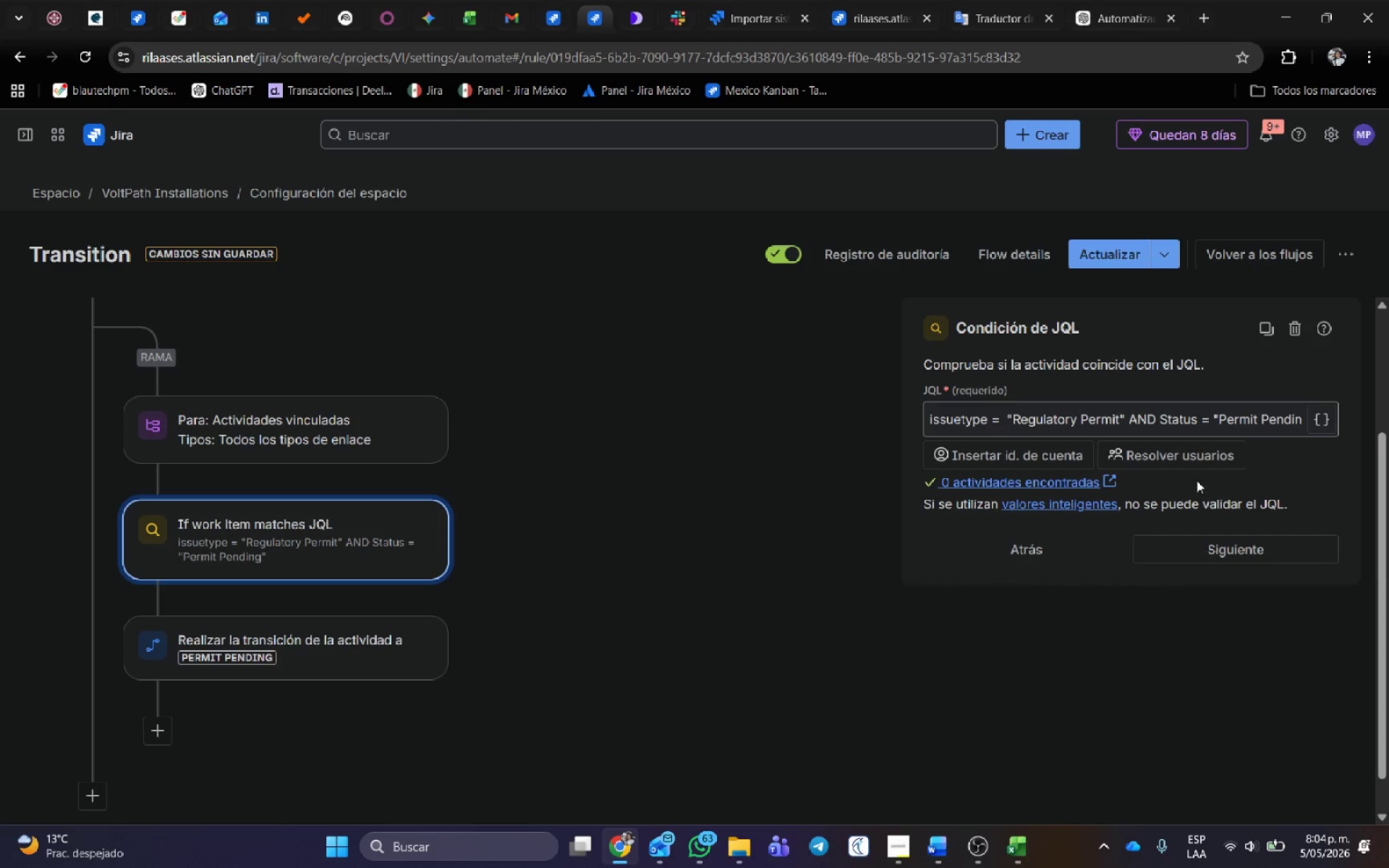 
left_click([1202, 551])
 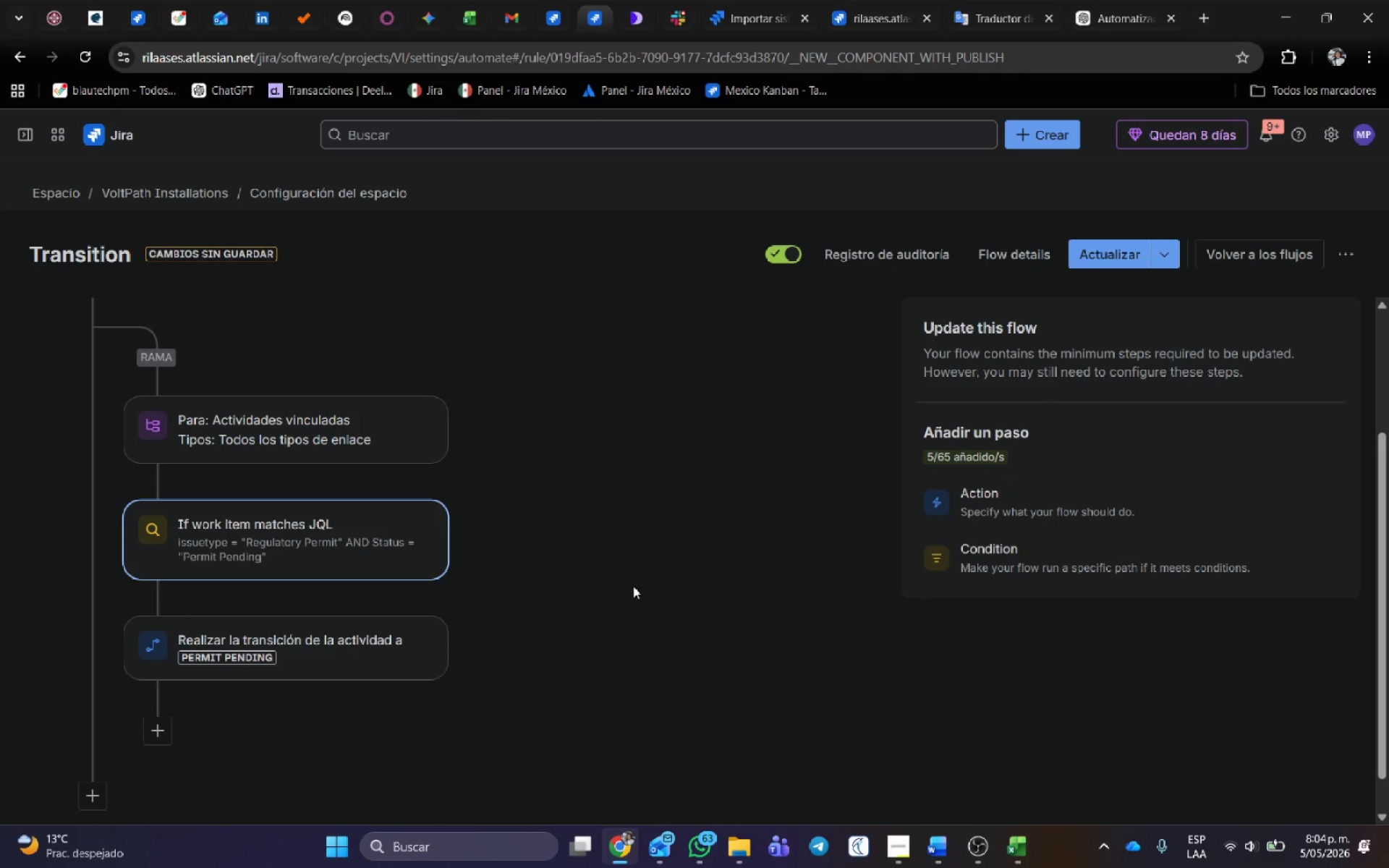 
left_click([648, 560])
 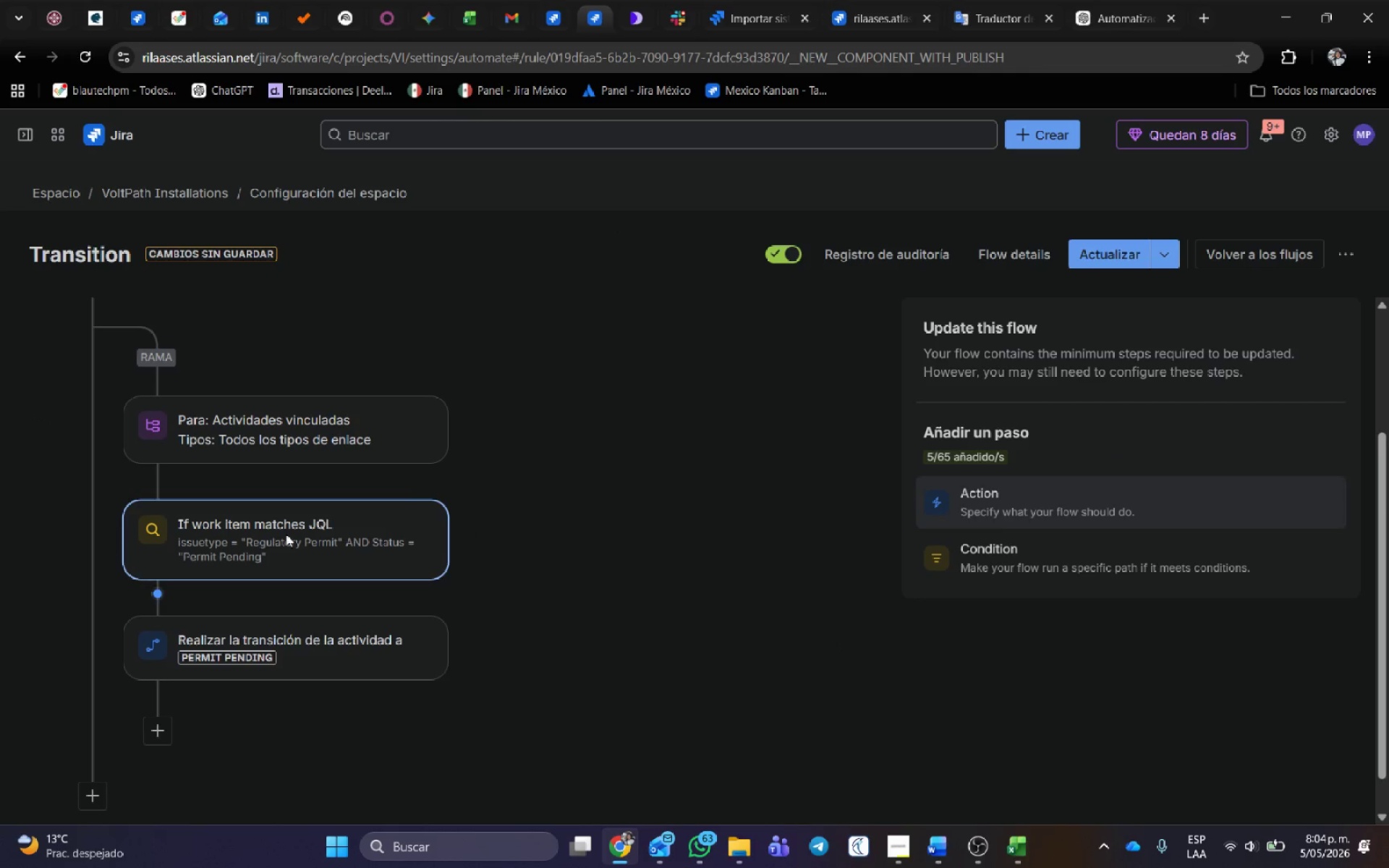 
left_click([275, 534])
 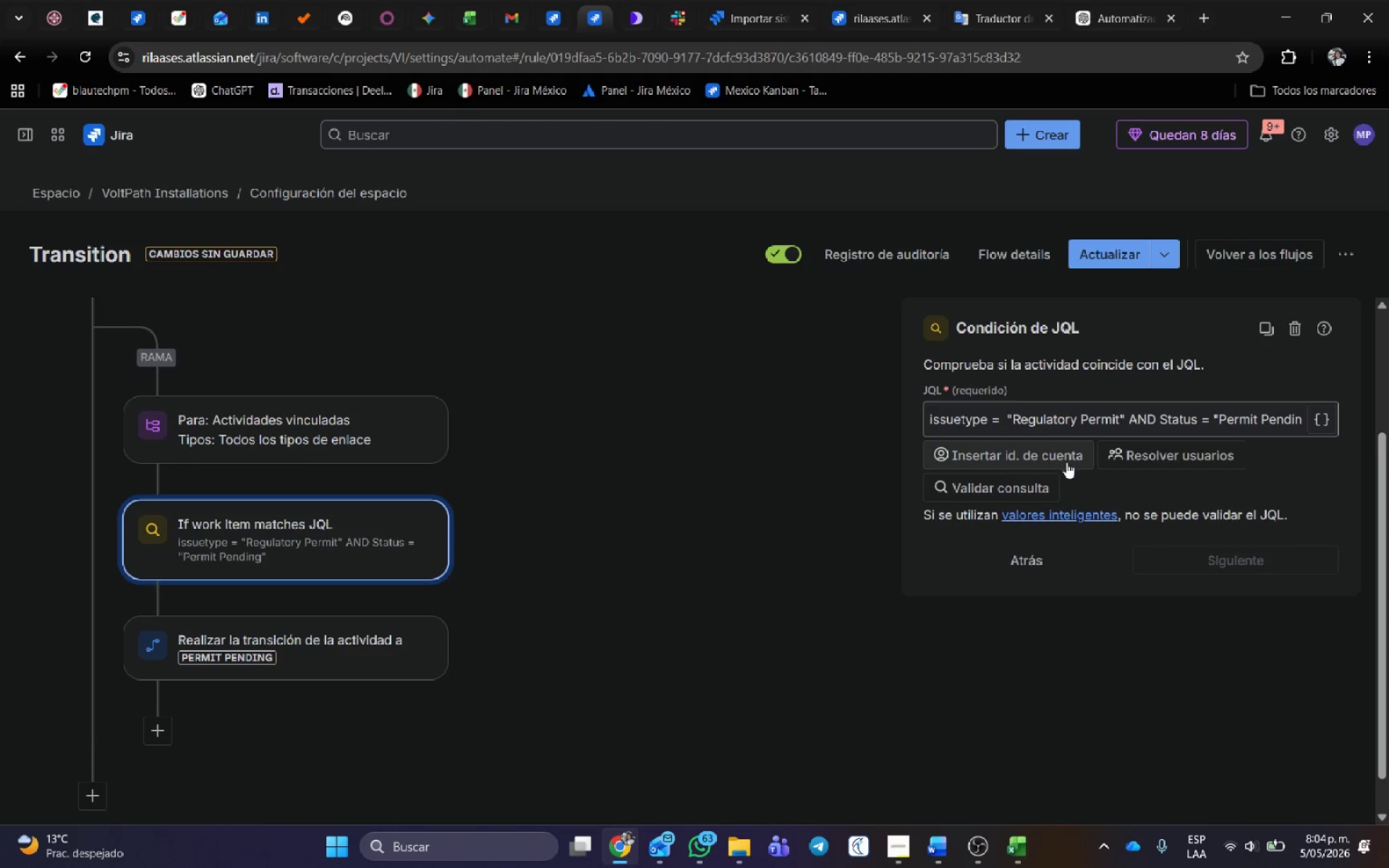 
left_click([1043, 482])
 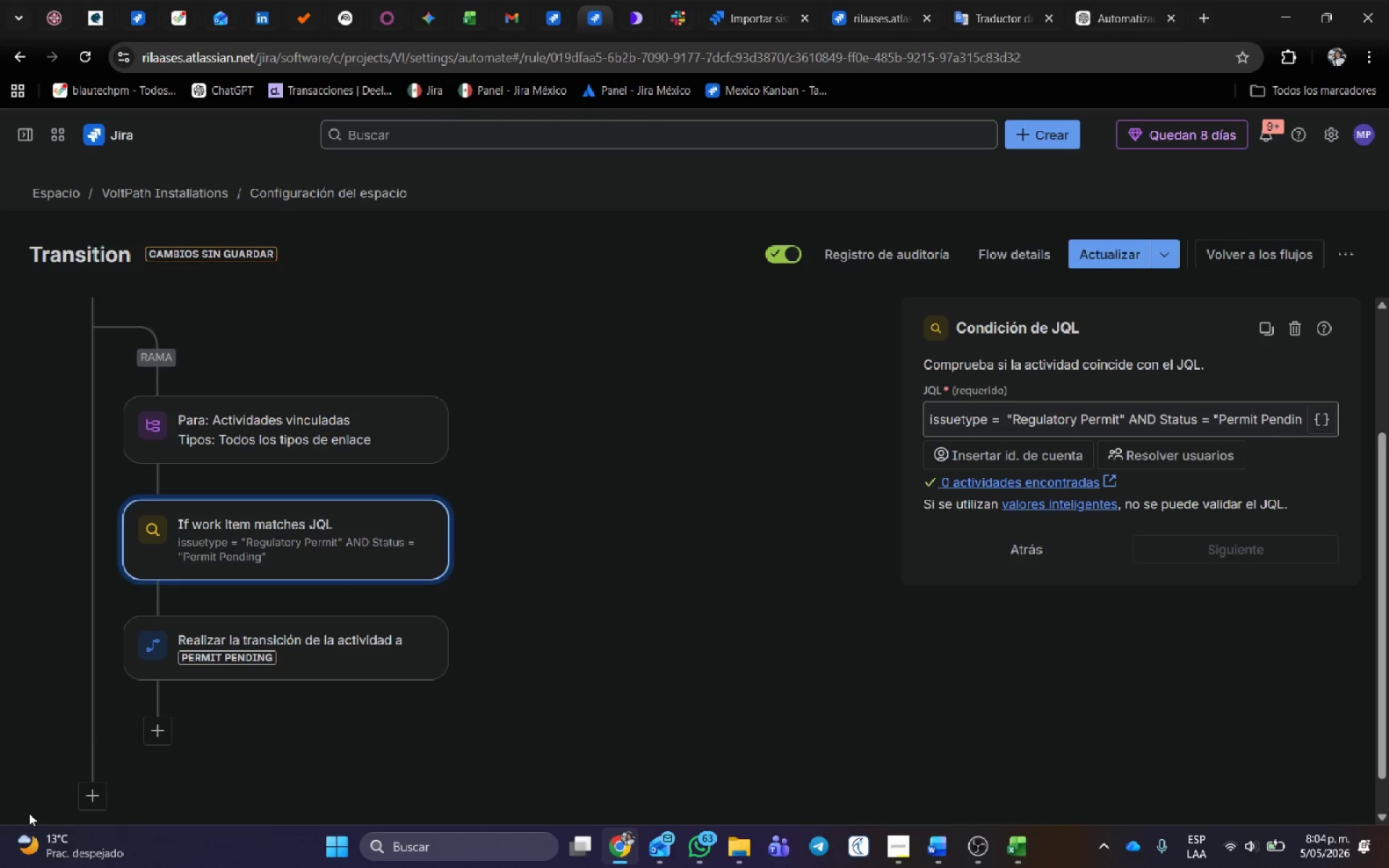 
wait(7.38)
 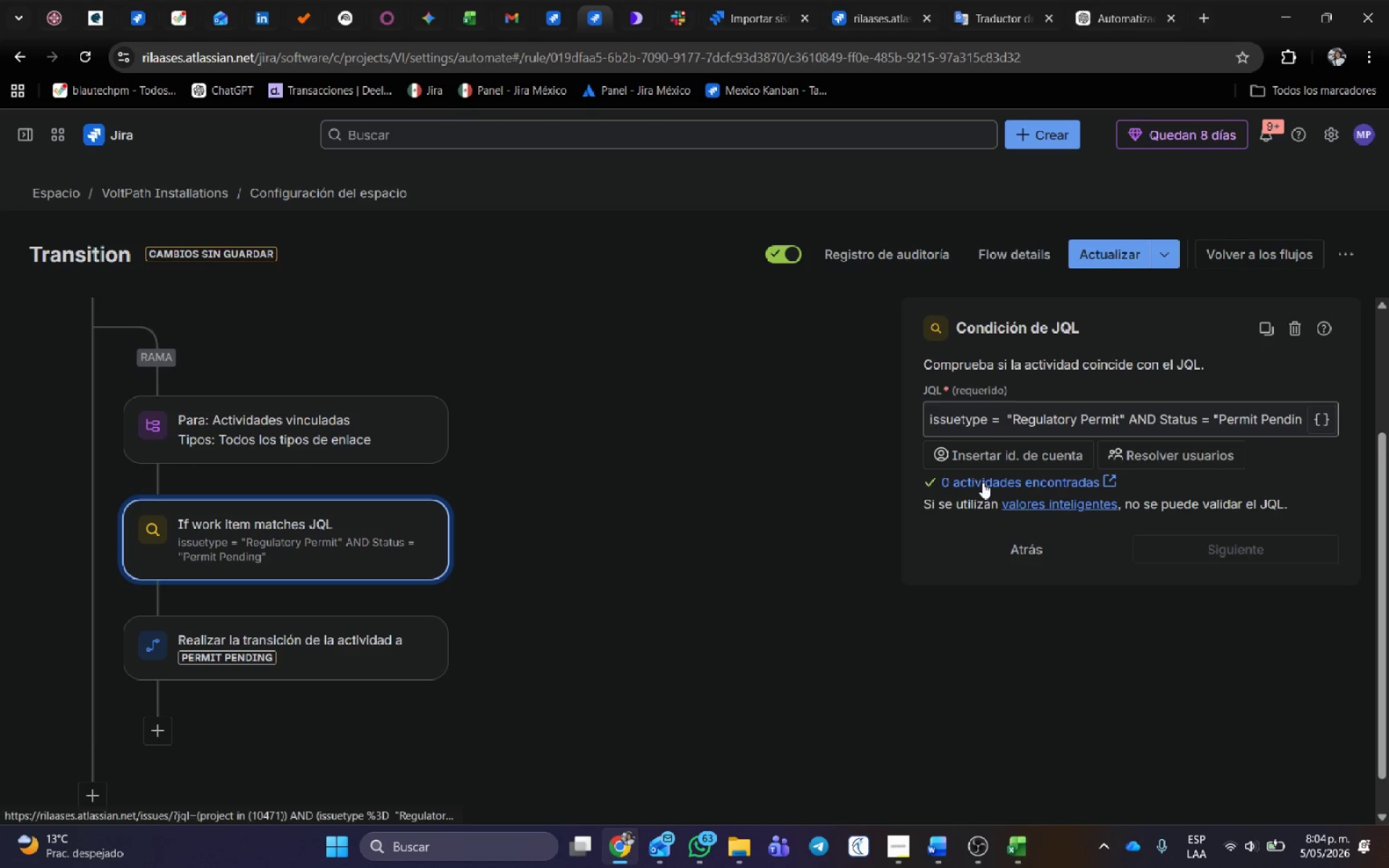 
scroll: coordinate [276, 586], scroll_direction: up, amount: 3.0
 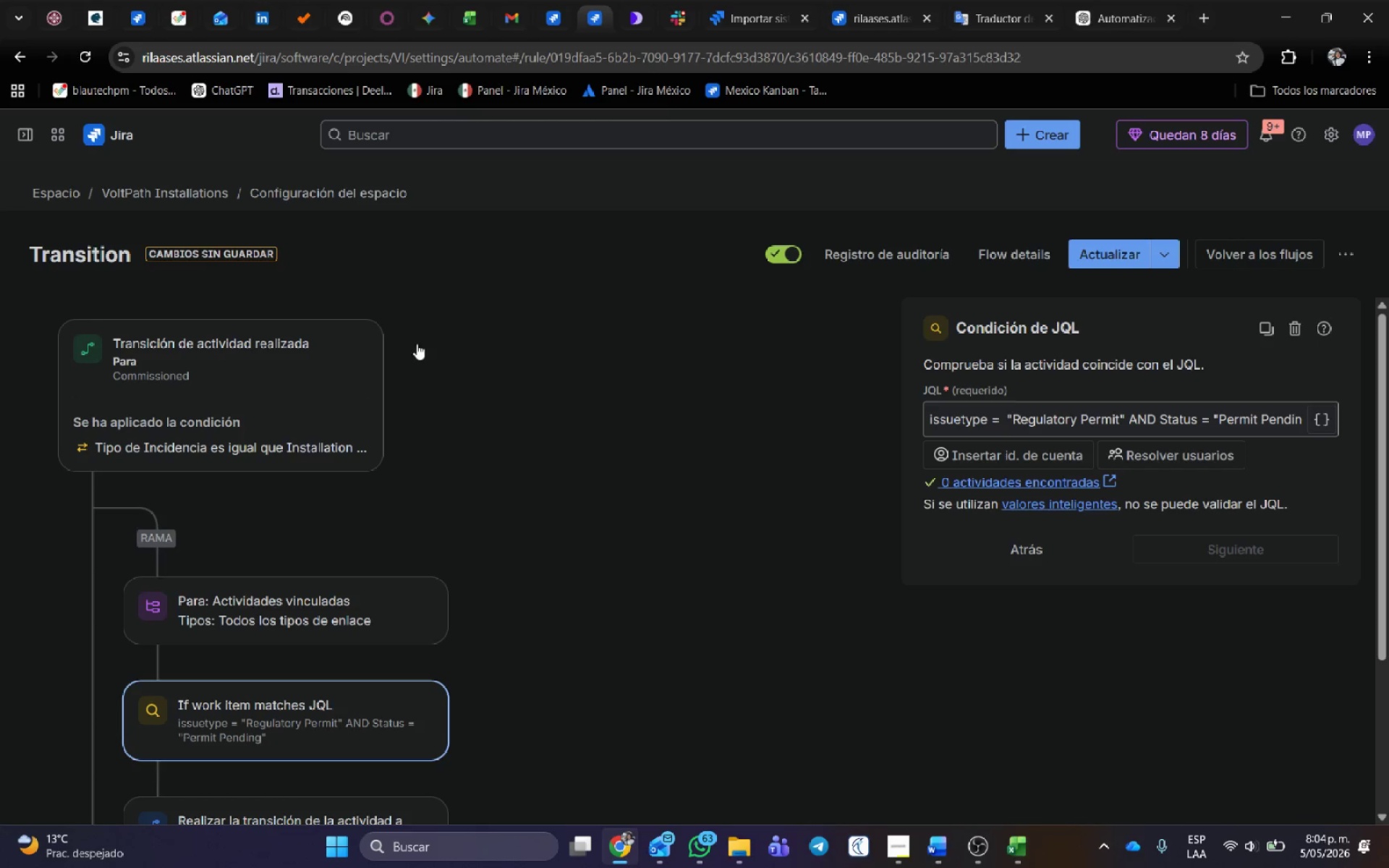 
left_click([546, 0])
 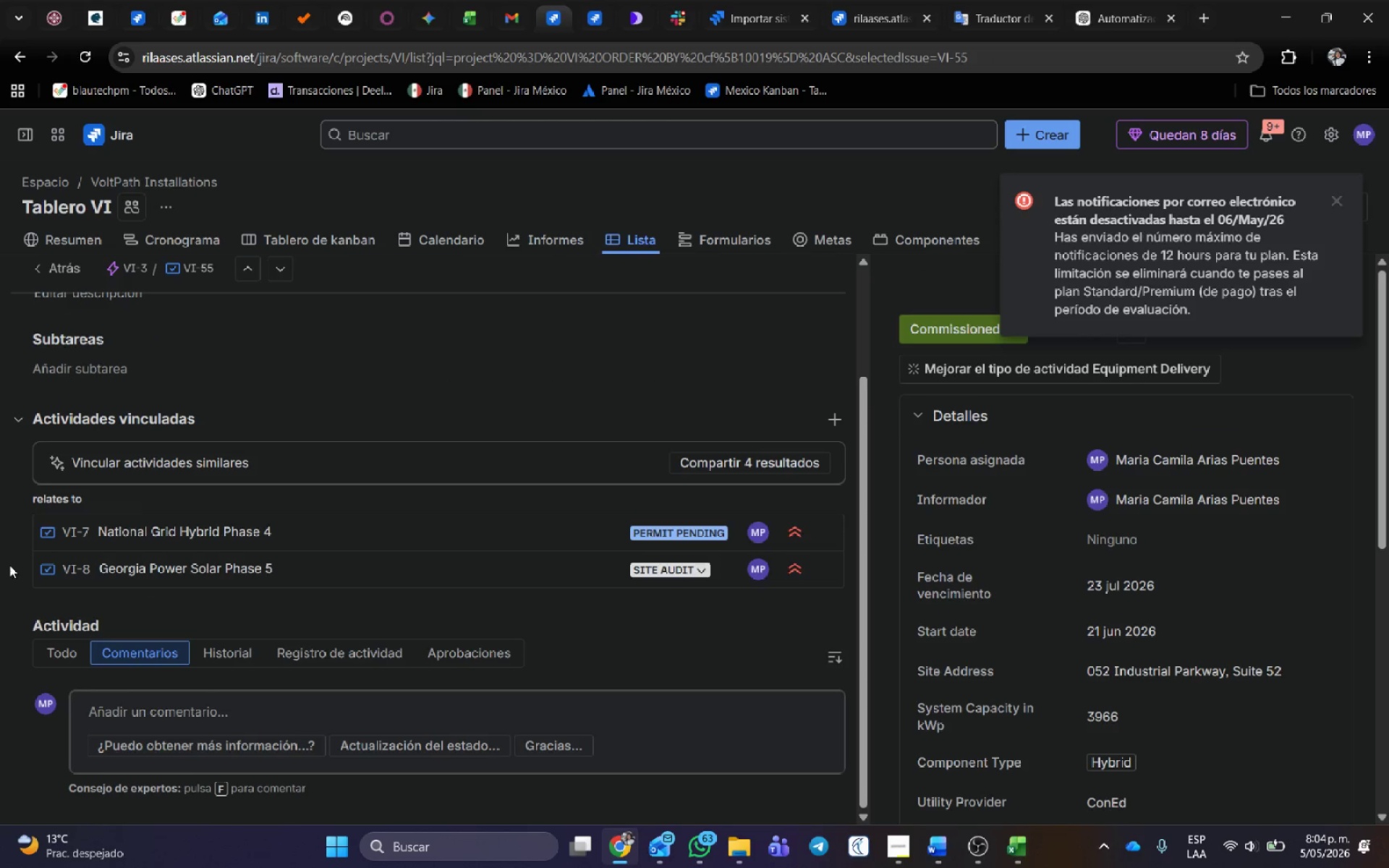 
scroll: coordinate [744, 598], scroll_direction: up, amount: 3.0
 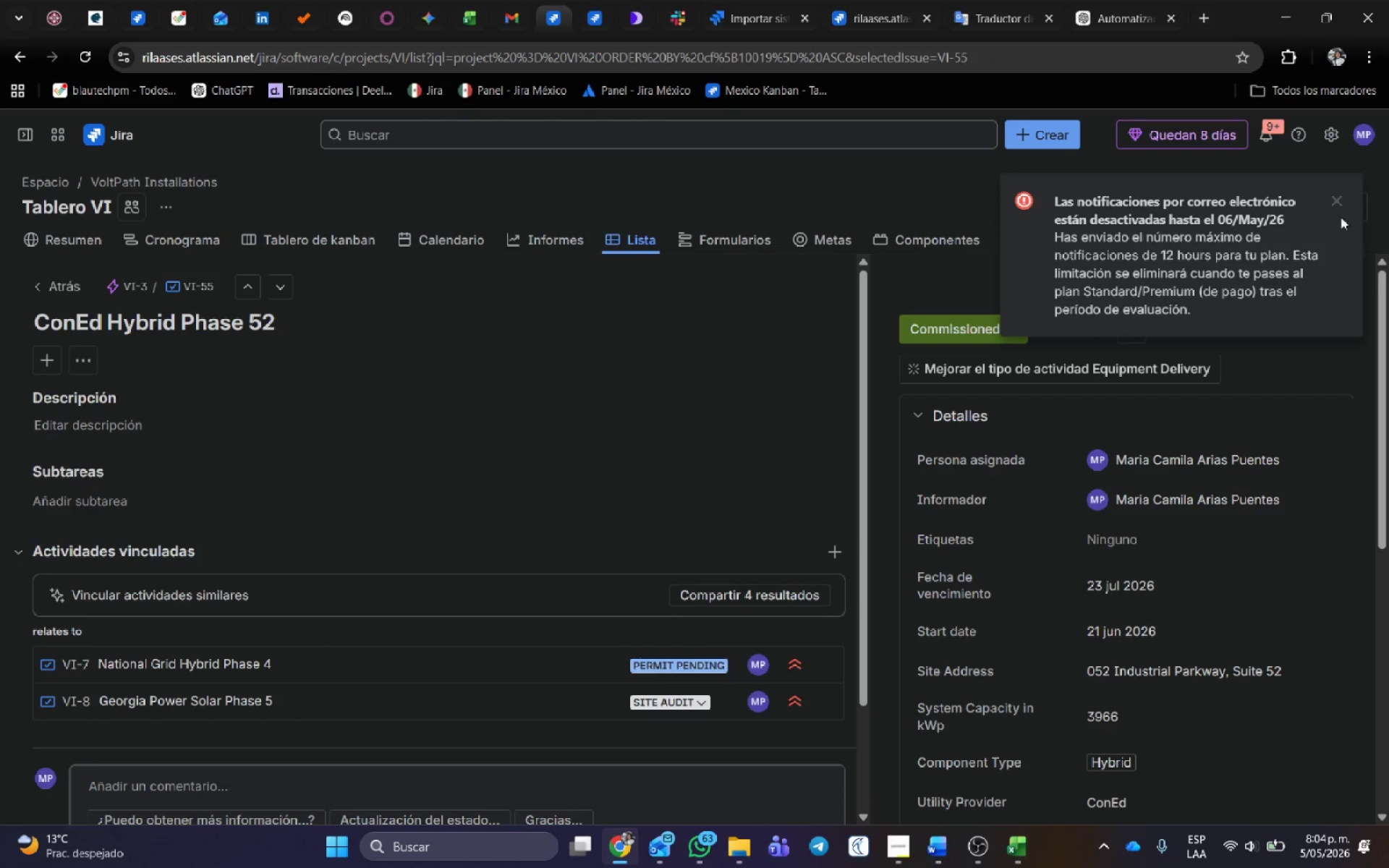 
left_click([1338, 195])
 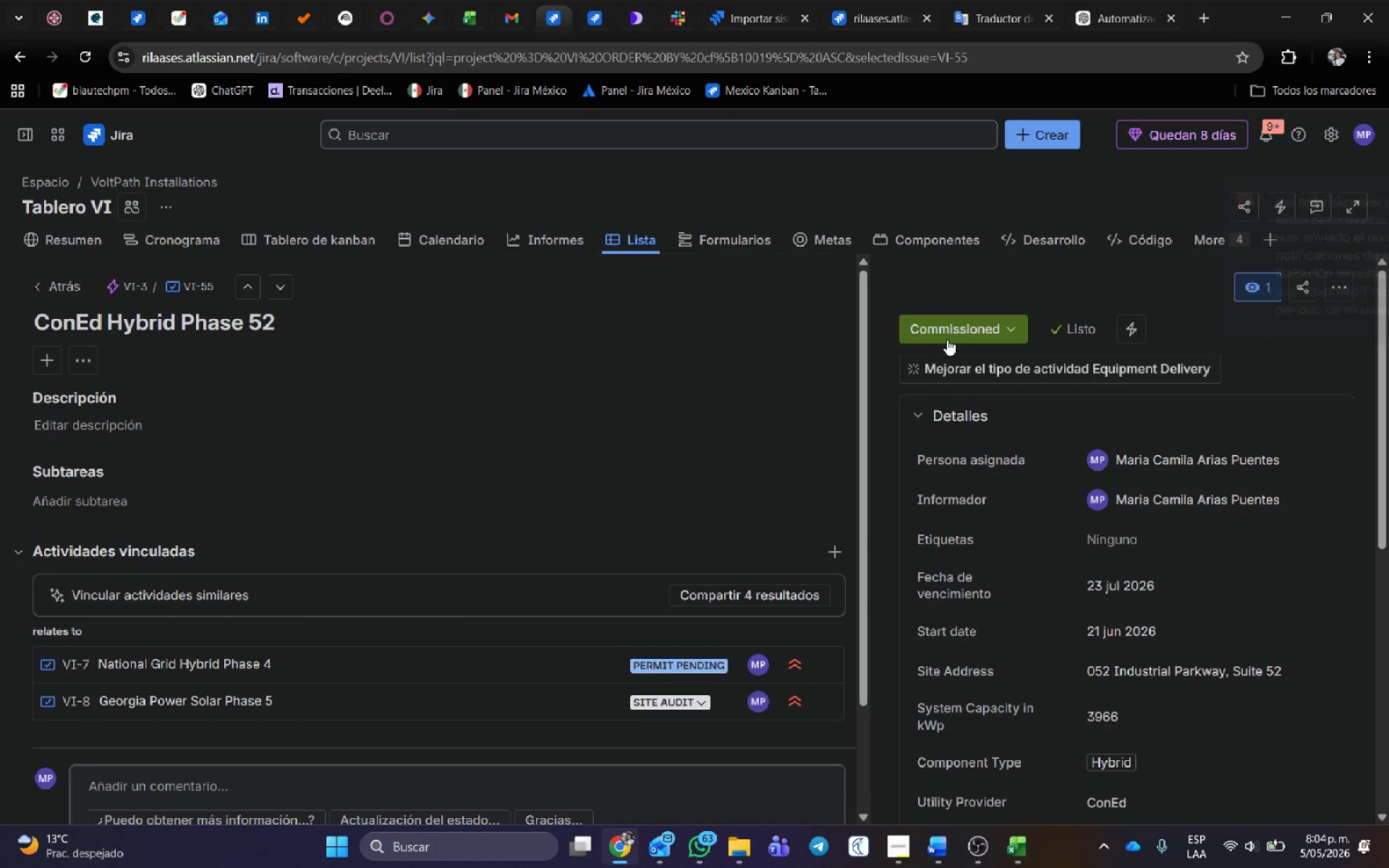 
left_click([951, 333])
 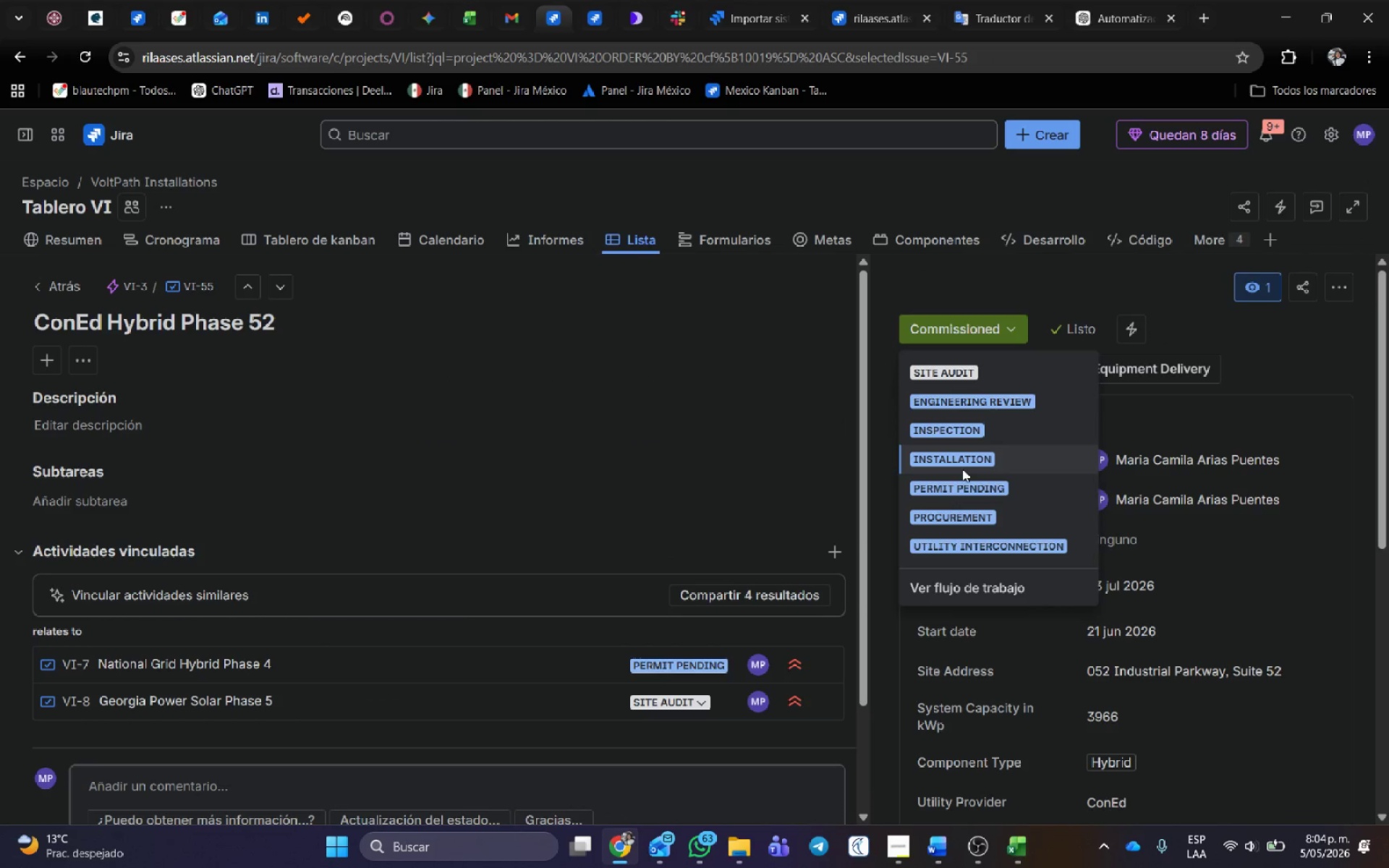 
left_click([963, 467])
 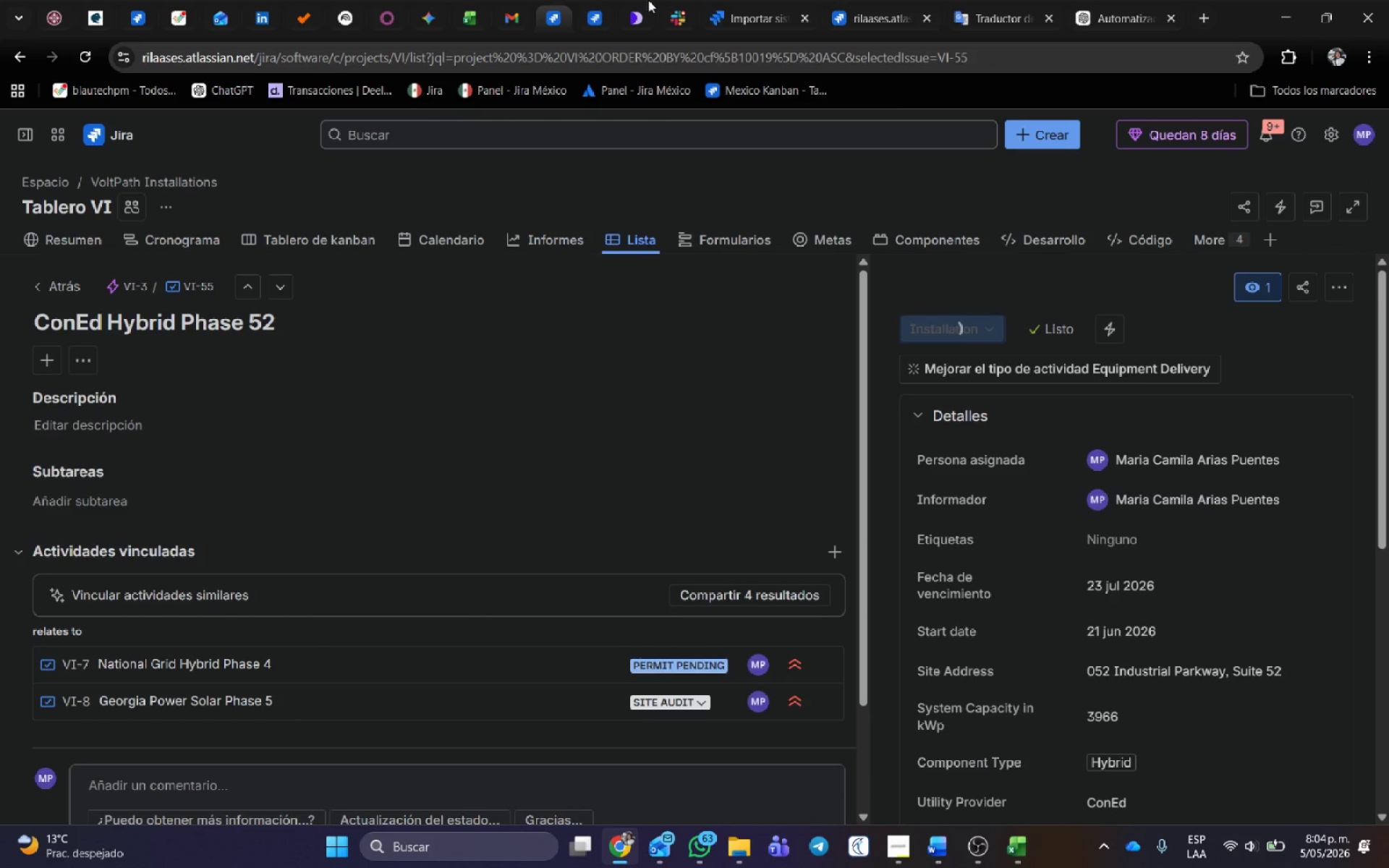 
left_click([599, 4])
 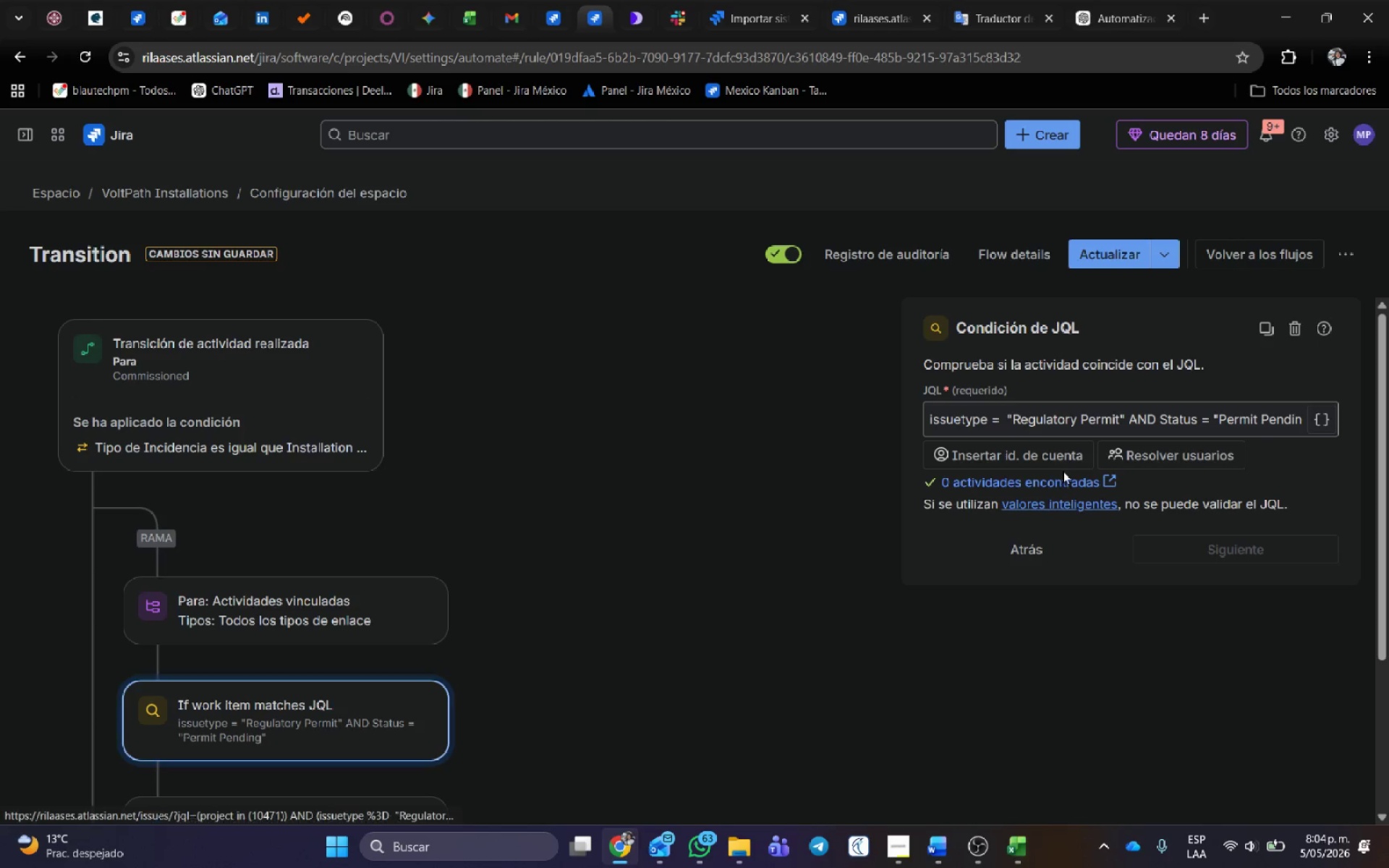 
wait(5.36)
 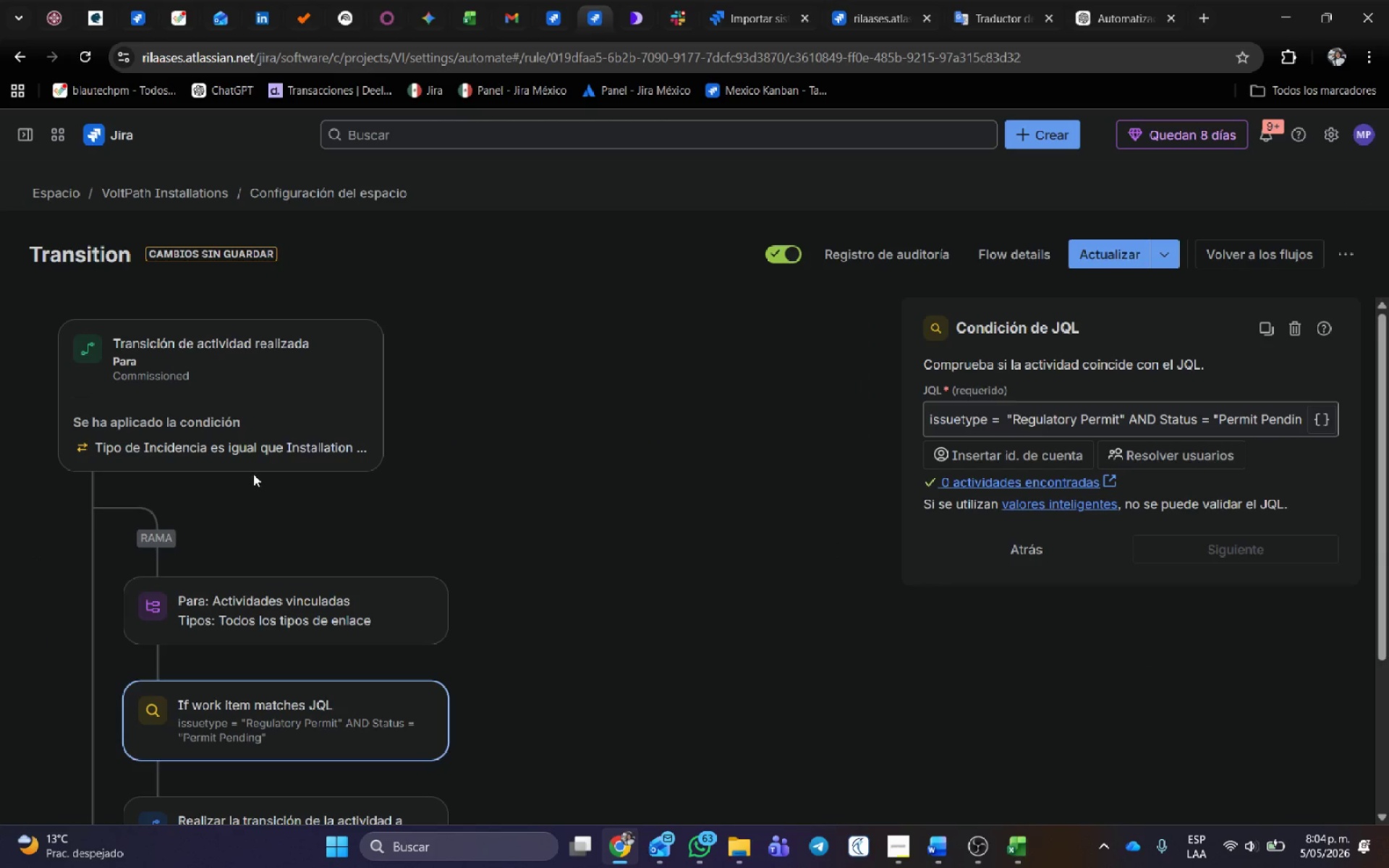 
double_click([631, 485])
 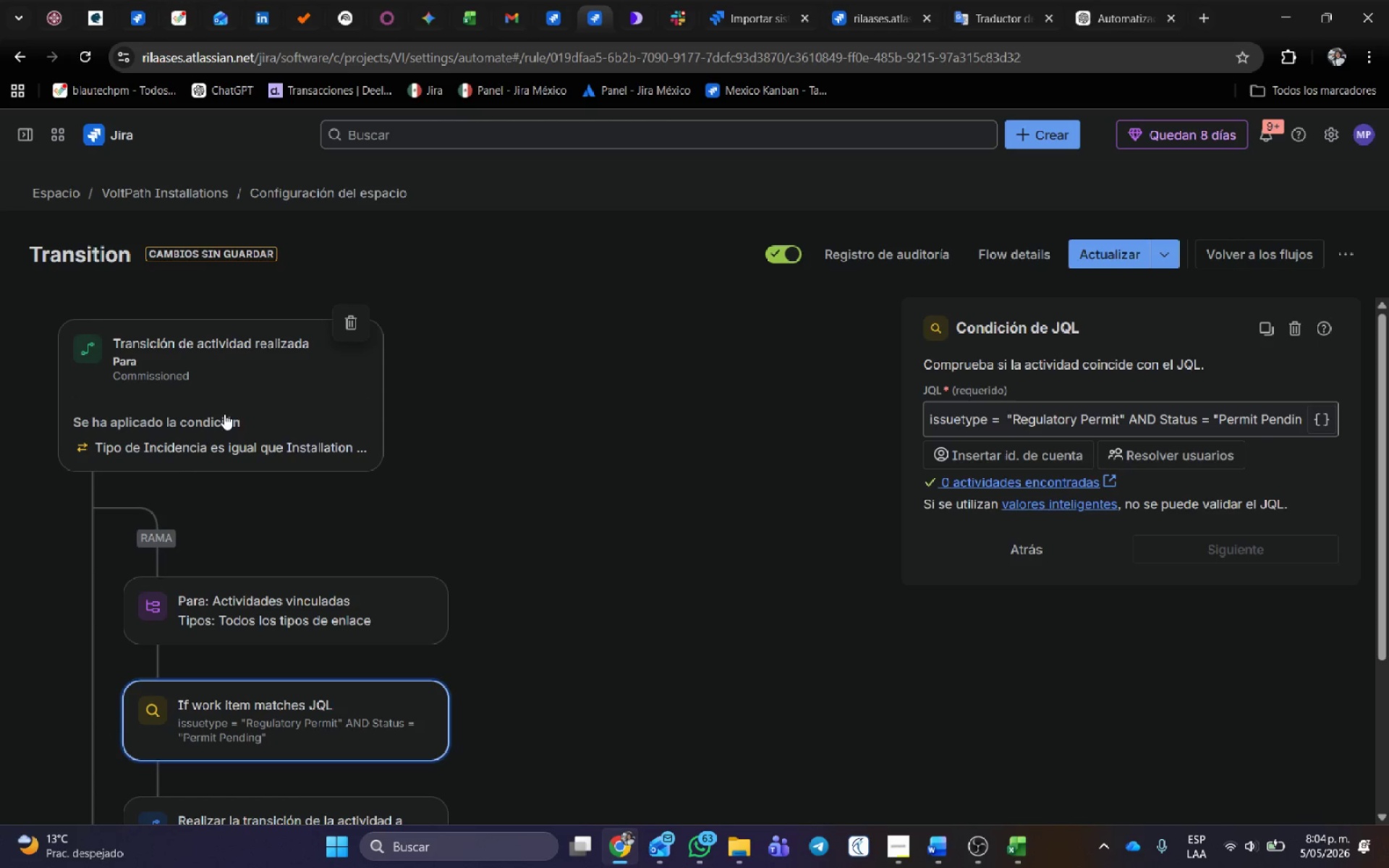 
left_click([184, 464])
 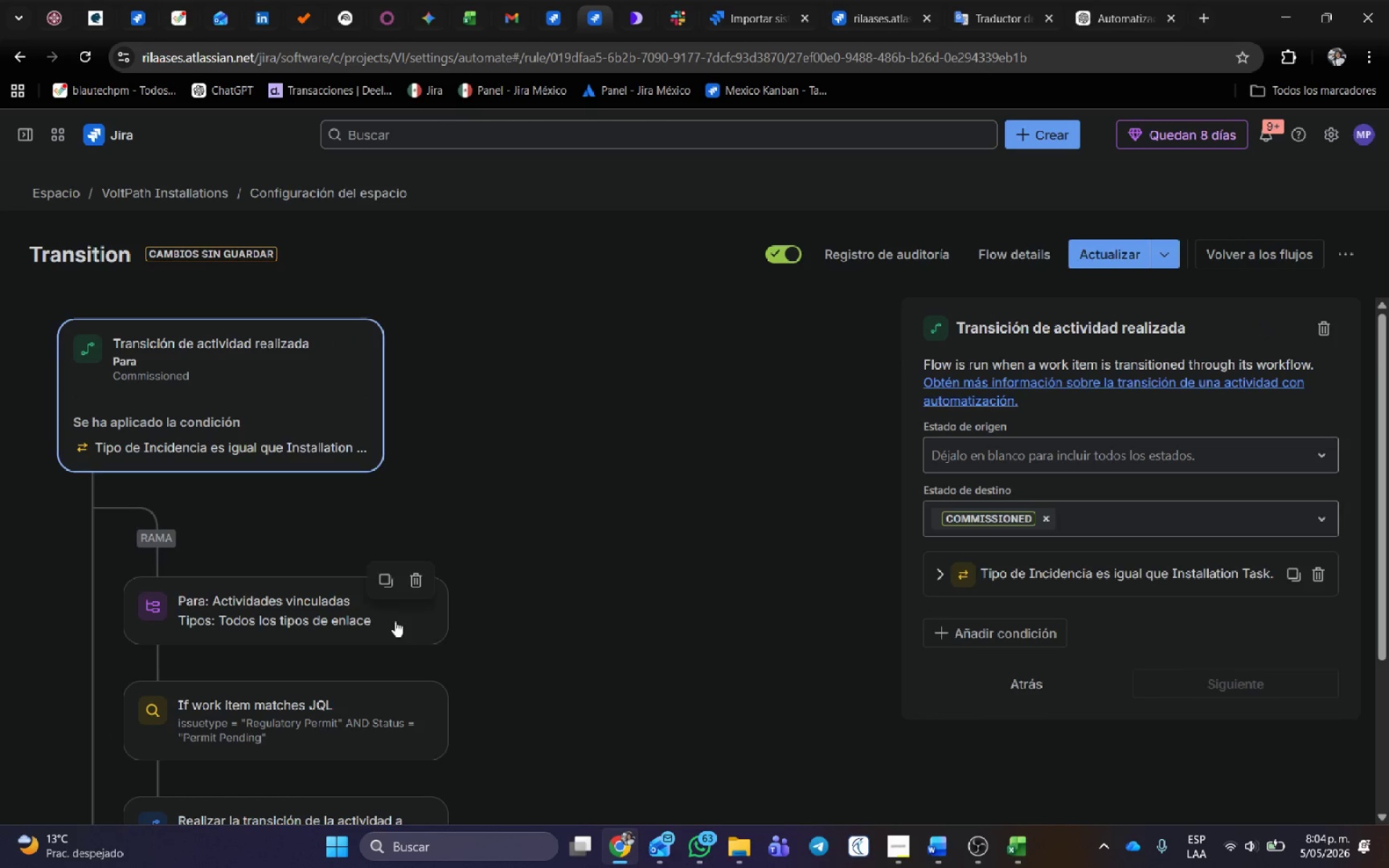 
left_click([391, 618])
 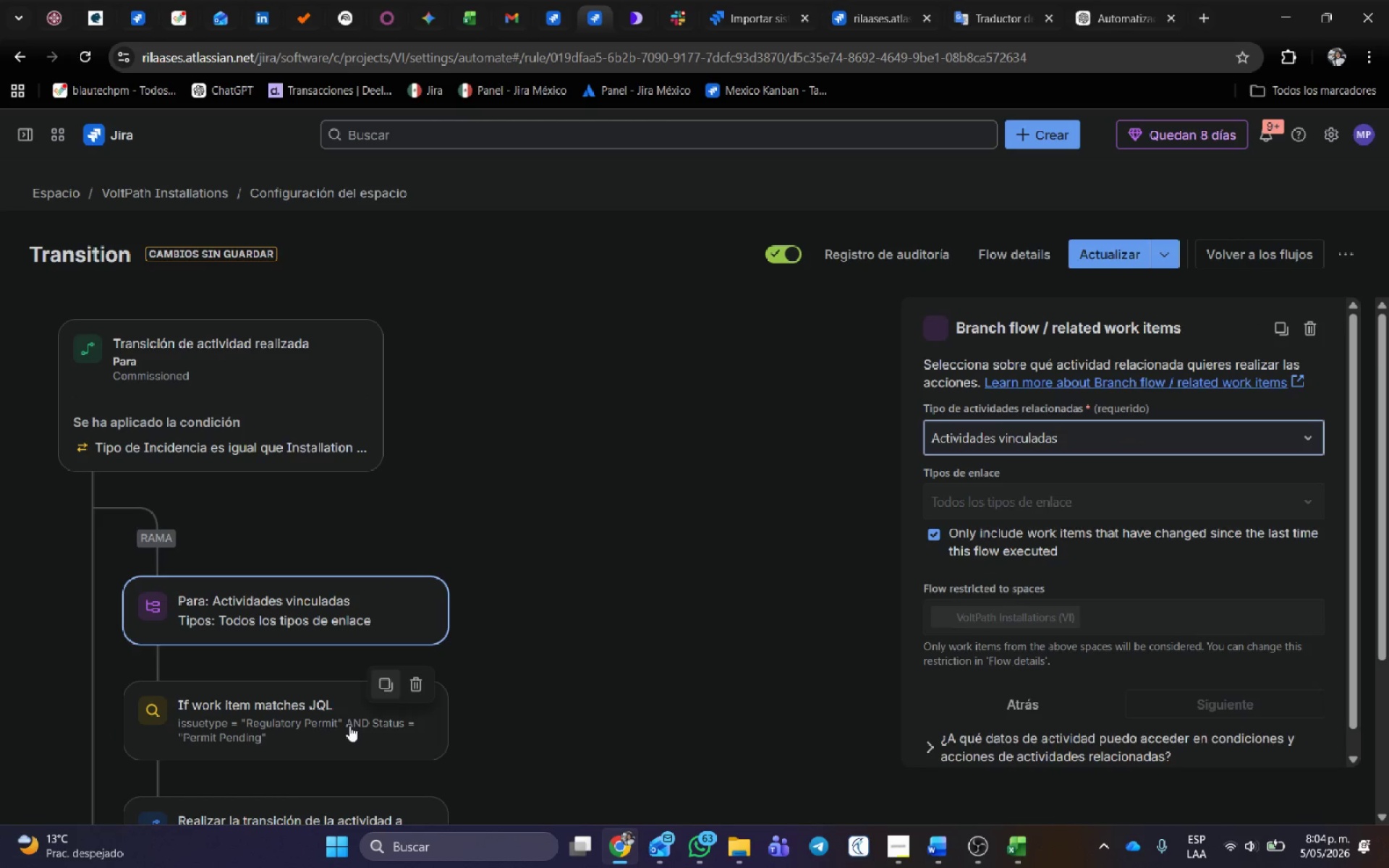 
left_click([343, 715])
 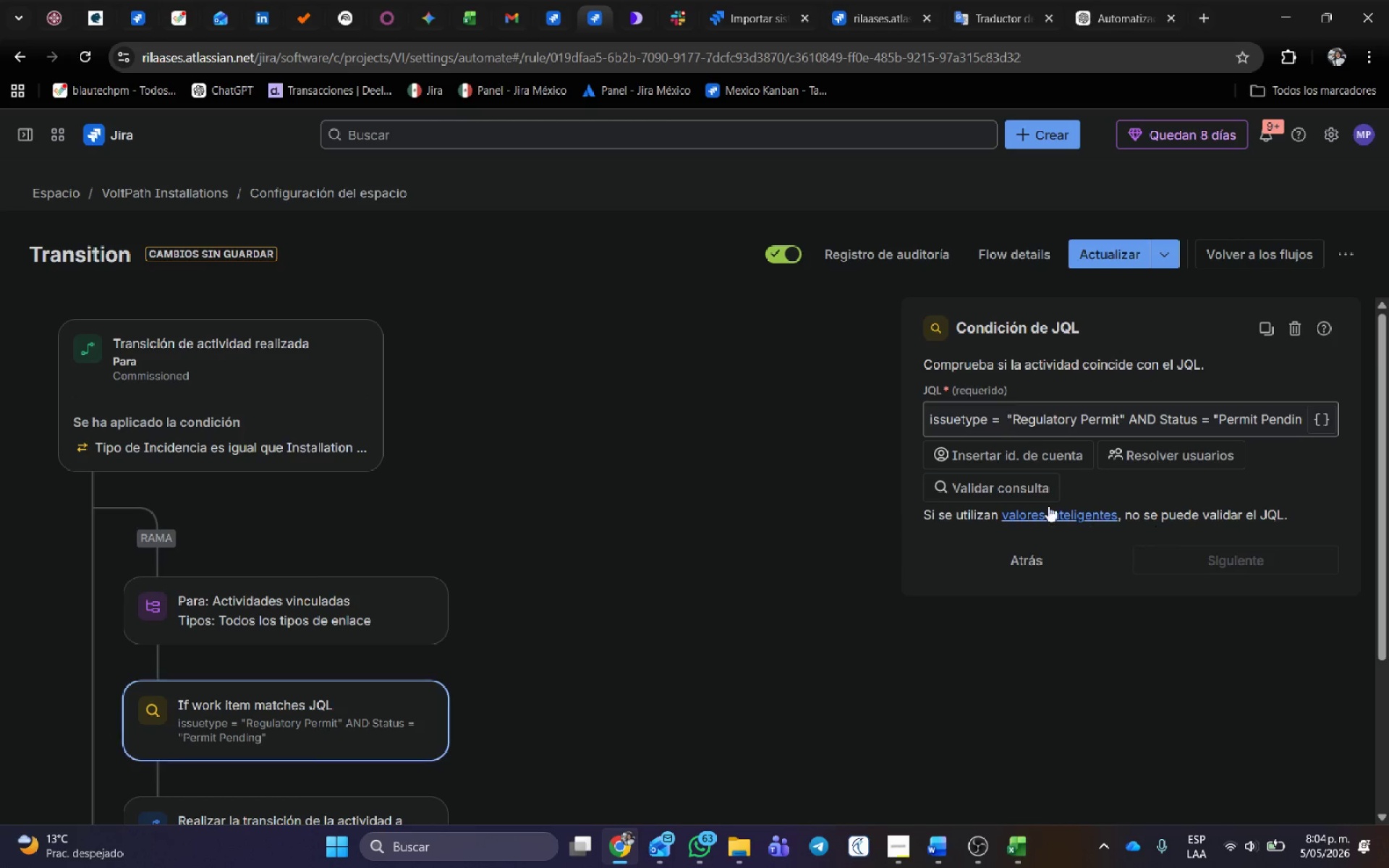 
left_click([1020, 480])
 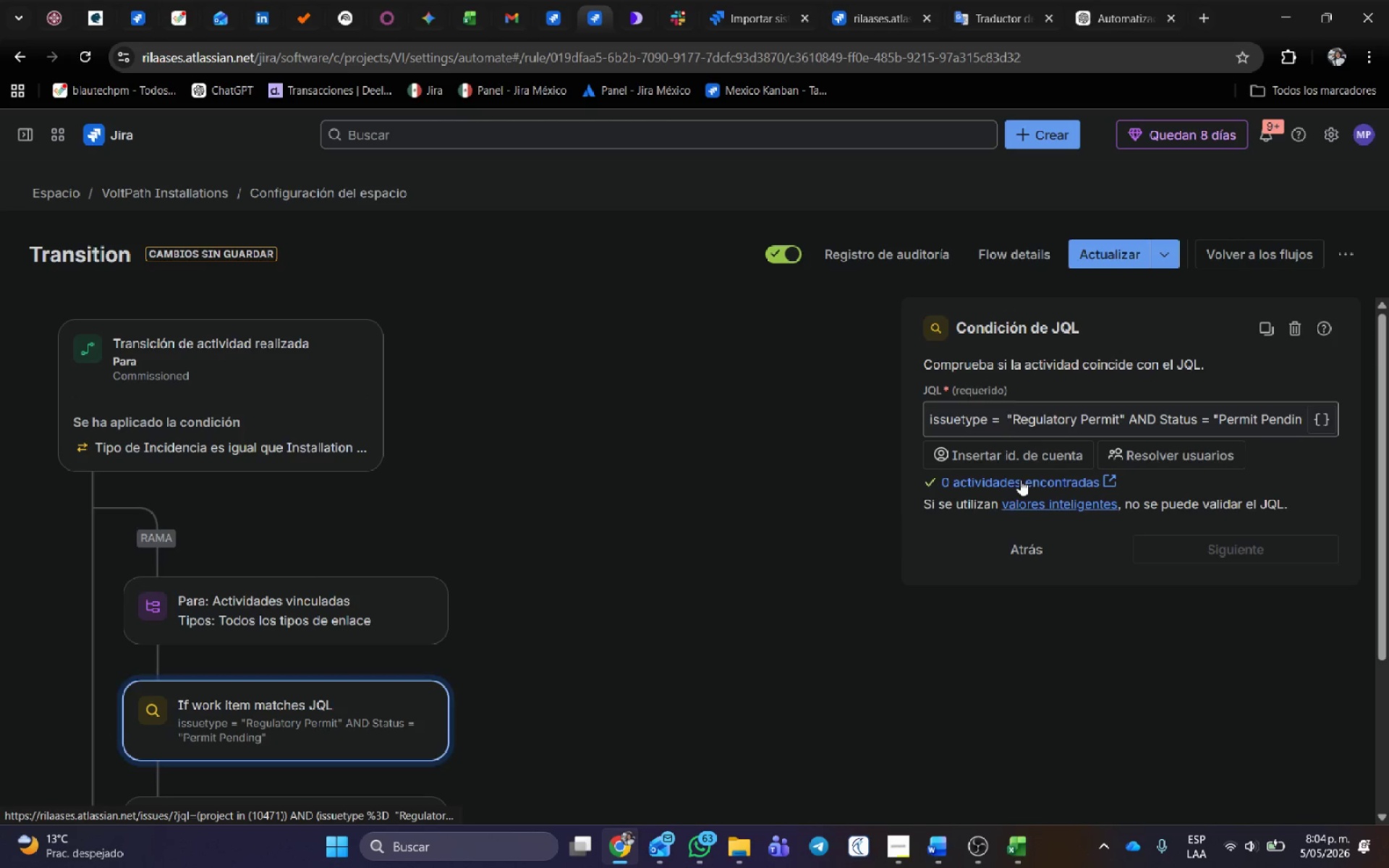 
left_click([719, 557])
 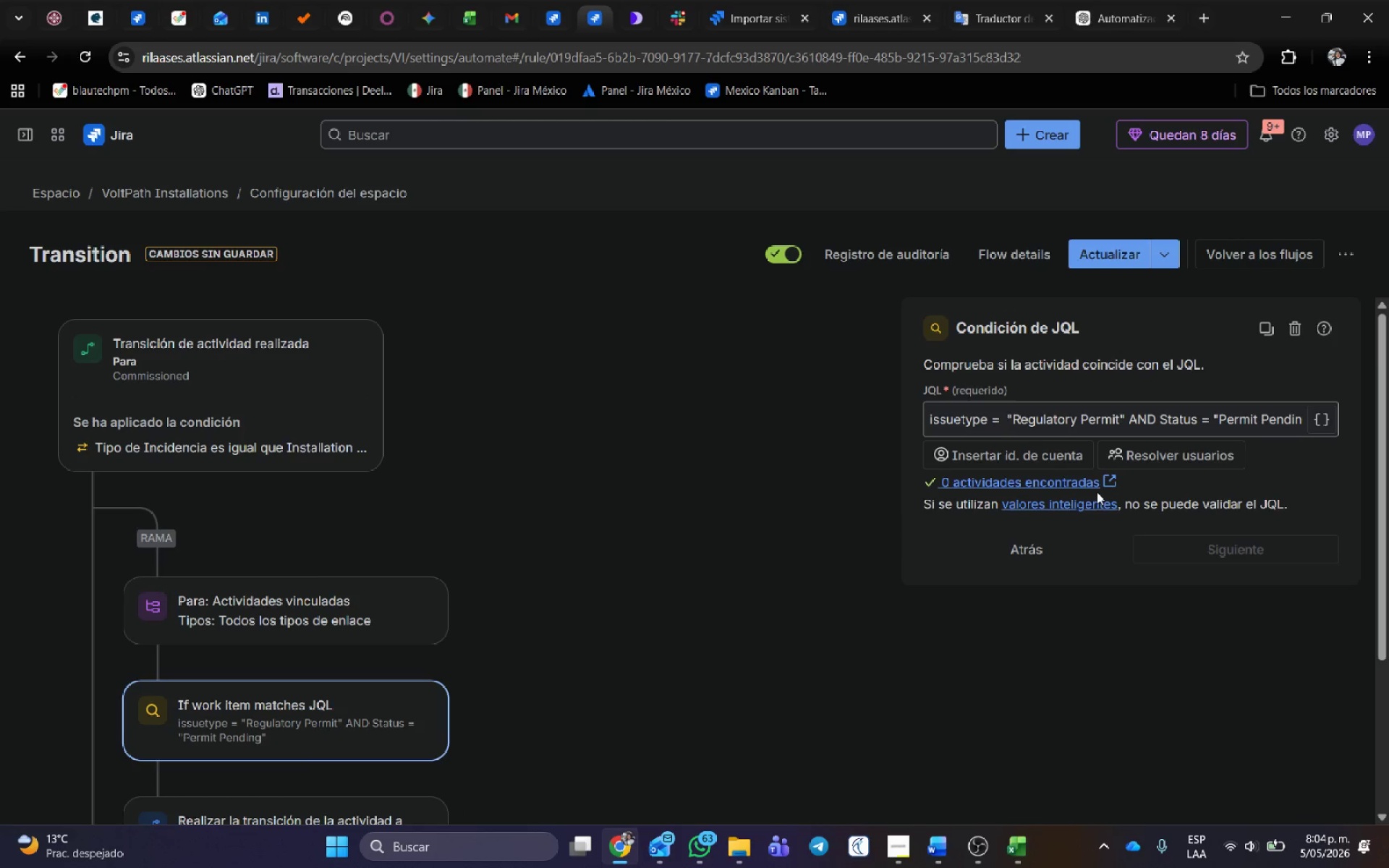 
left_click([1089, 482])
 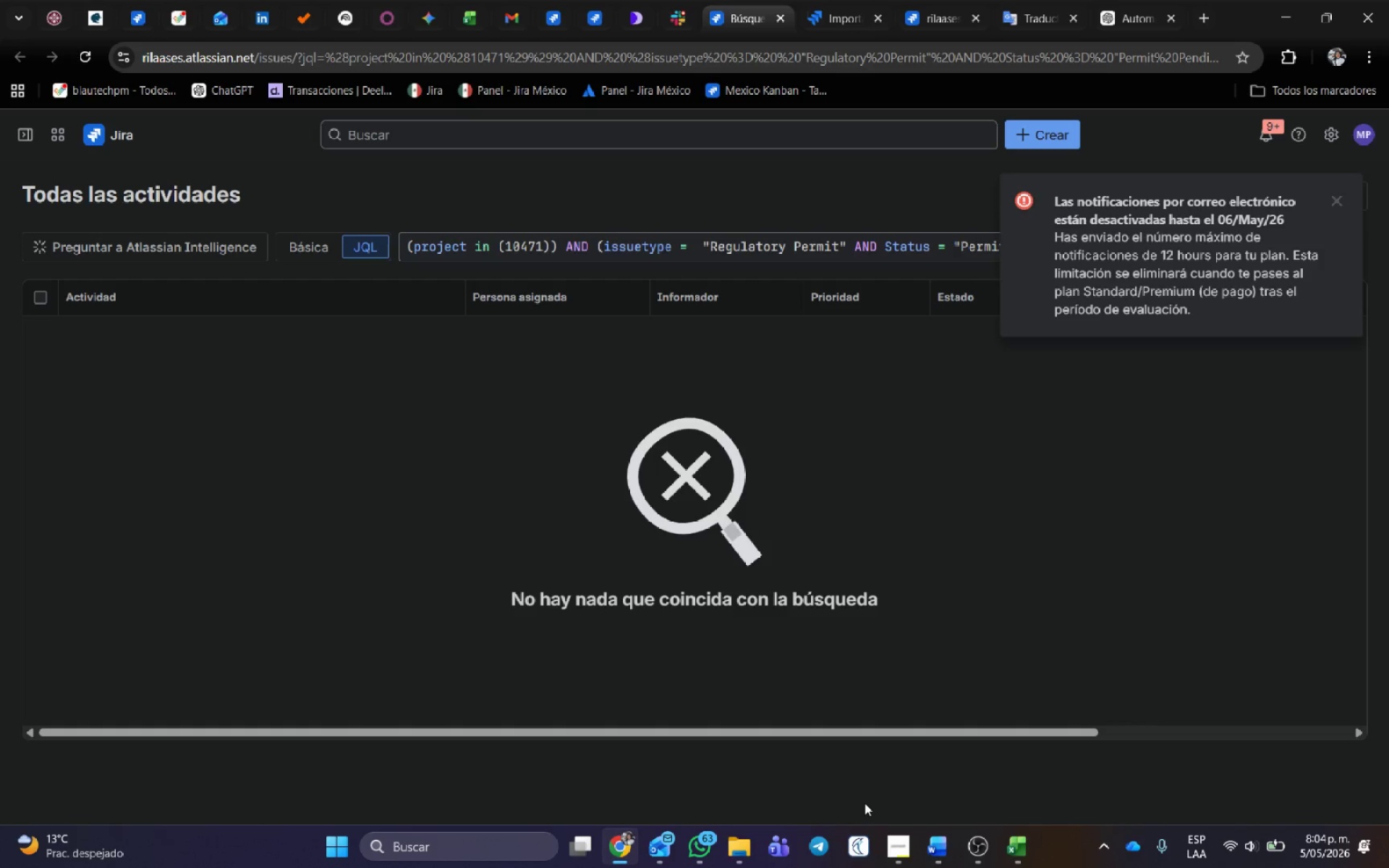 
wait(7.05)
 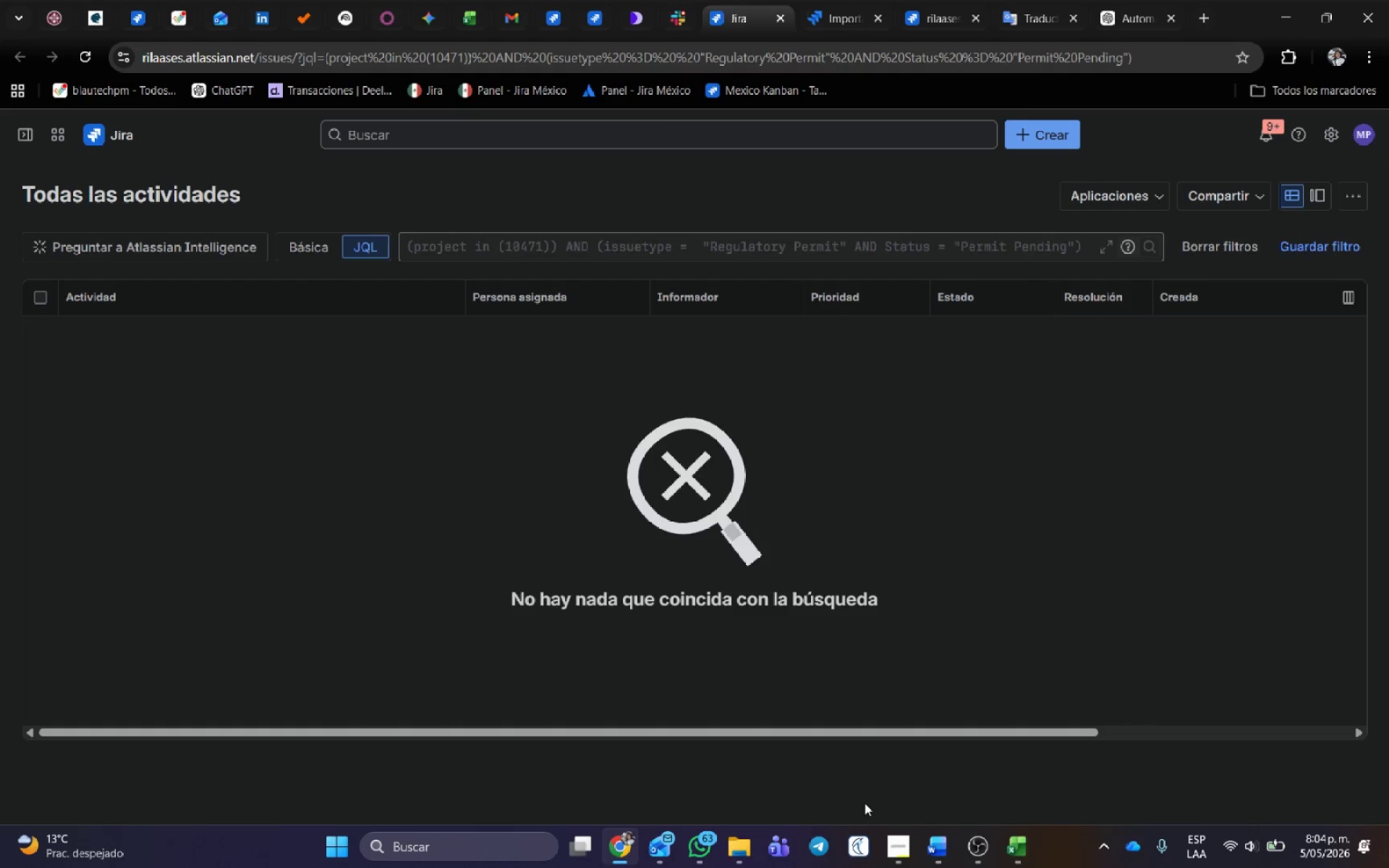 
left_click([1334, 205])
 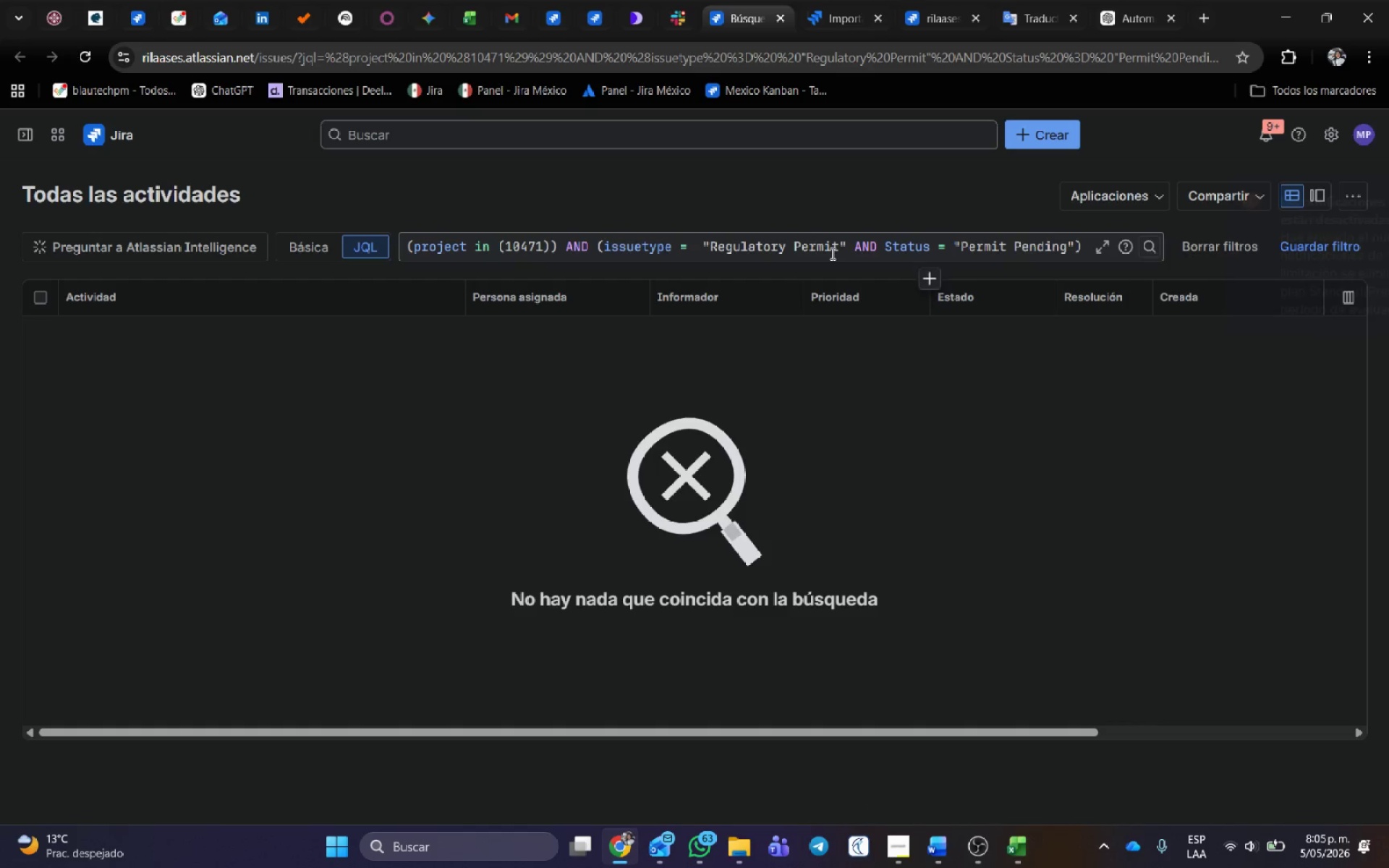 
left_click([808, 250])
 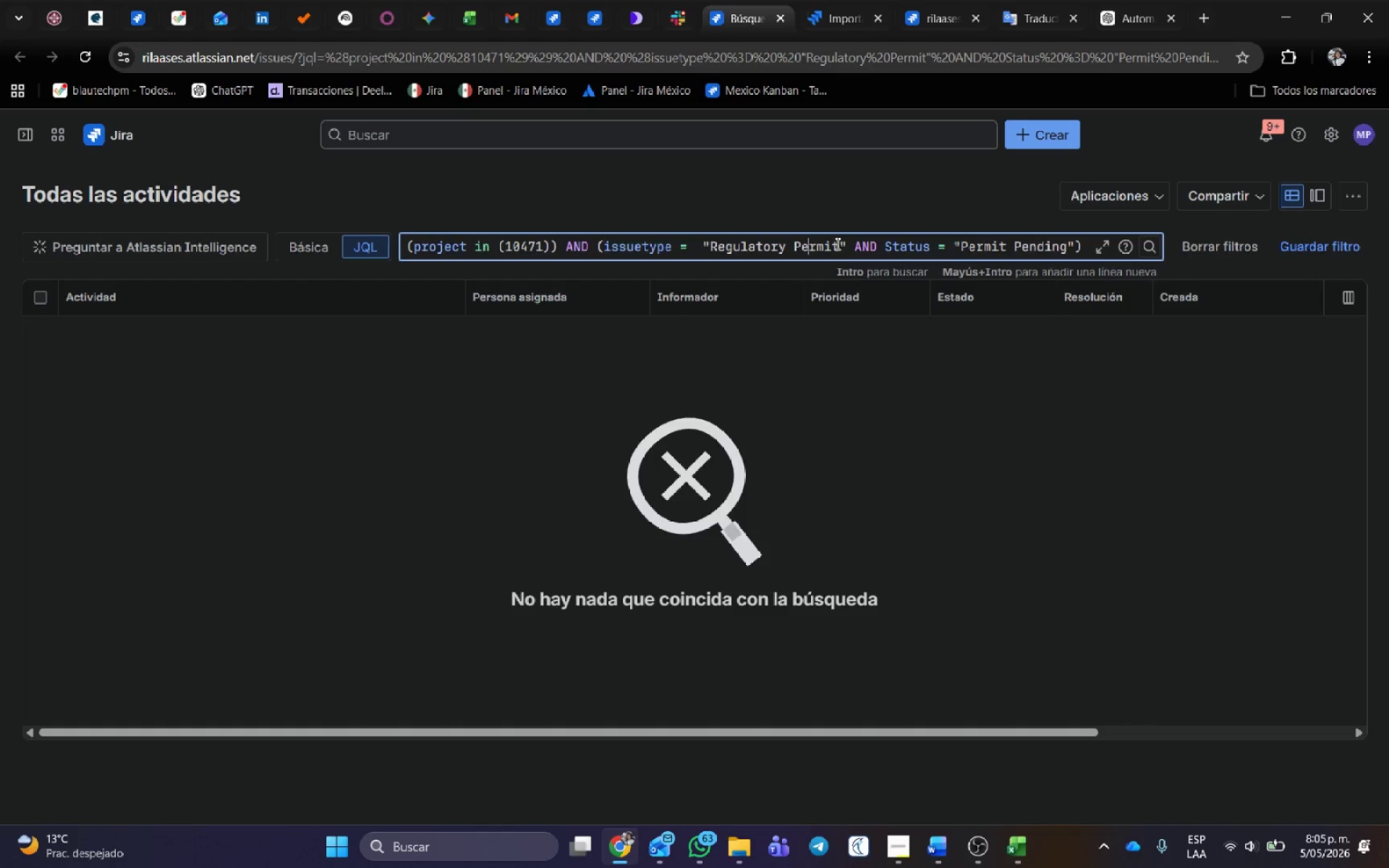 
left_click_drag(start_coordinate=[837, 244], to_coordinate=[711, 246])
 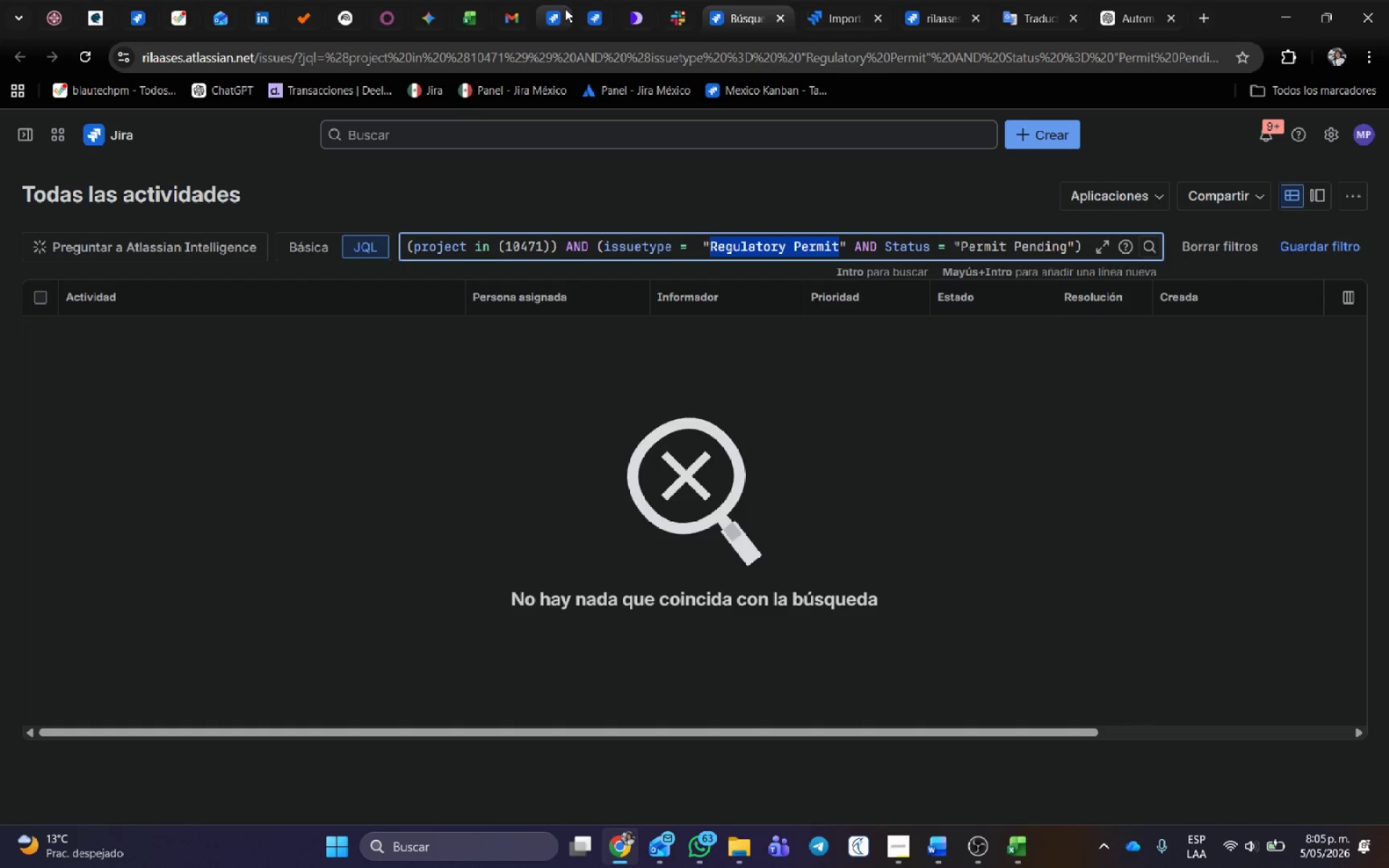 
left_click([562, 8])
 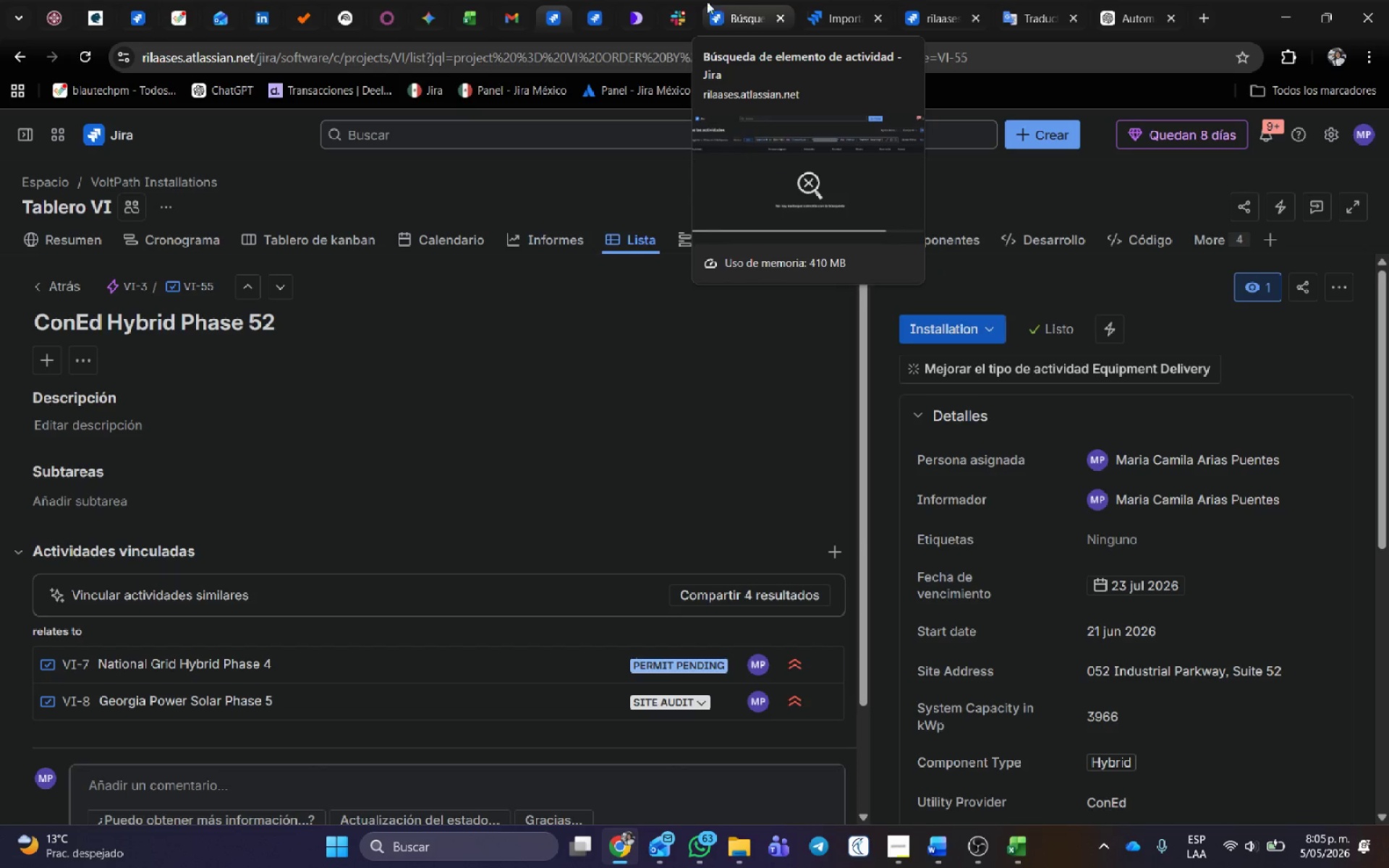 
left_click([592, 12])
 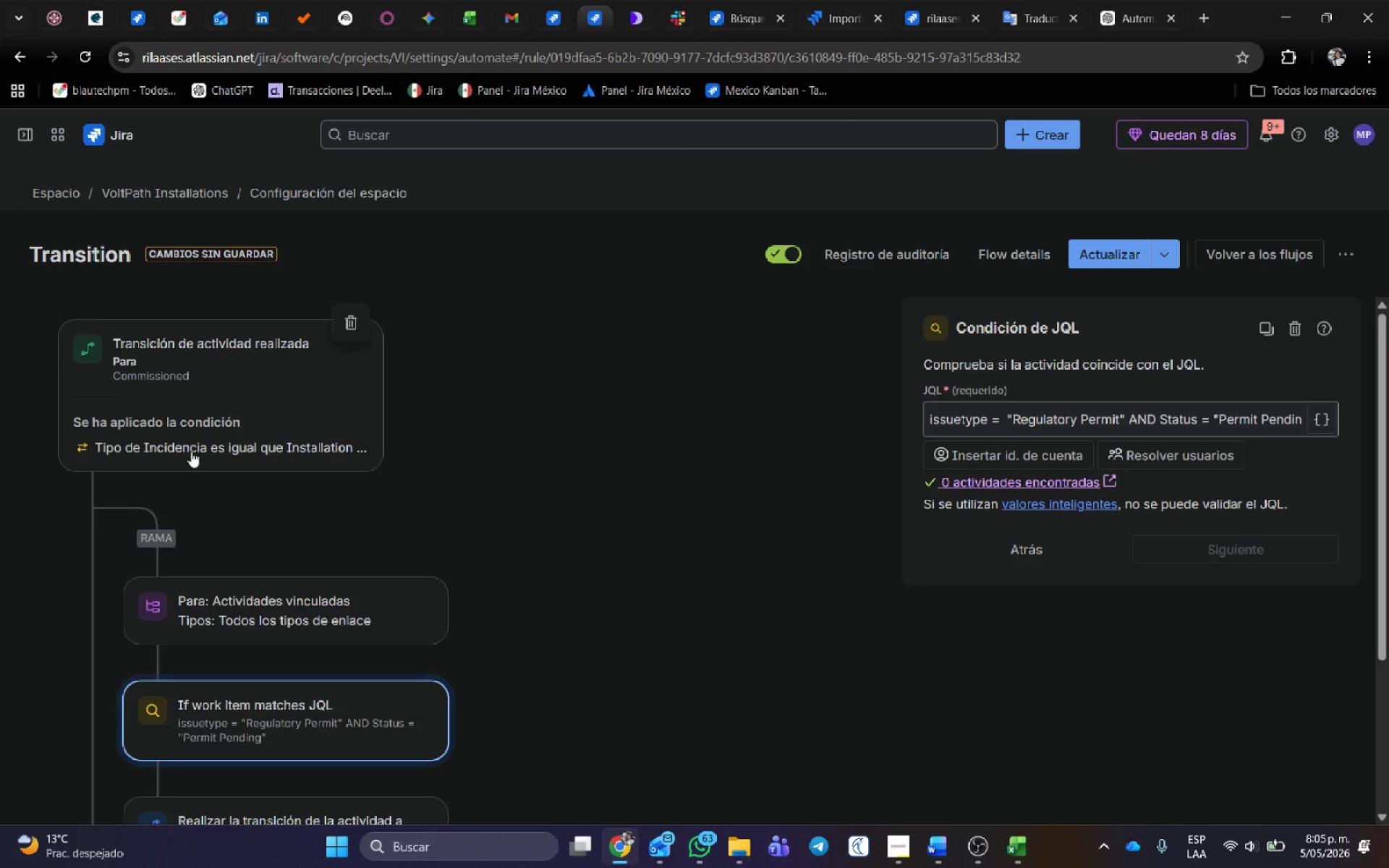 
left_click([216, 383])
 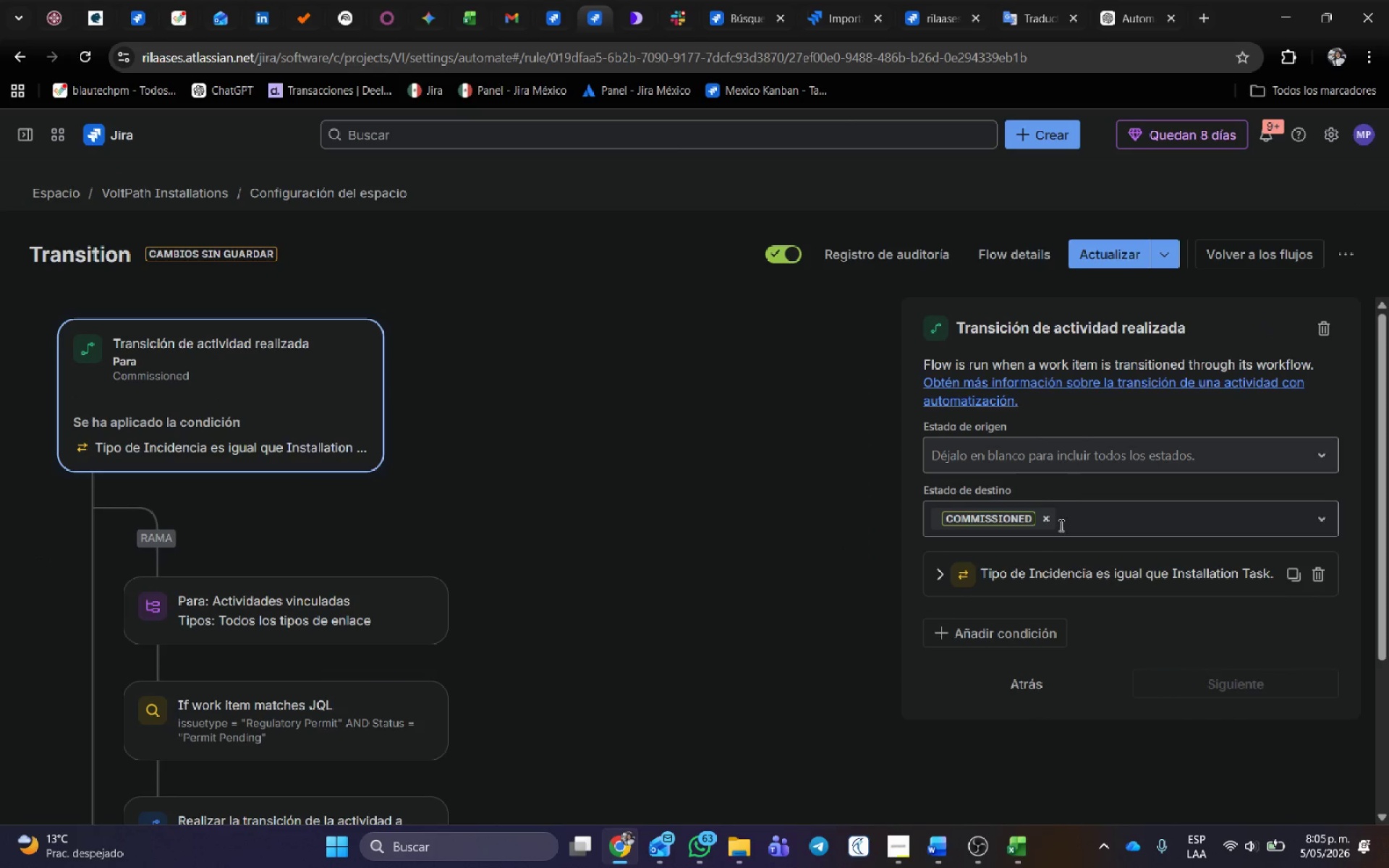 
left_click([1095, 578])
 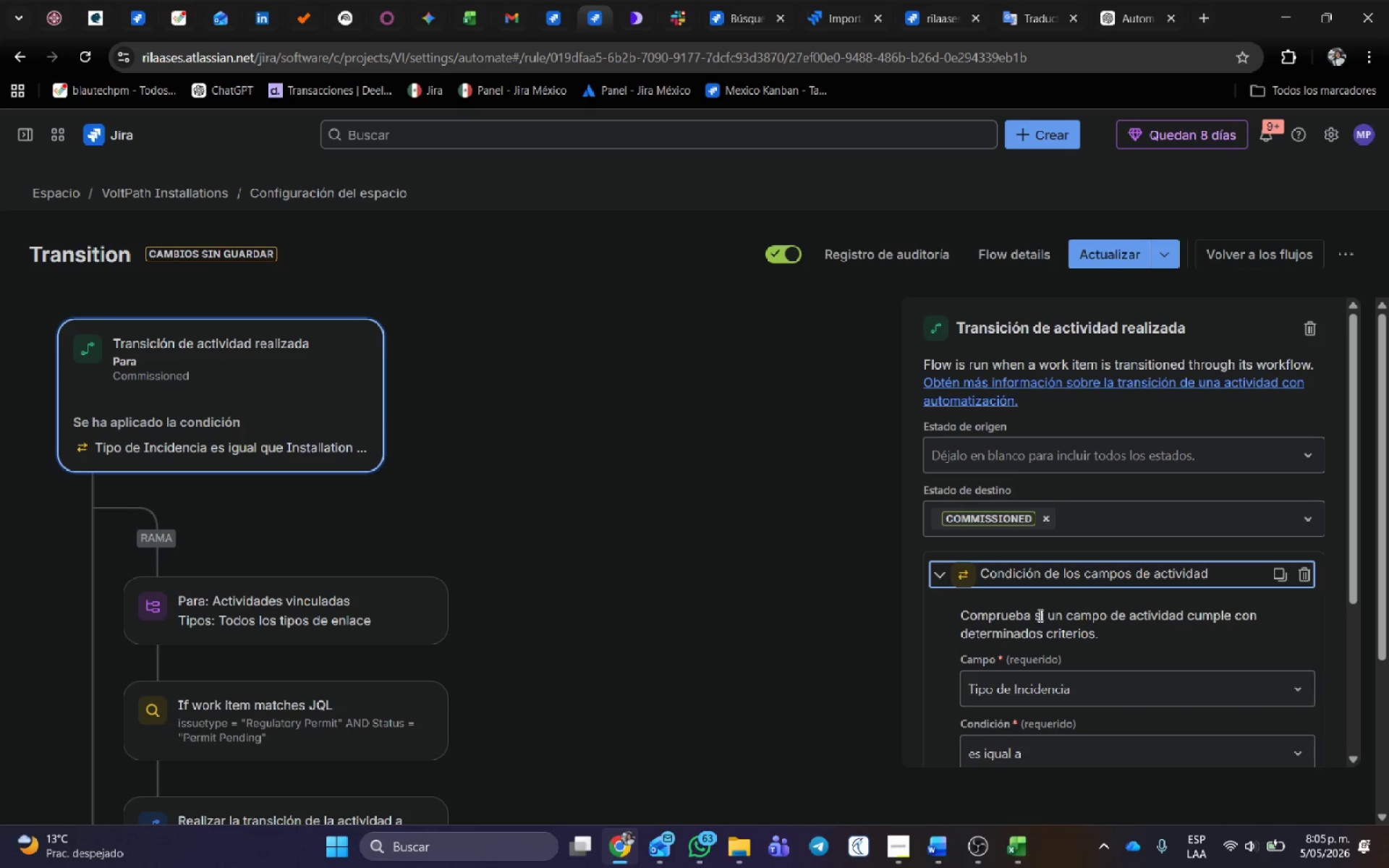 
scroll: coordinate [1032, 618], scroll_direction: down, amount: 2.0
 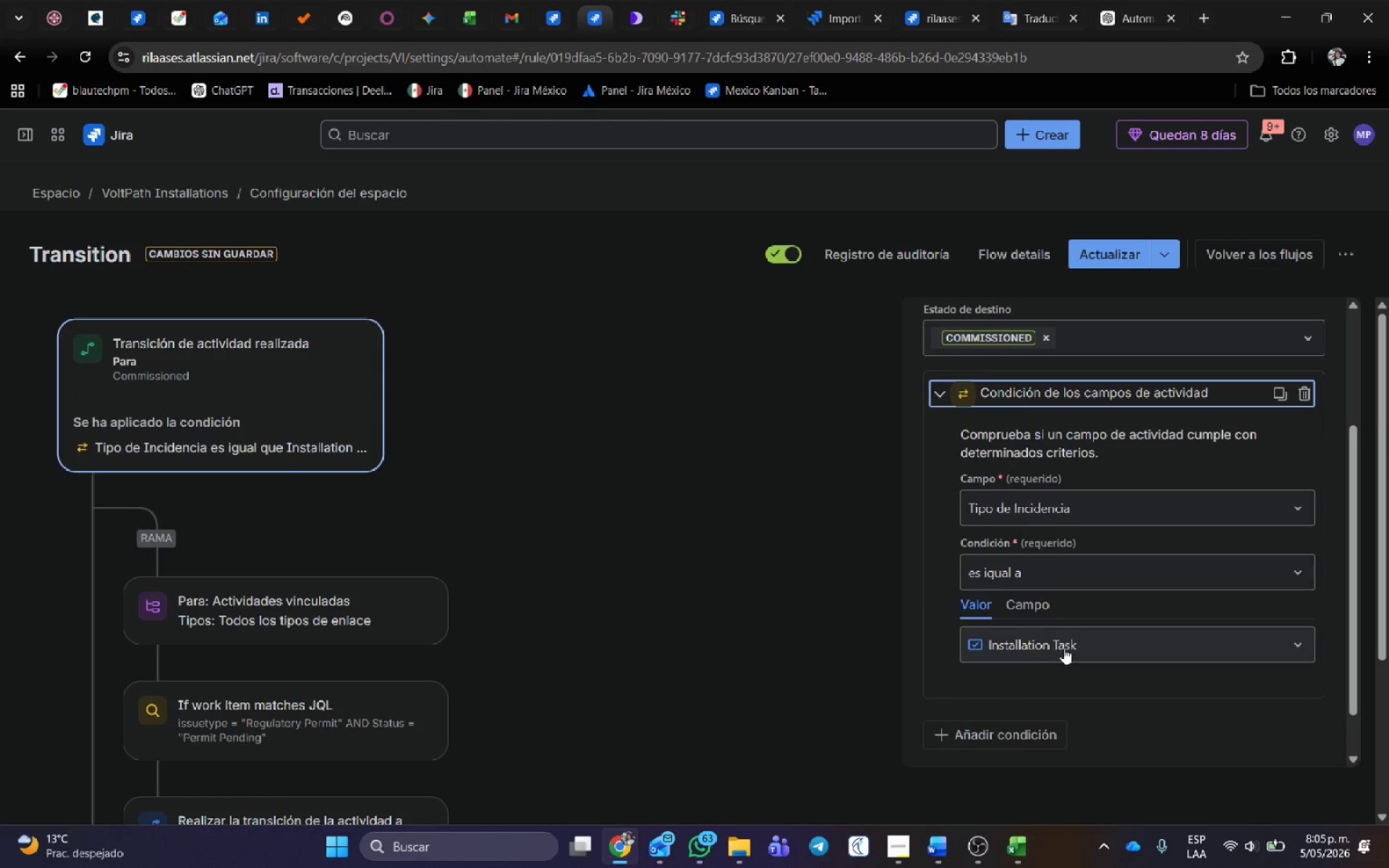 
left_click([528, 558])
 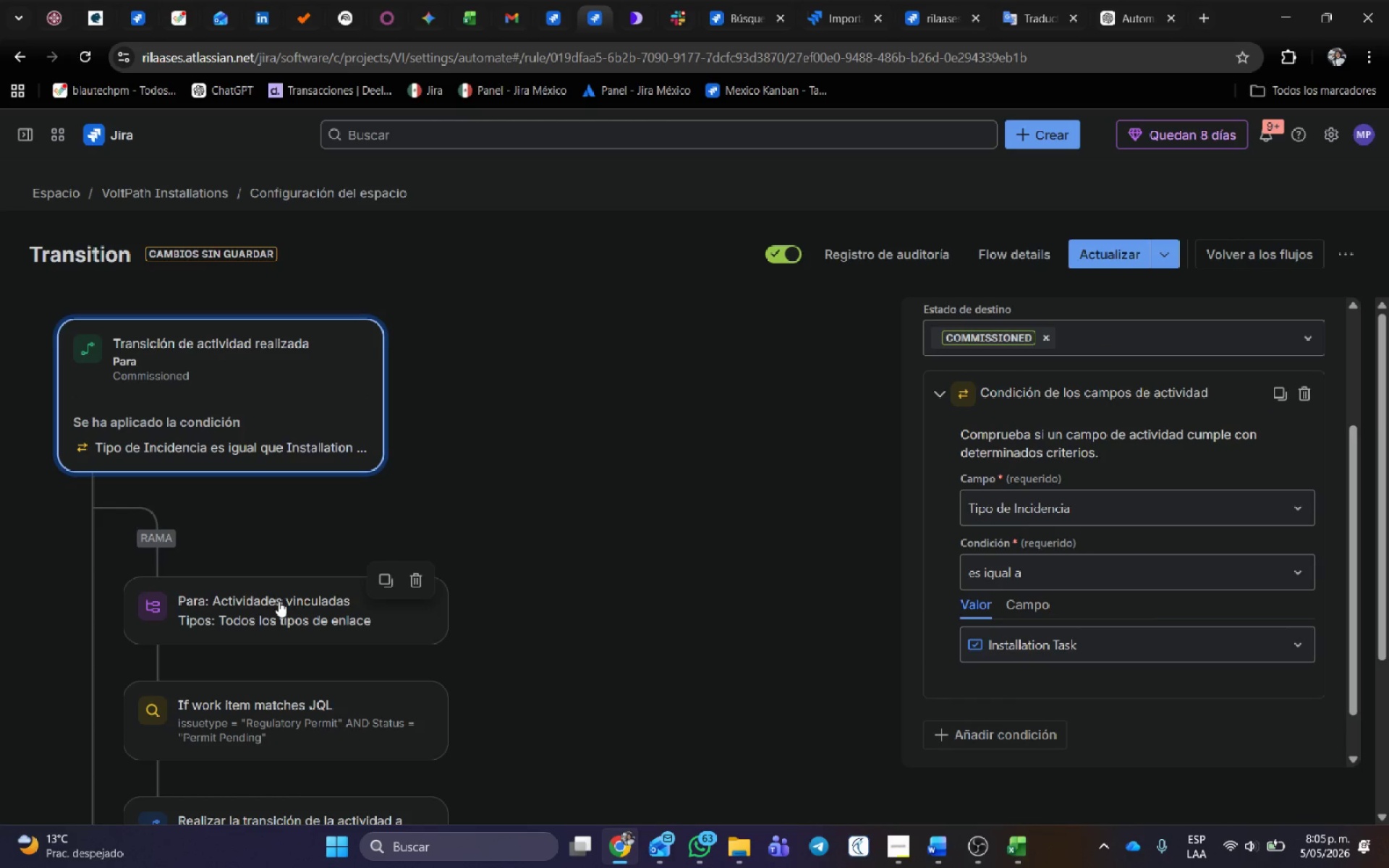 
left_click([279, 601])
 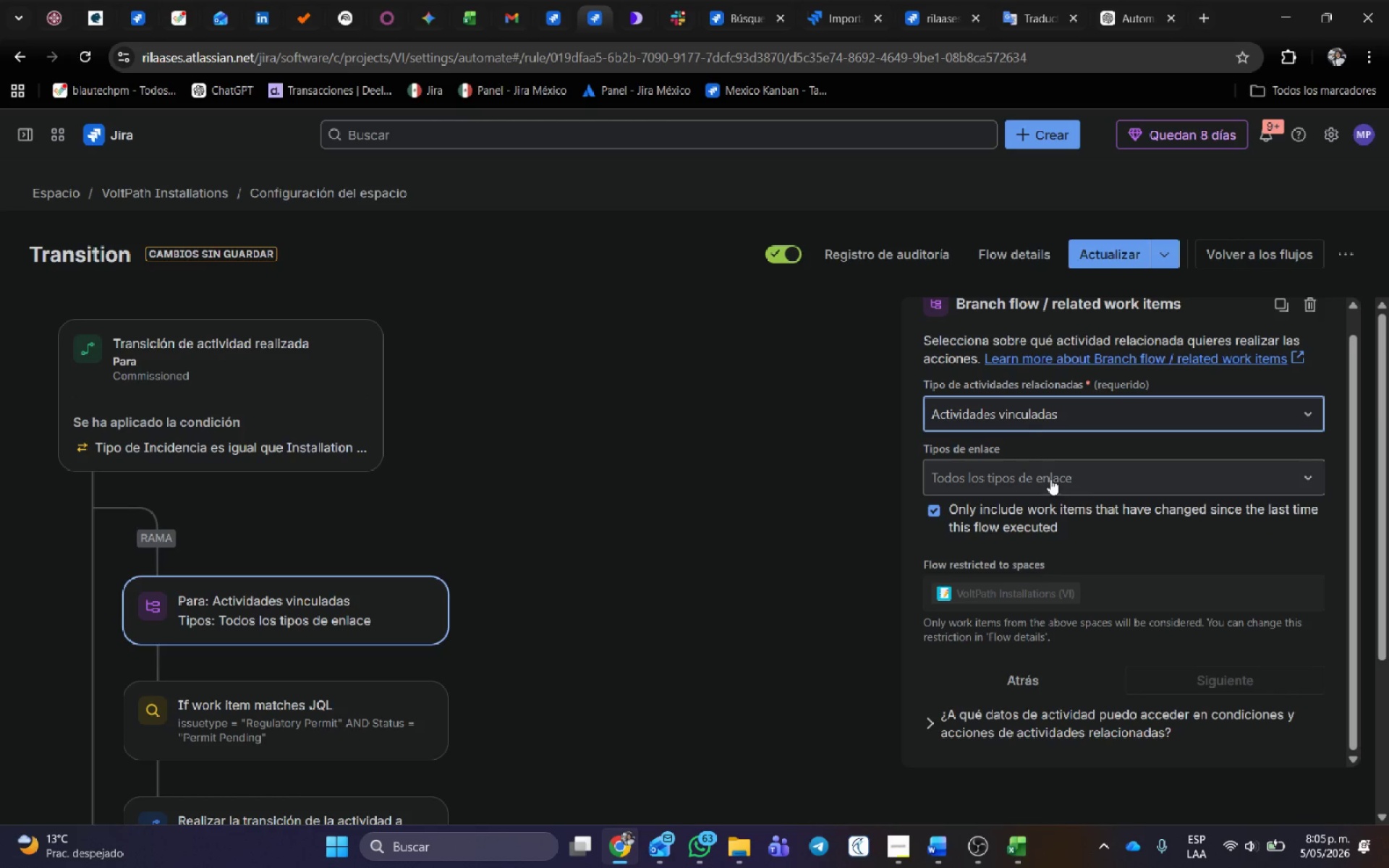 
scroll: coordinate [1076, 564], scroll_direction: down, amount: 2.0
 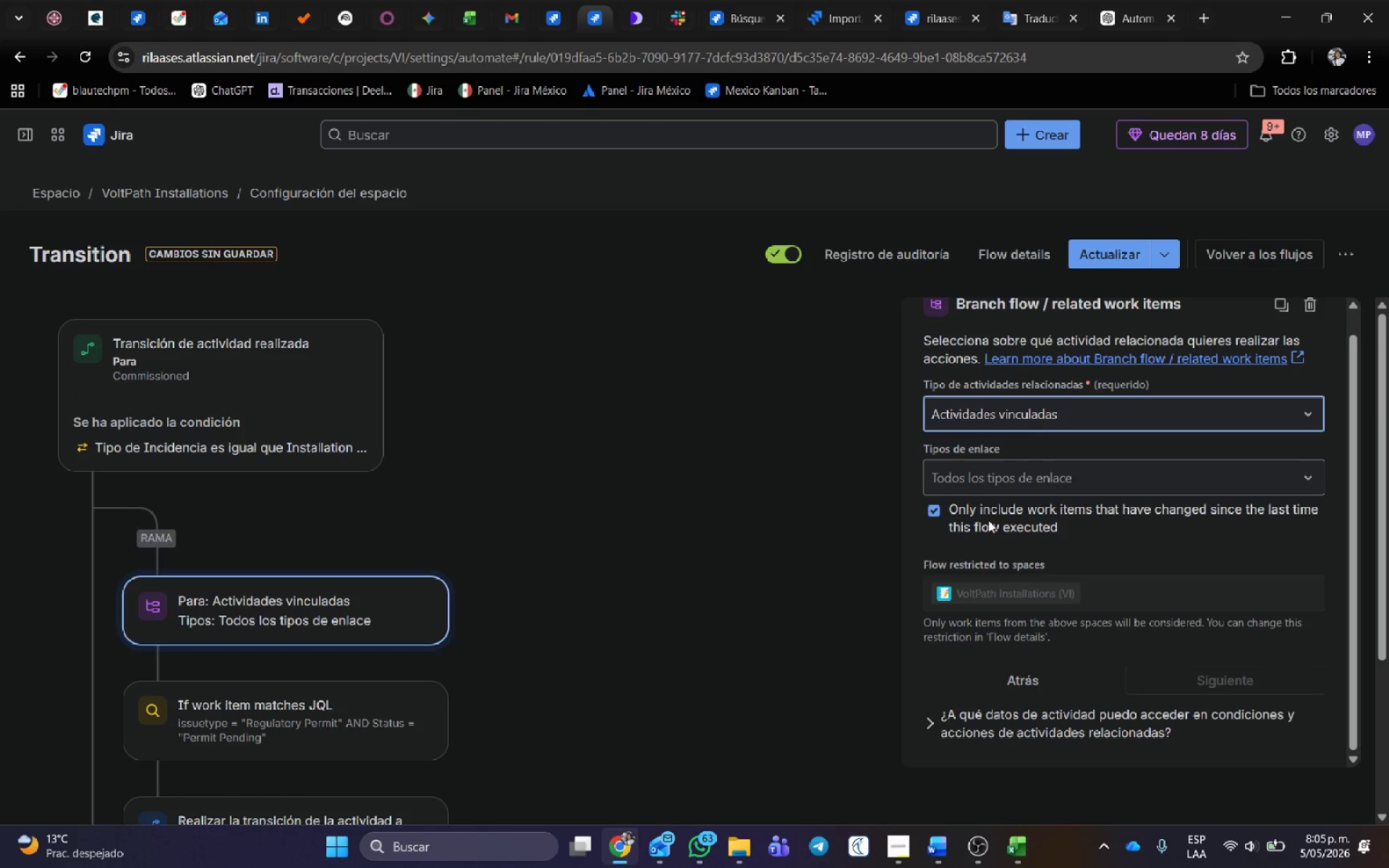 
left_click([994, 507])
 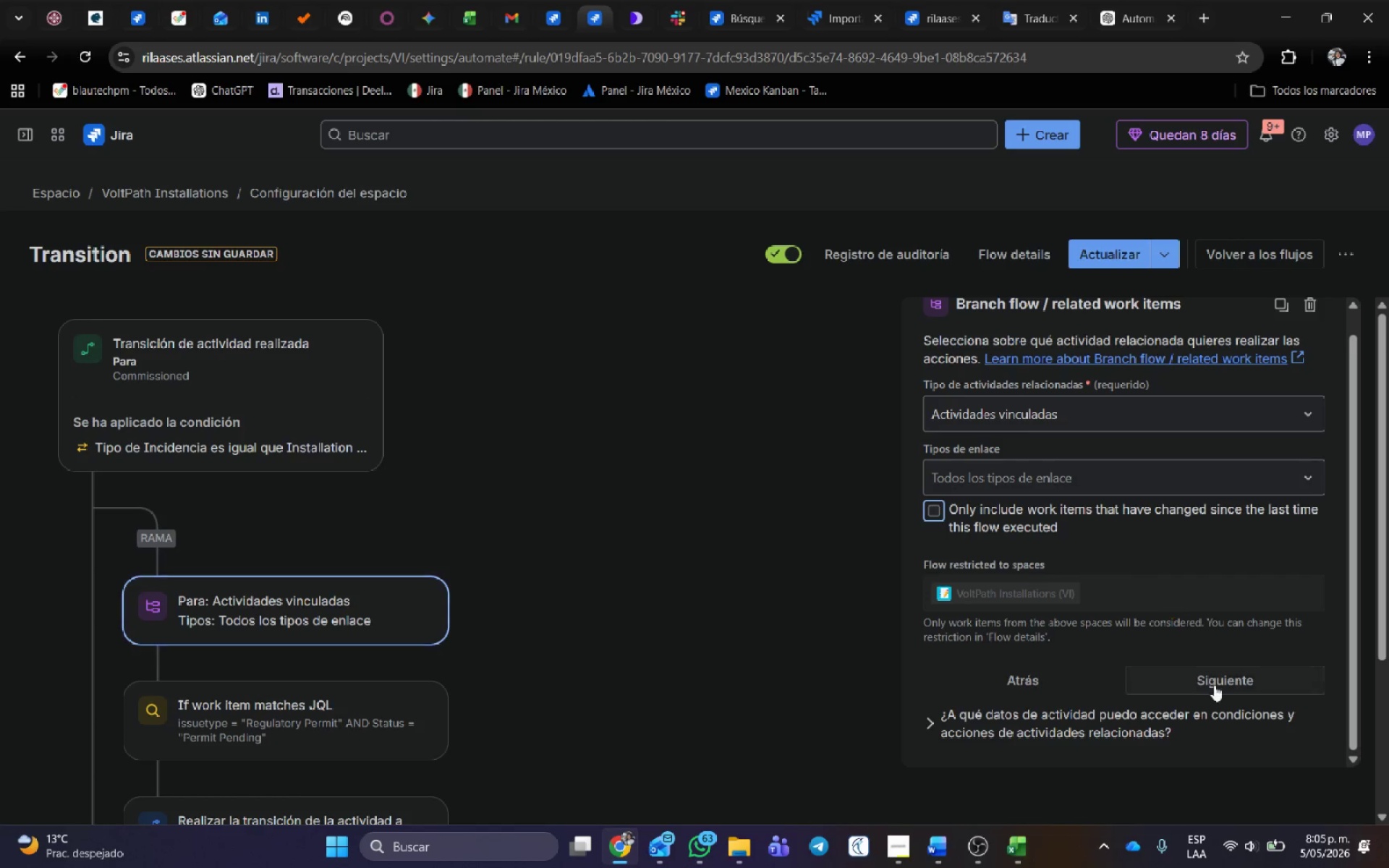 
left_click([1210, 672])
 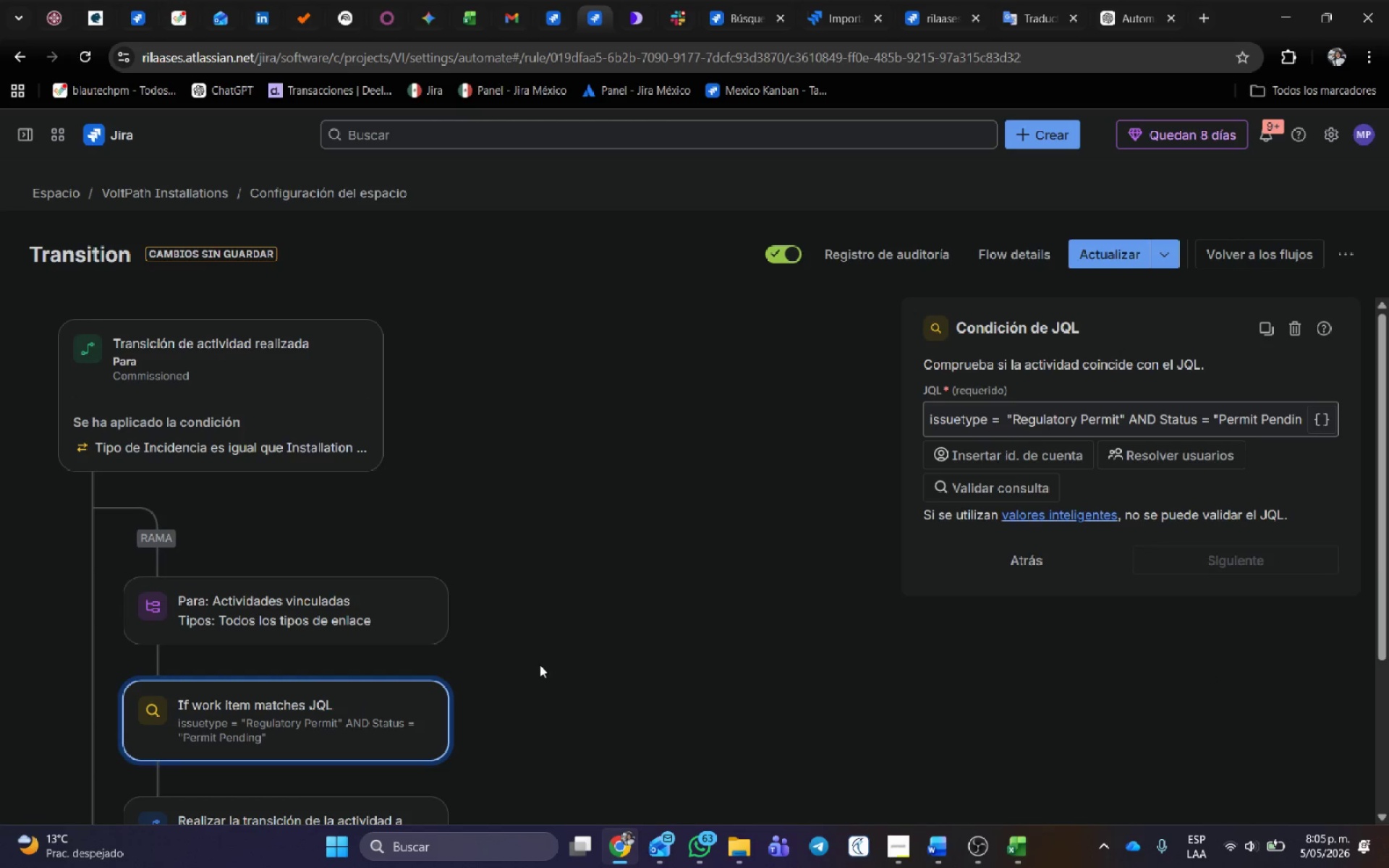 
left_click([959, 488])
 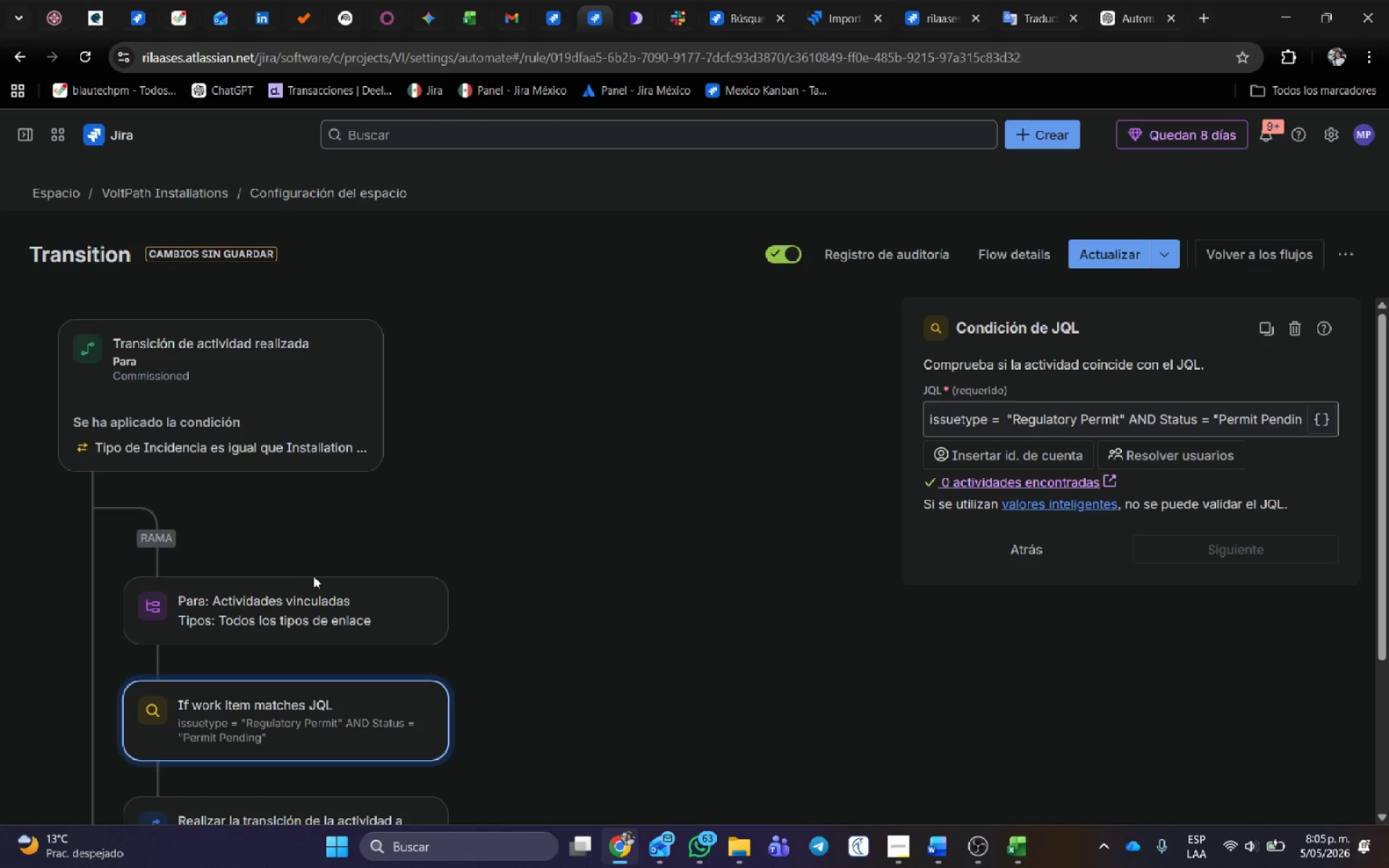 
wait(6.88)
 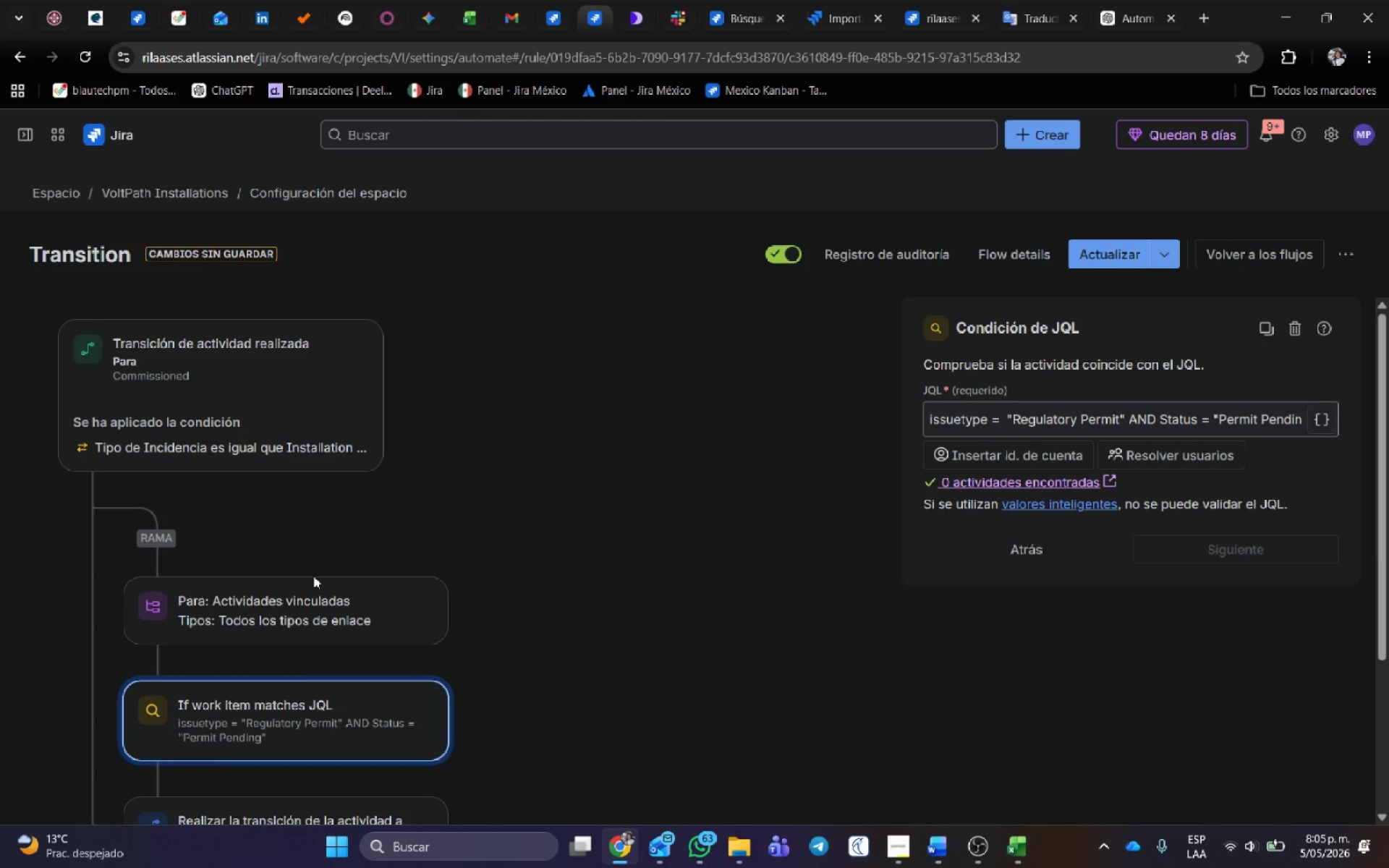 
left_click_drag(start_coordinate=[1118, 418], to_coordinate=[998, 412])
 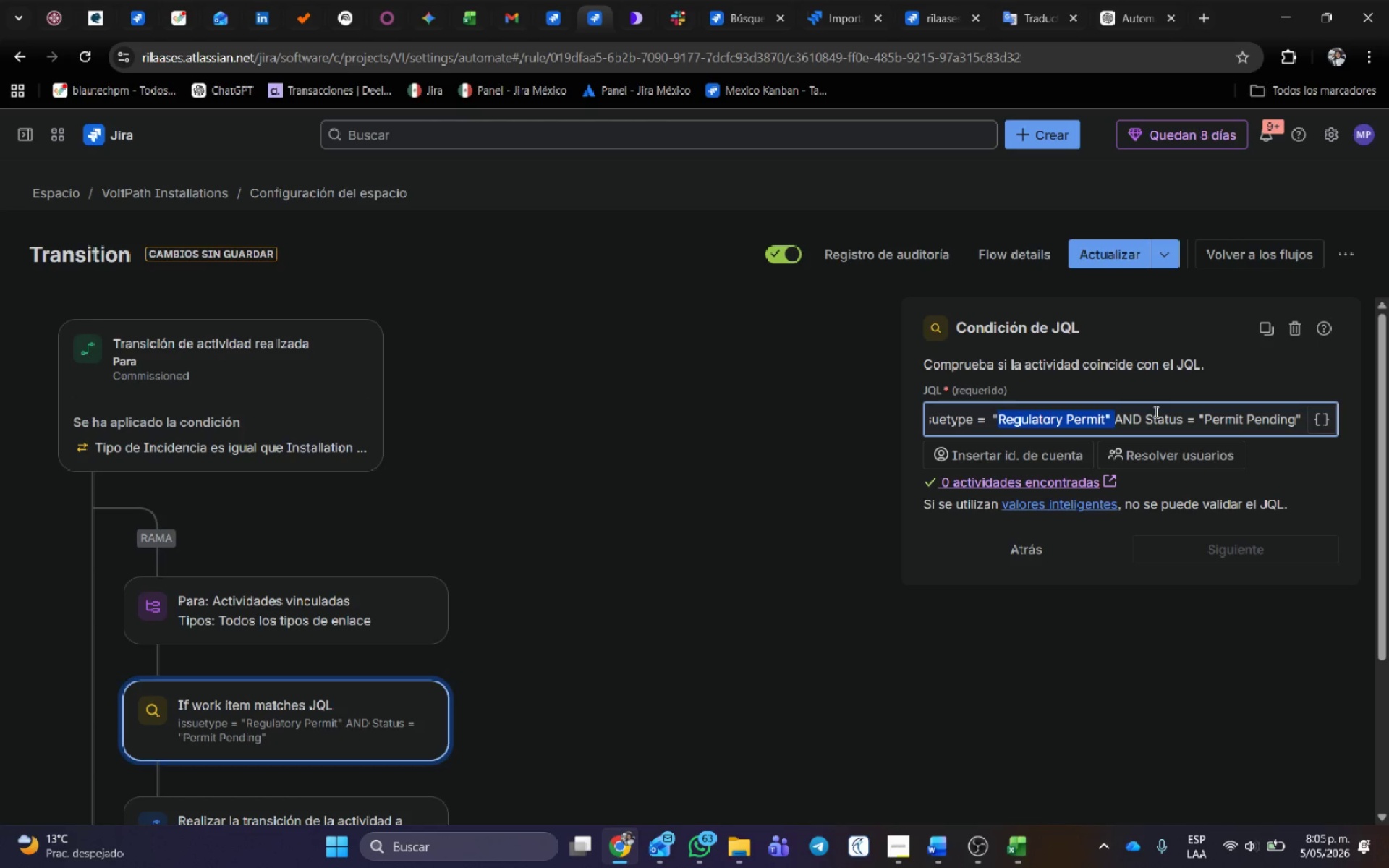 
left_click([1107, 4])
 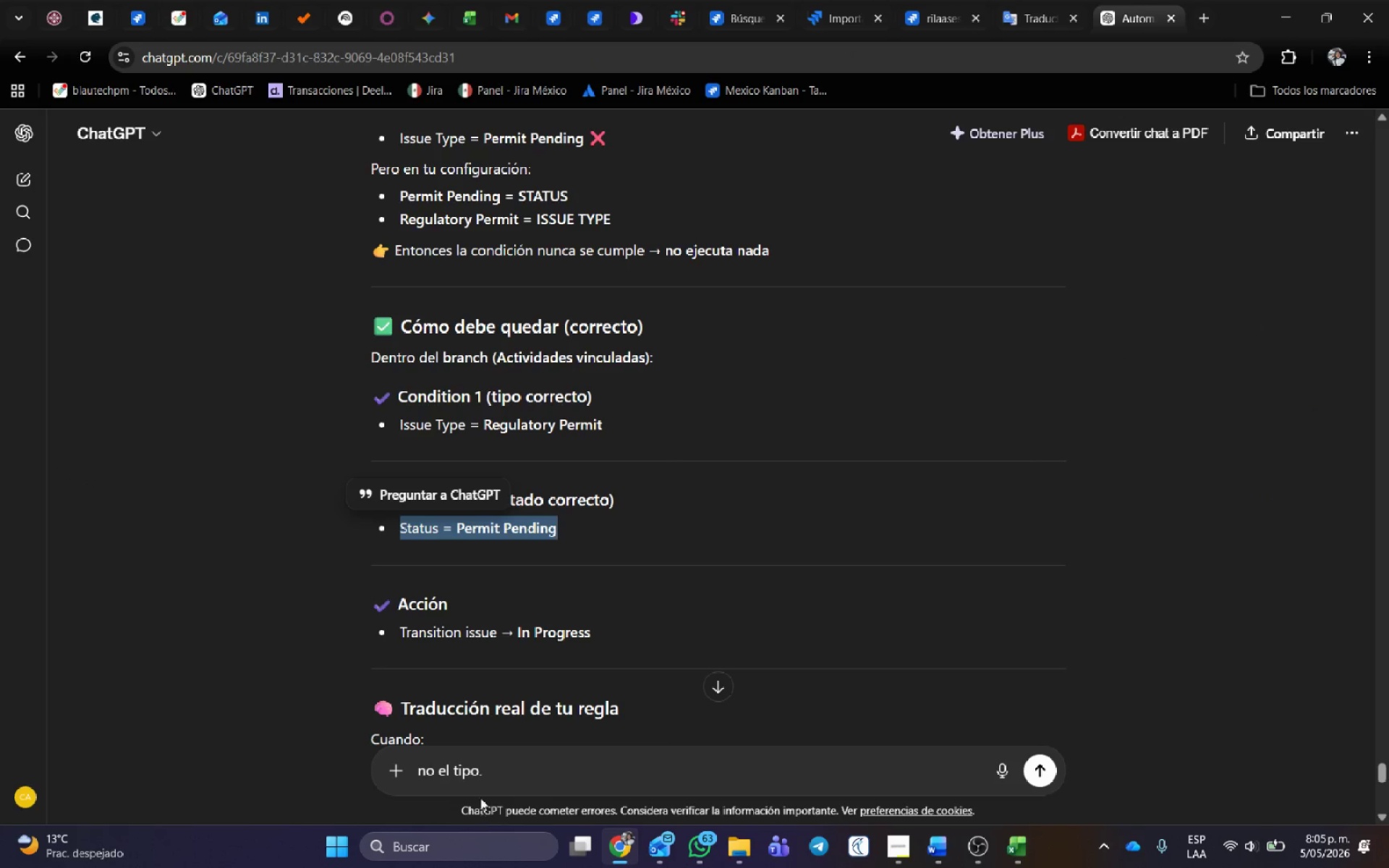 
left_click_drag(start_coordinate=[488, 775], to_coordinate=[327, 732])
 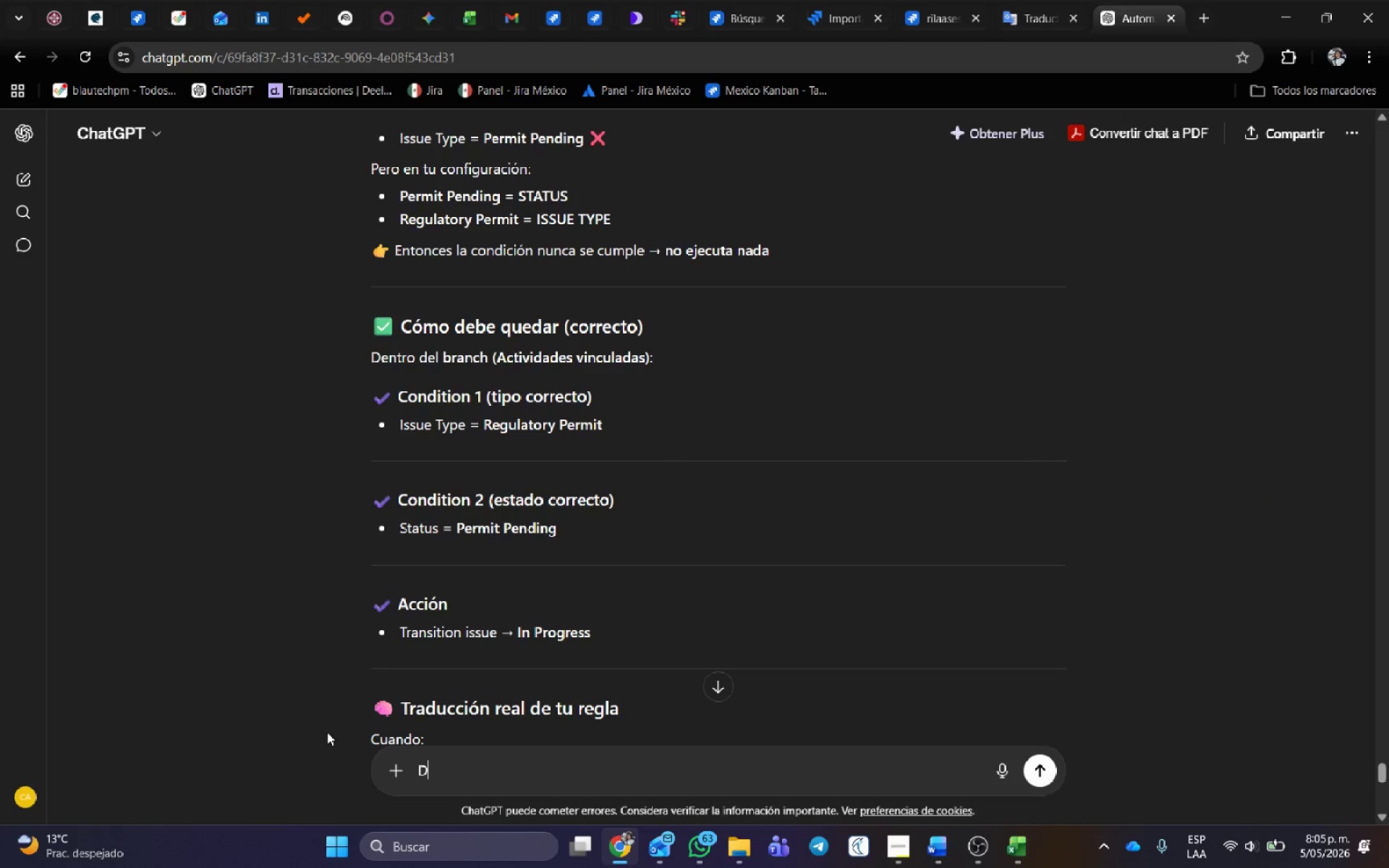 
type(DAME NUEVAMENTE TODO)
key(Backspace)
type(A LA AUTOMATIZACI;ON )
 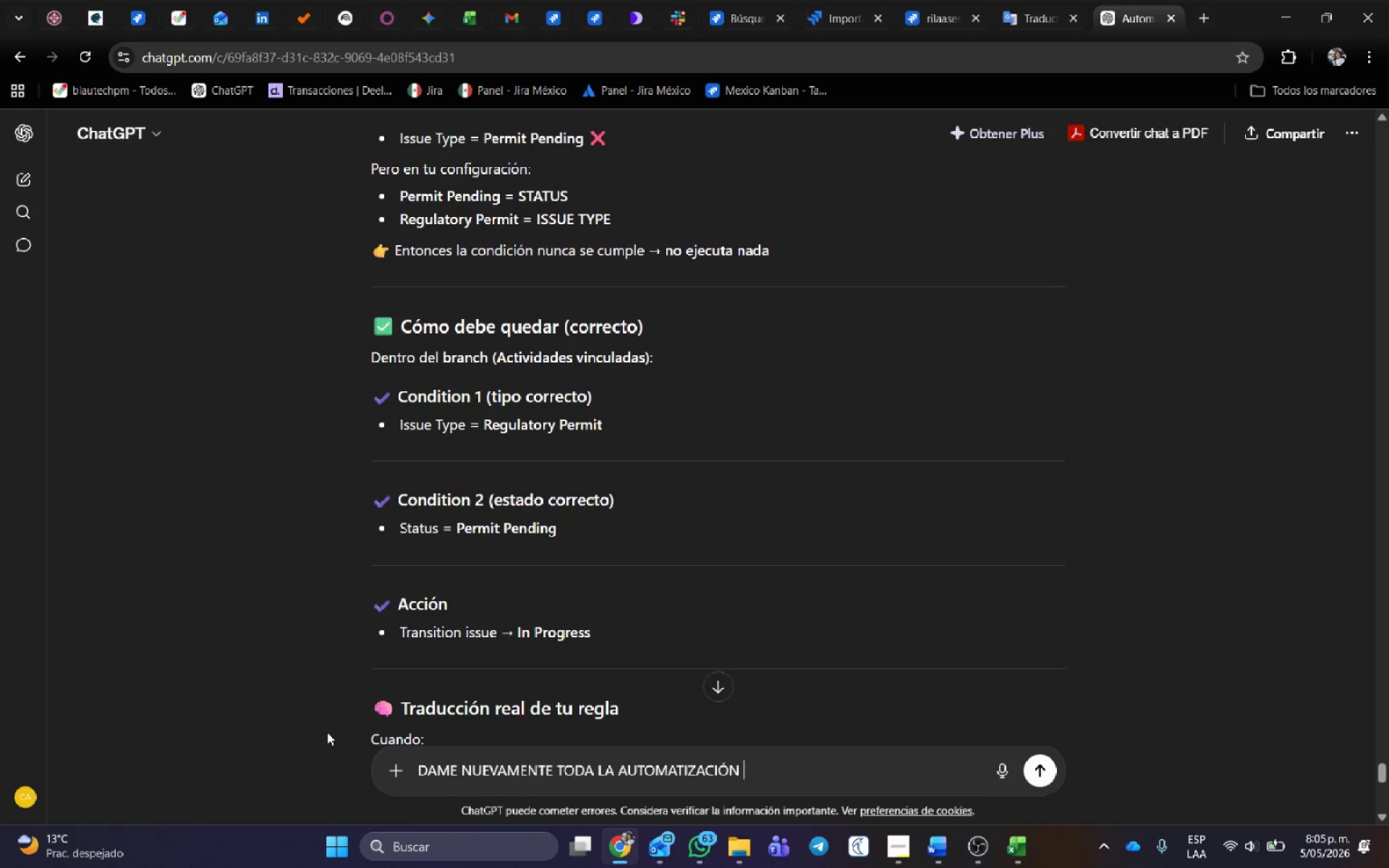 
key(Enter)
 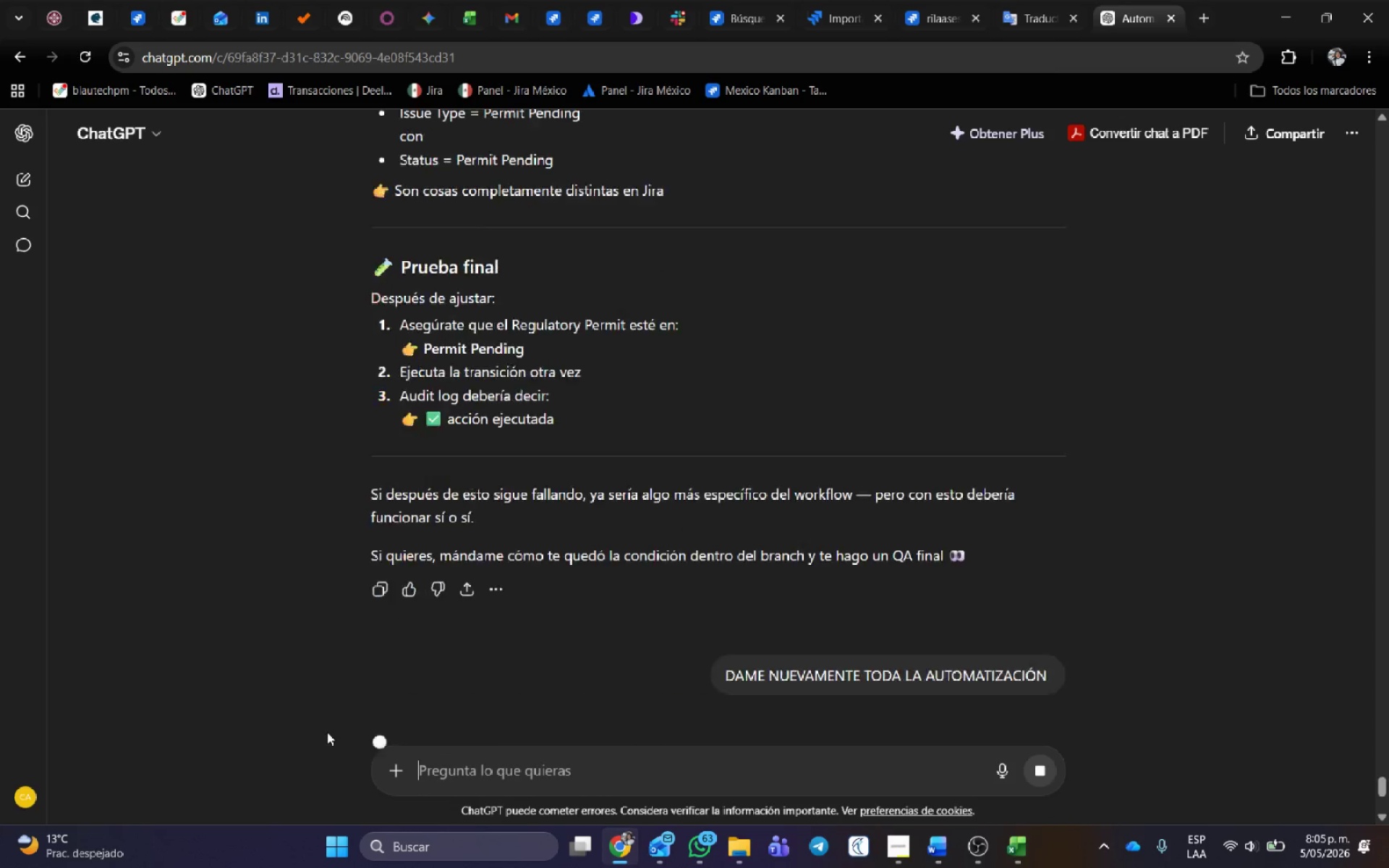 
key(CapsLock)
 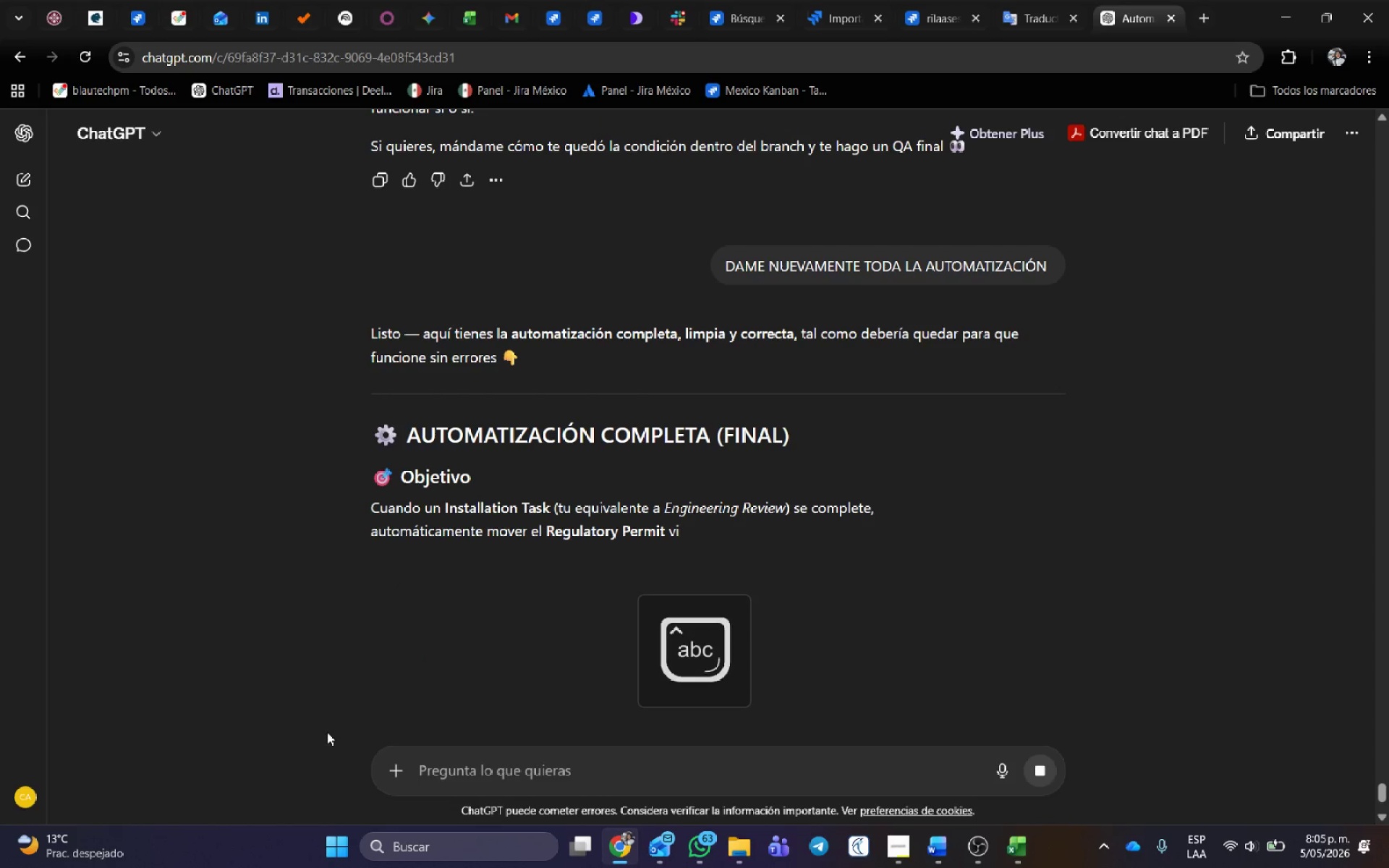 
scroll: coordinate [697, 631], scroll_direction: down, amount: 2.0
 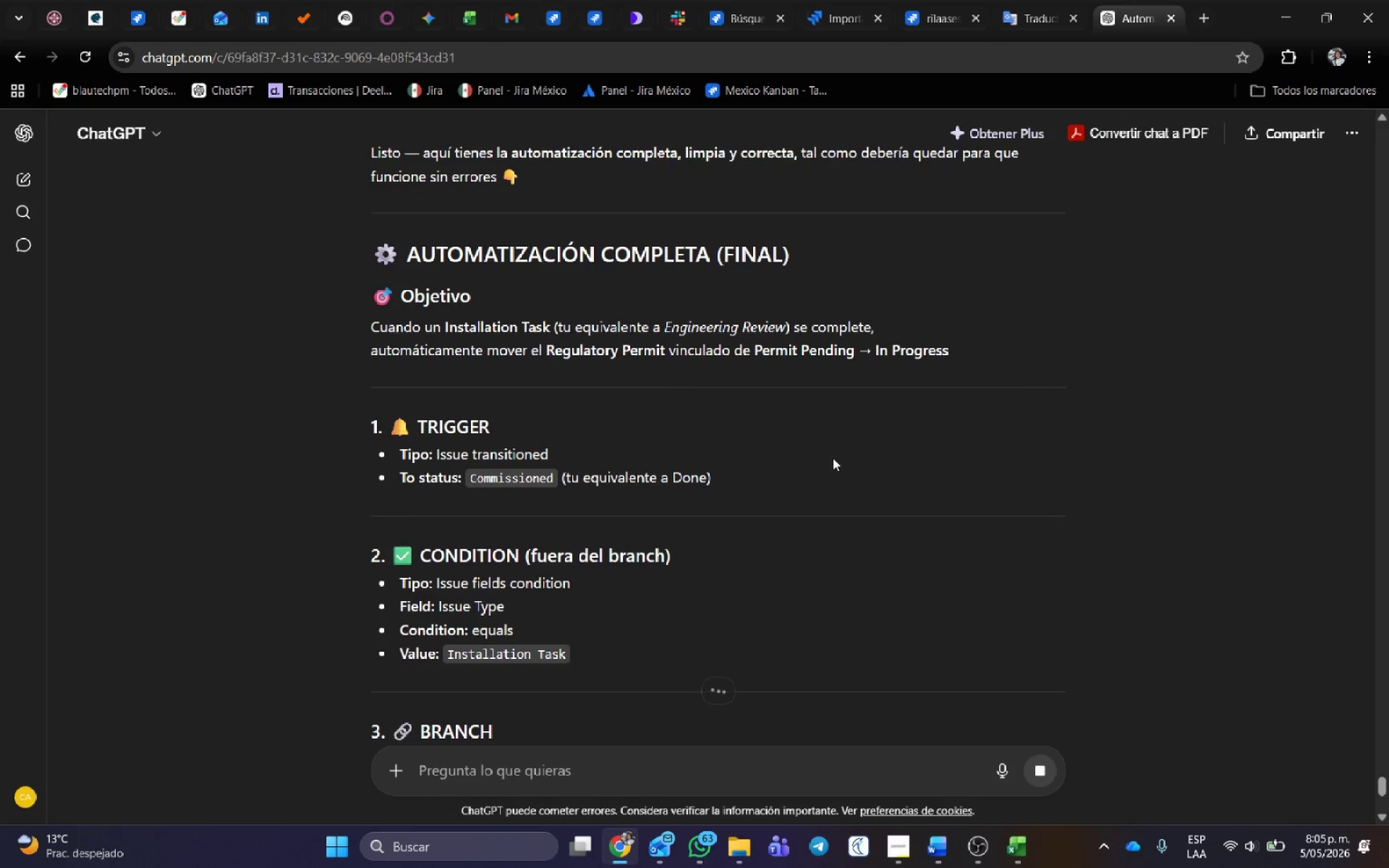 
left_click([496, 487])
 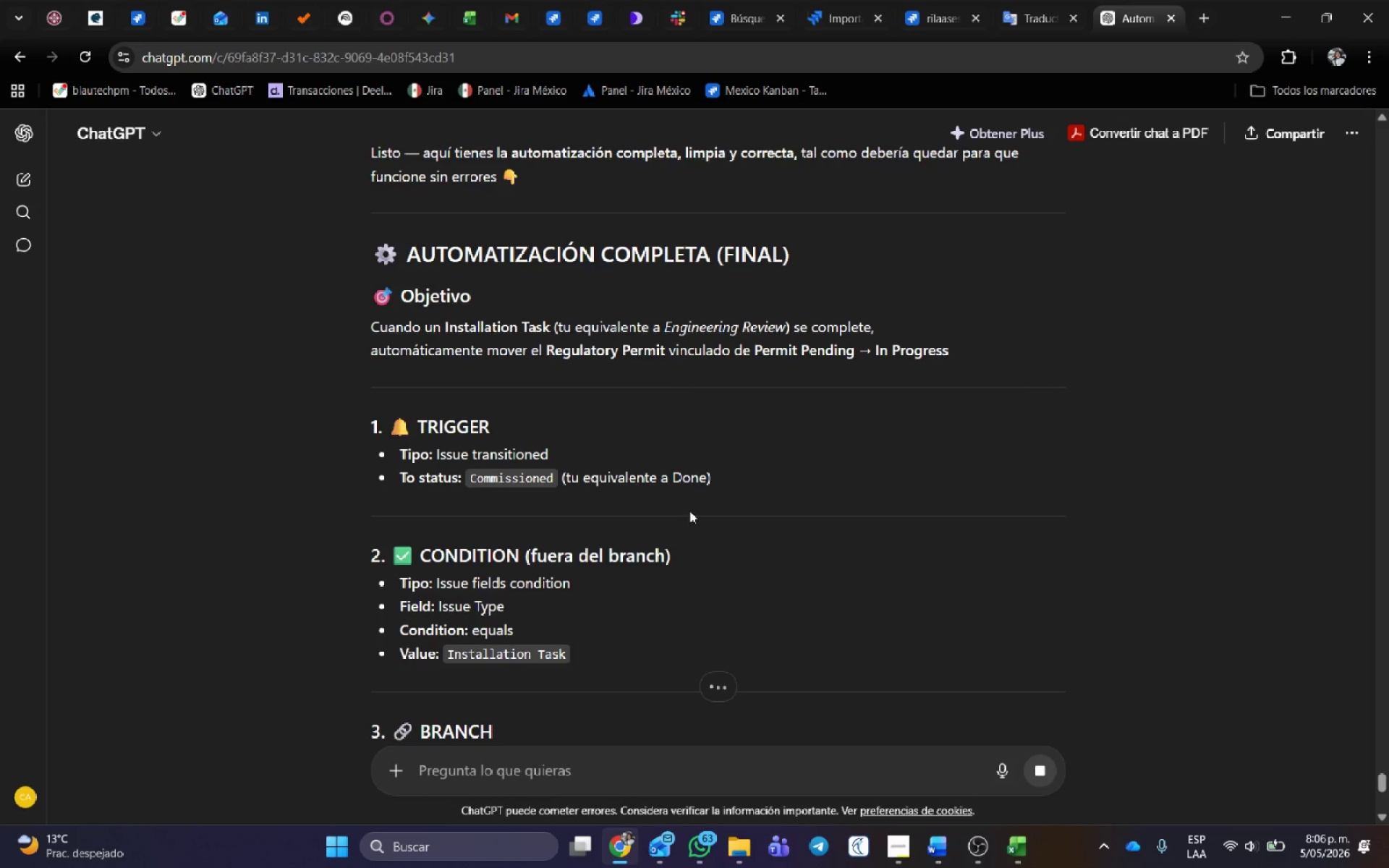 
scroll: coordinate [688, 455], scroll_direction: down, amount: 4.0
 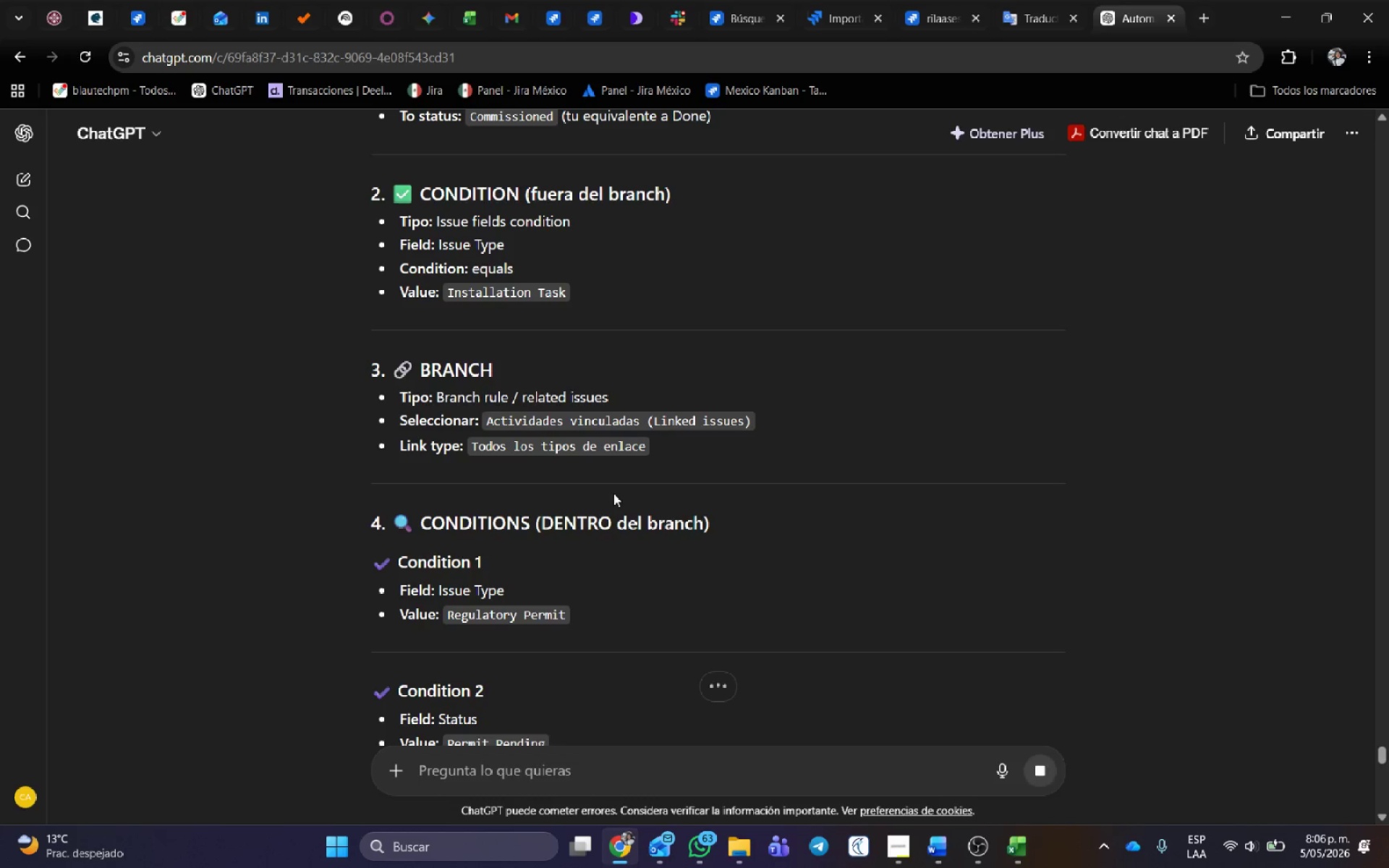 
wait(7.23)
 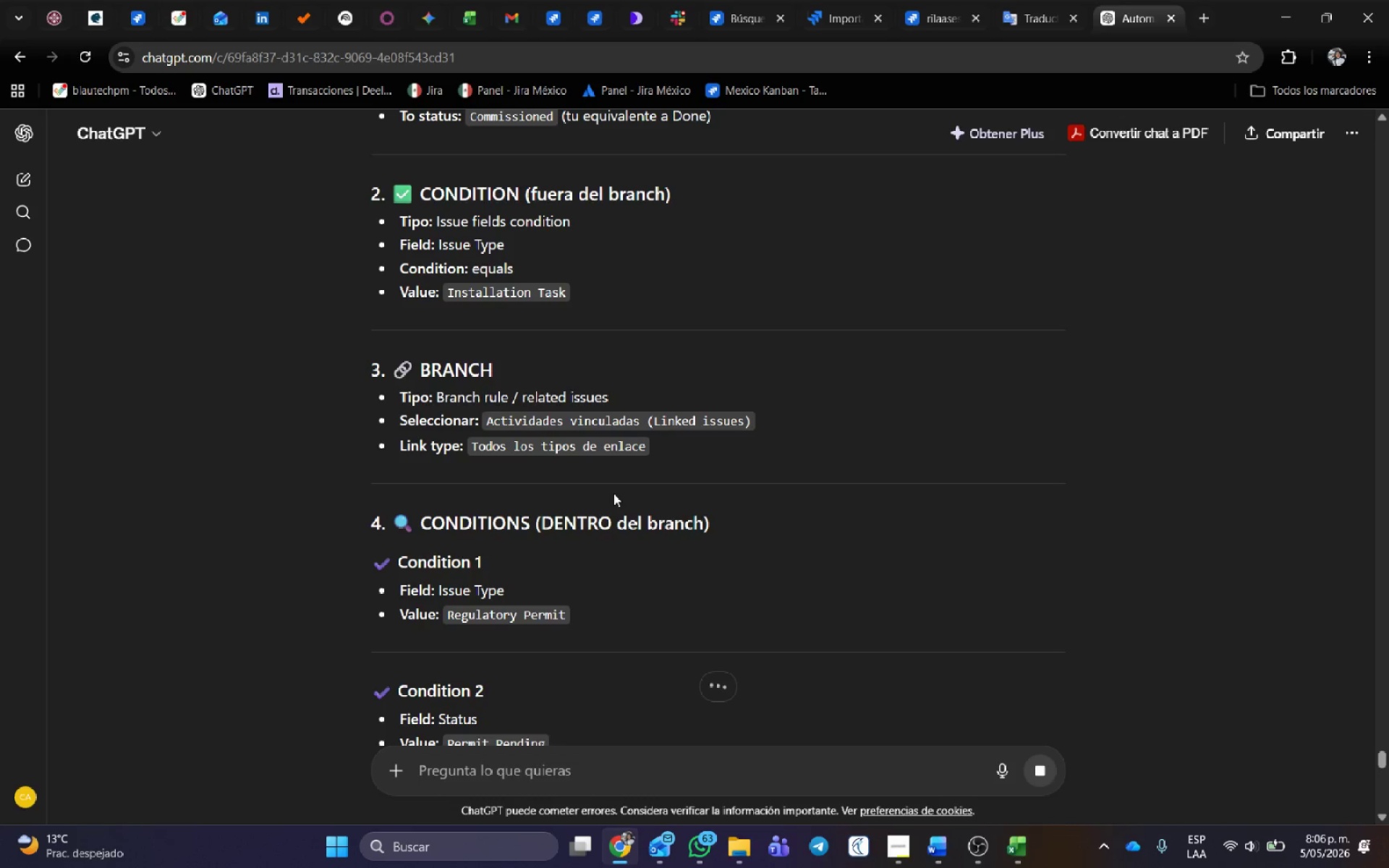 
left_click_drag(start_coordinate=[461, 403], to_coordinate=[606, 401])
 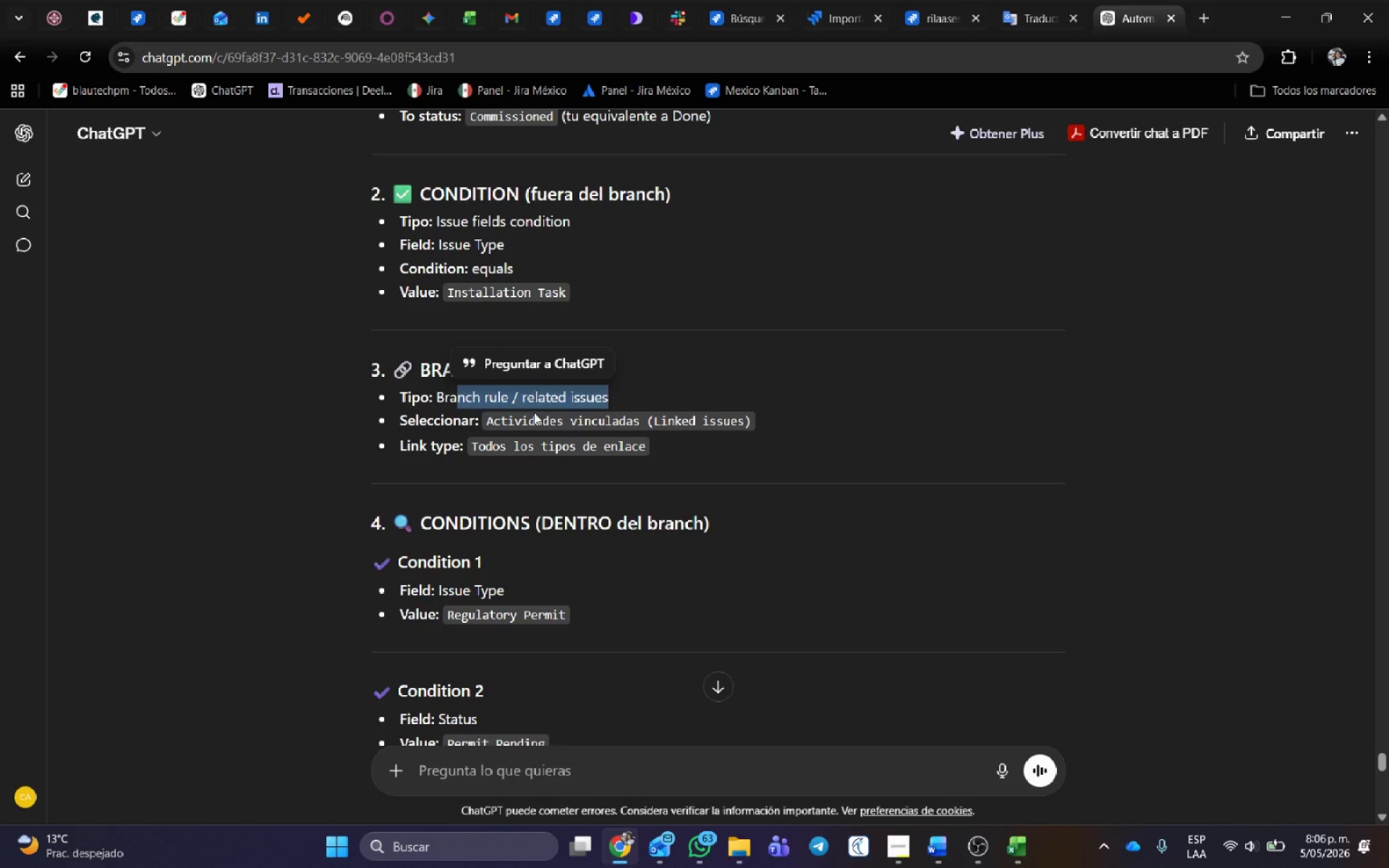 
left_click([534, 412])
 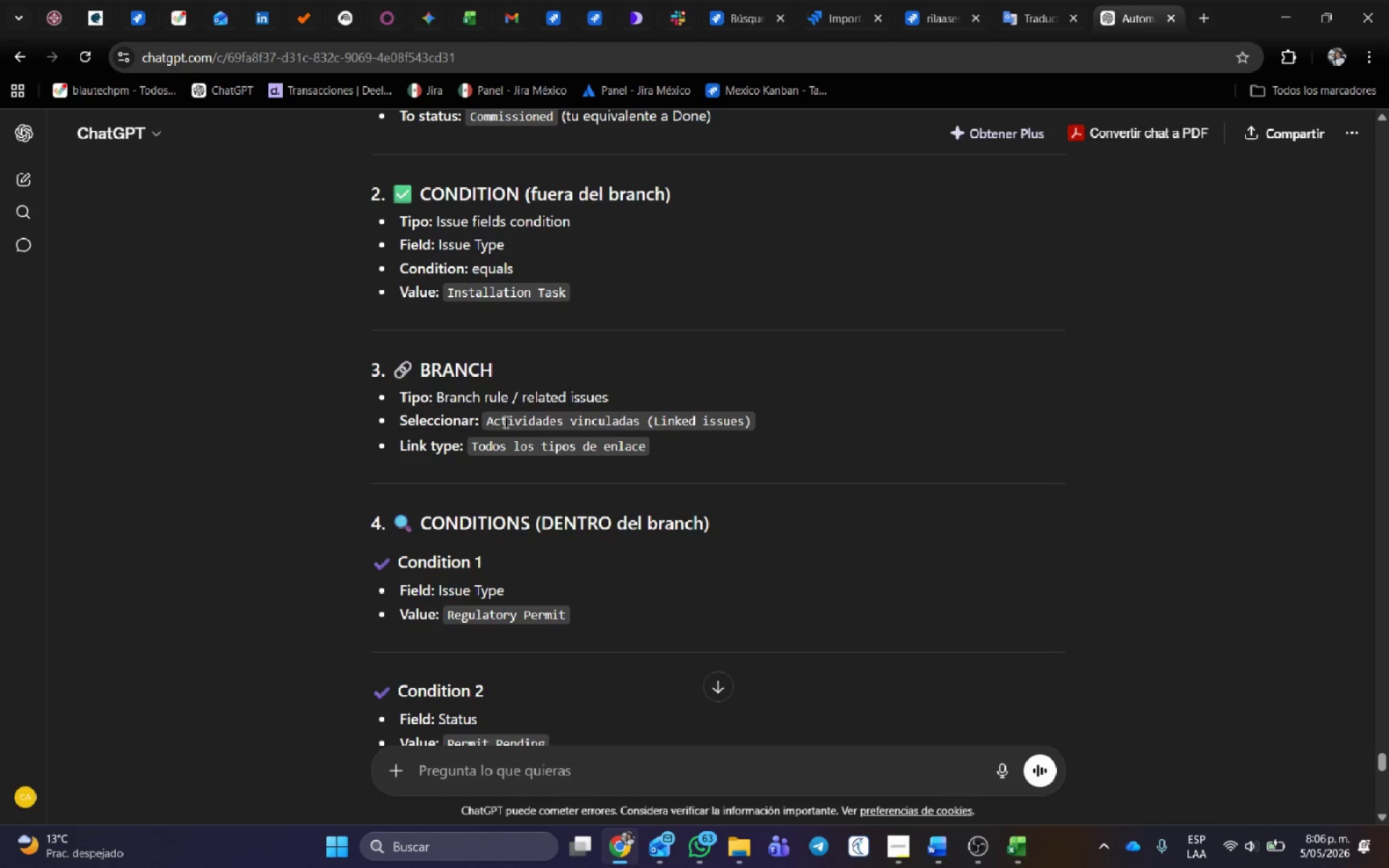 
left_click_drag(start_coordinate=[504, 422], to_coordinate=[713, 421])
 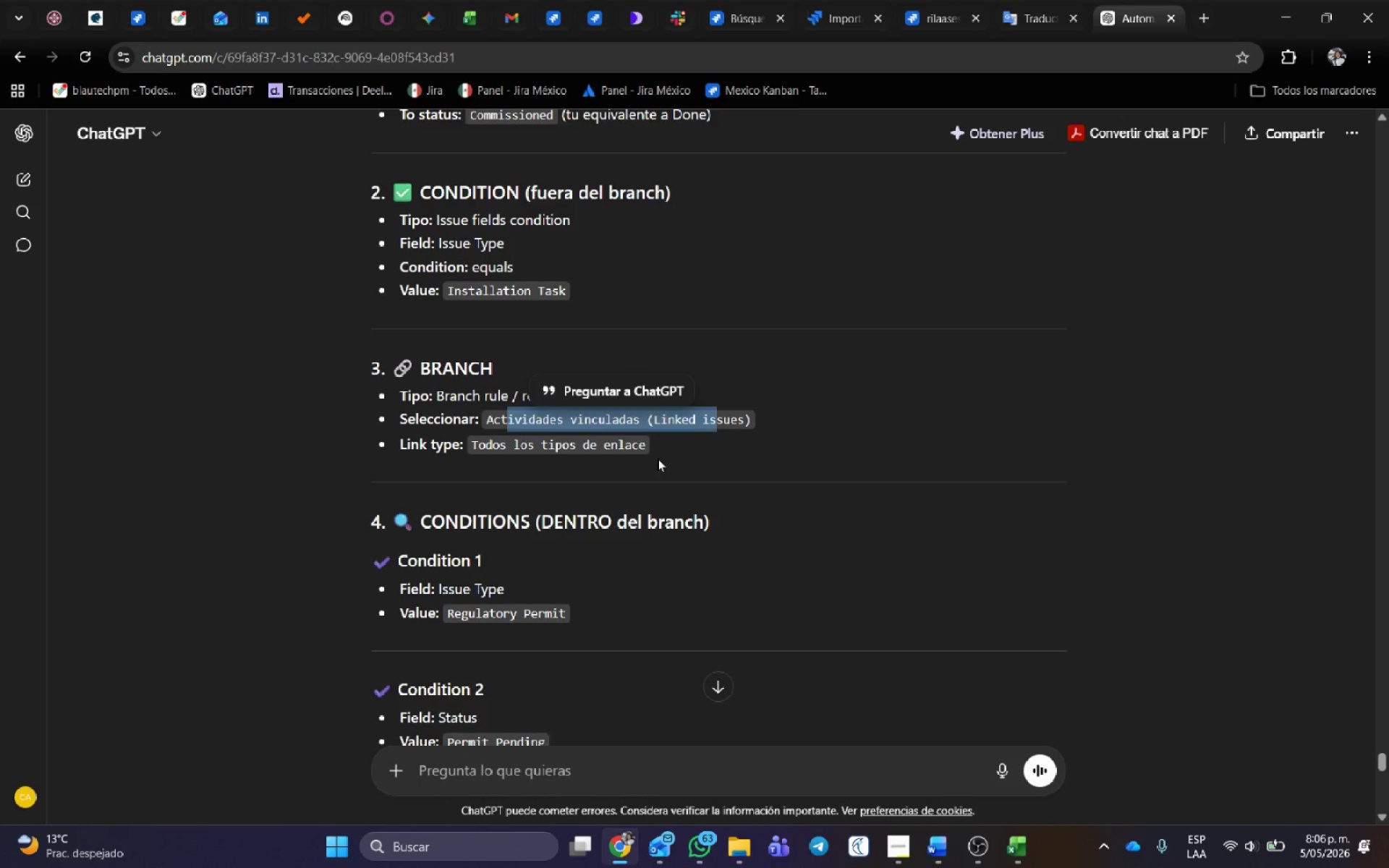 
scroll: coordinate [658, 459], scroll_direction: down, amount: 1.0
 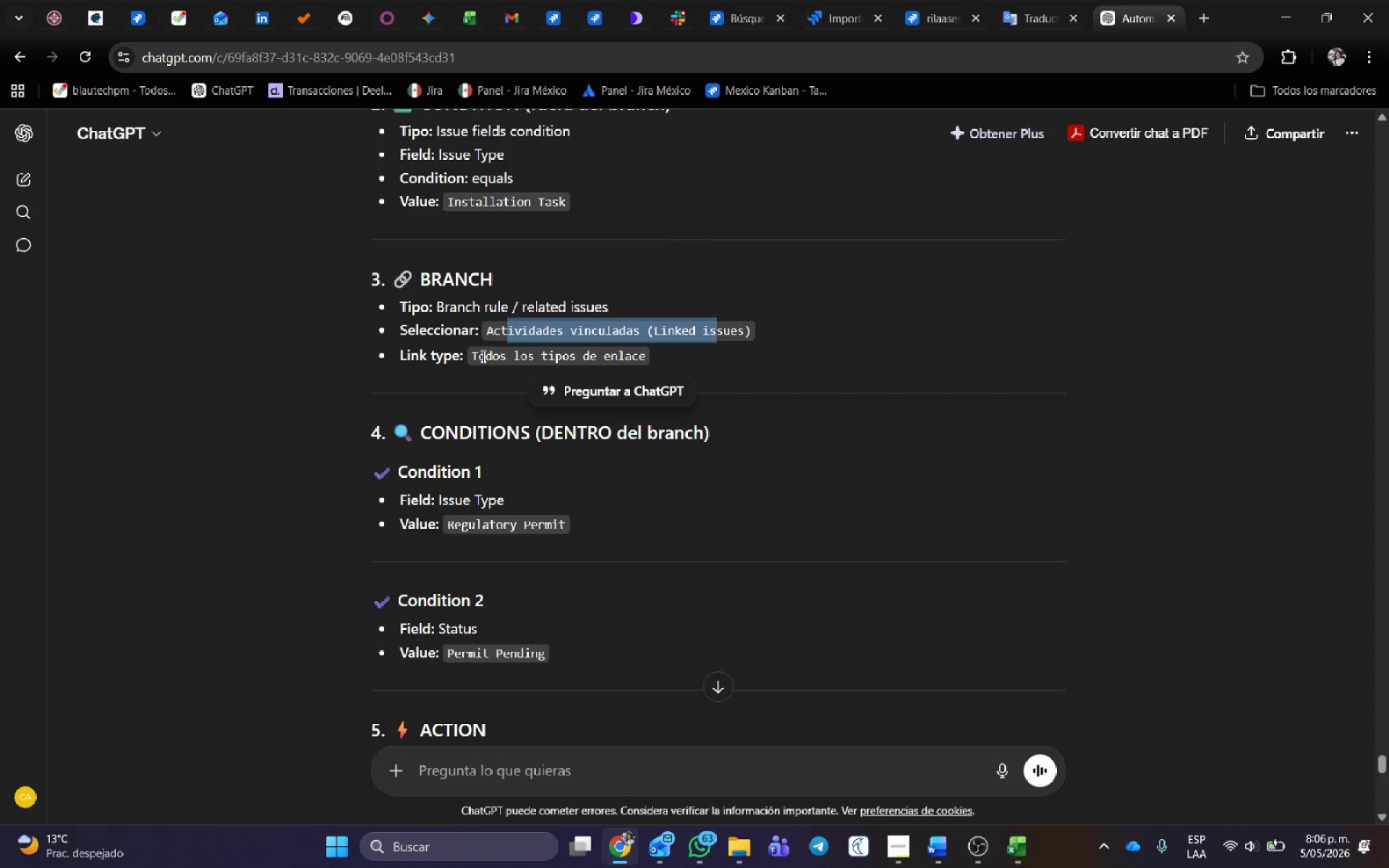 
left_click_drag(start_coordinate=[482, 355], to_coordinate=[675, 361])
 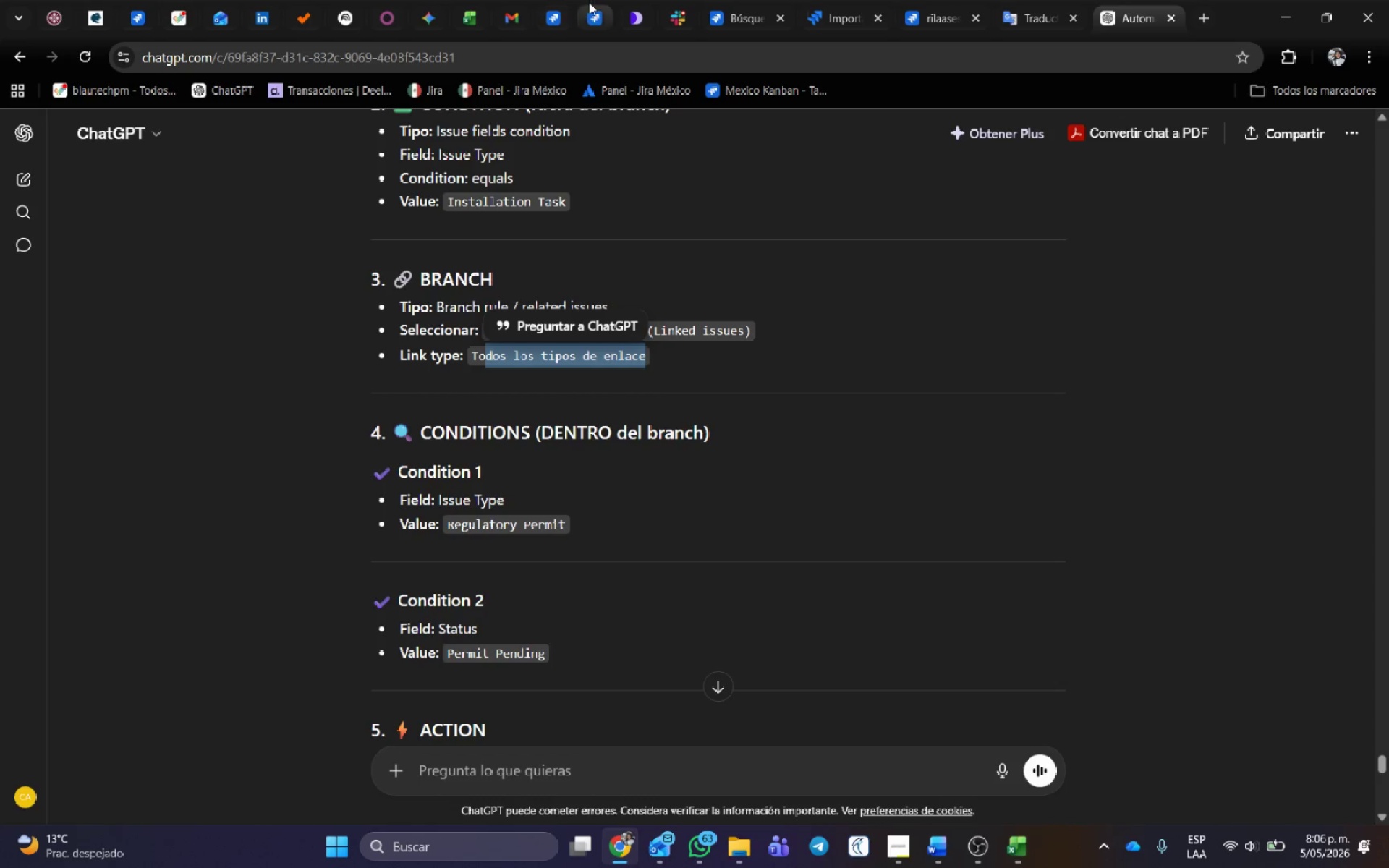 
left_click([586, 4])
 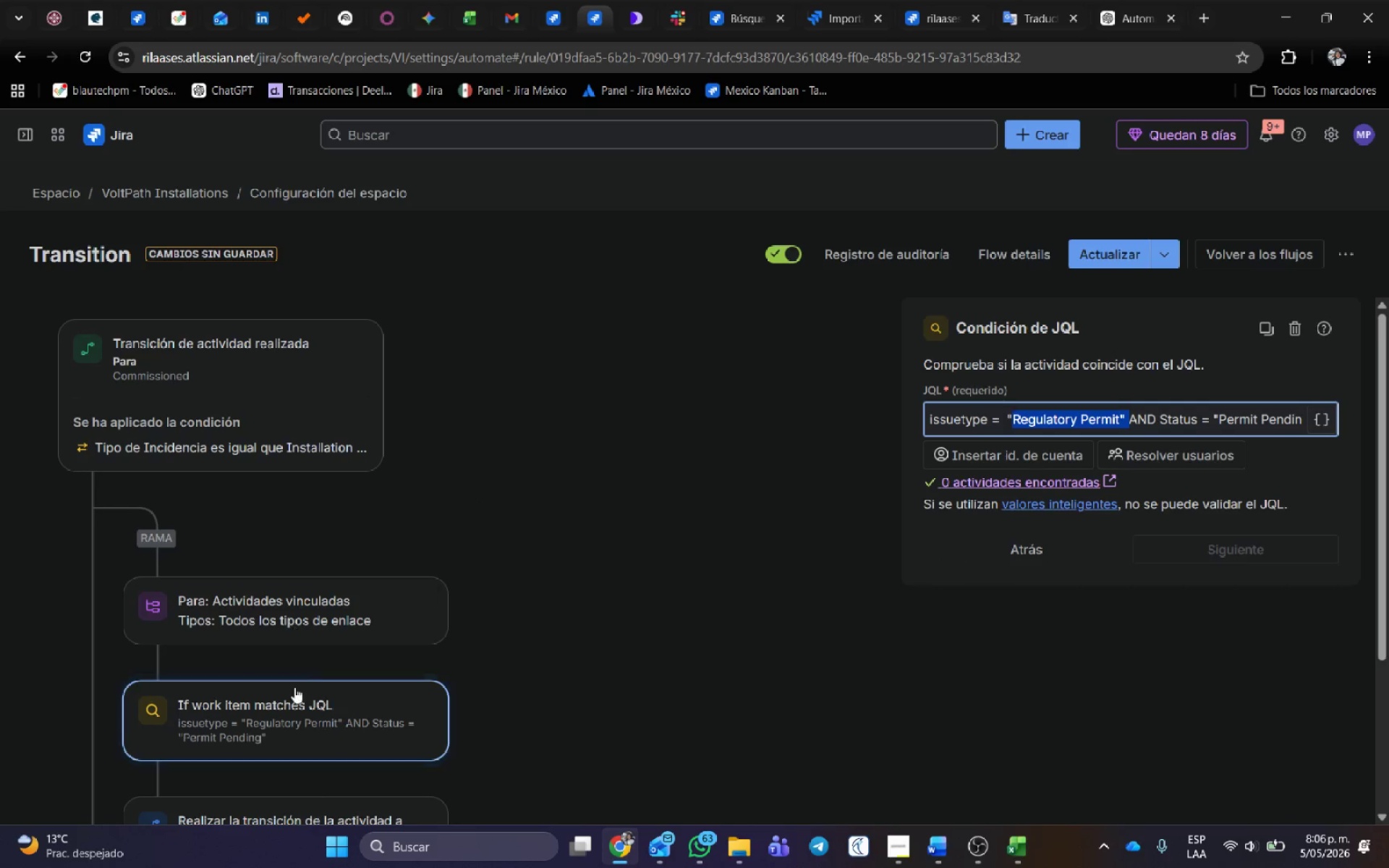 
left_click([251, 598])
 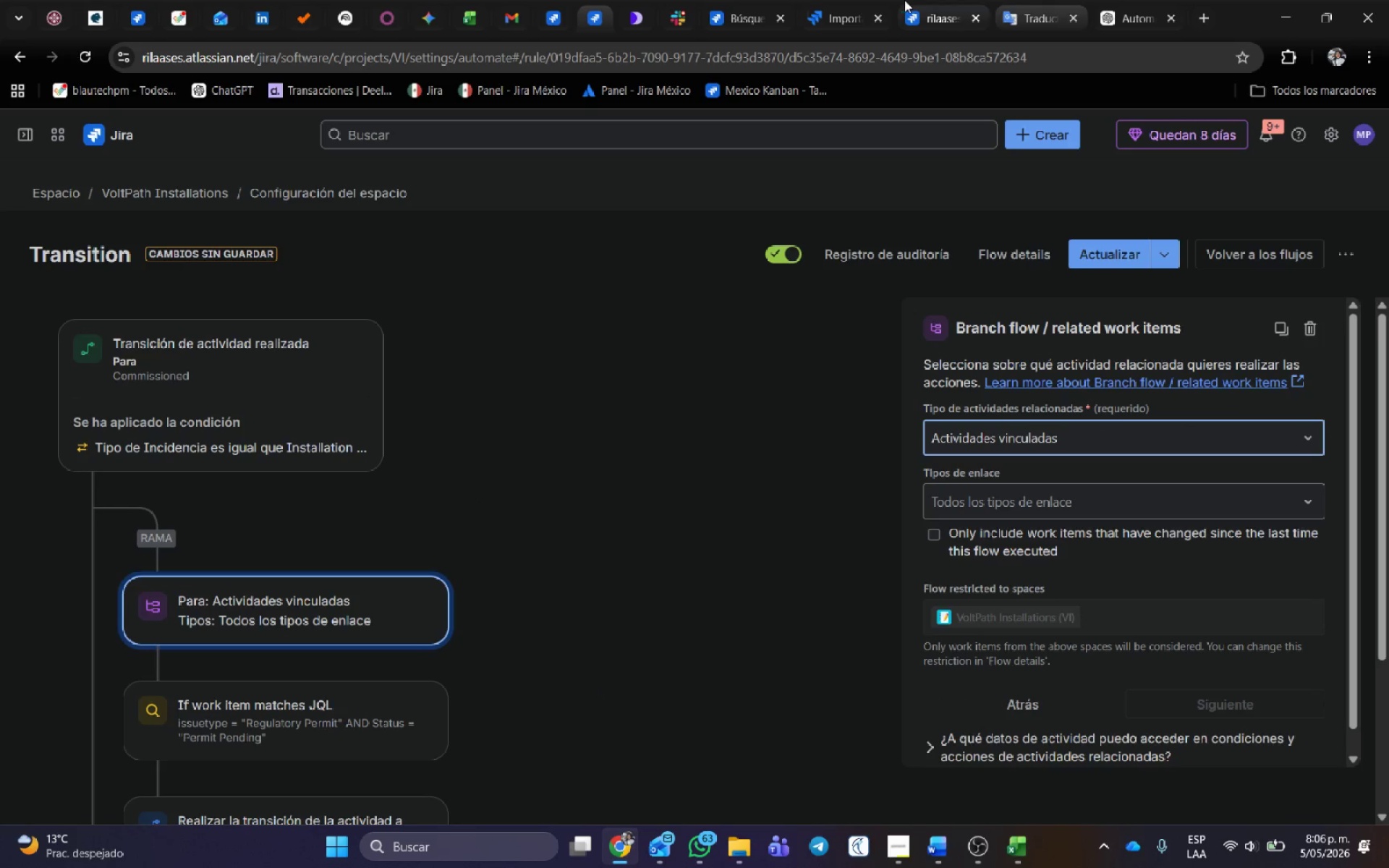 
left_click([1106, 9])
 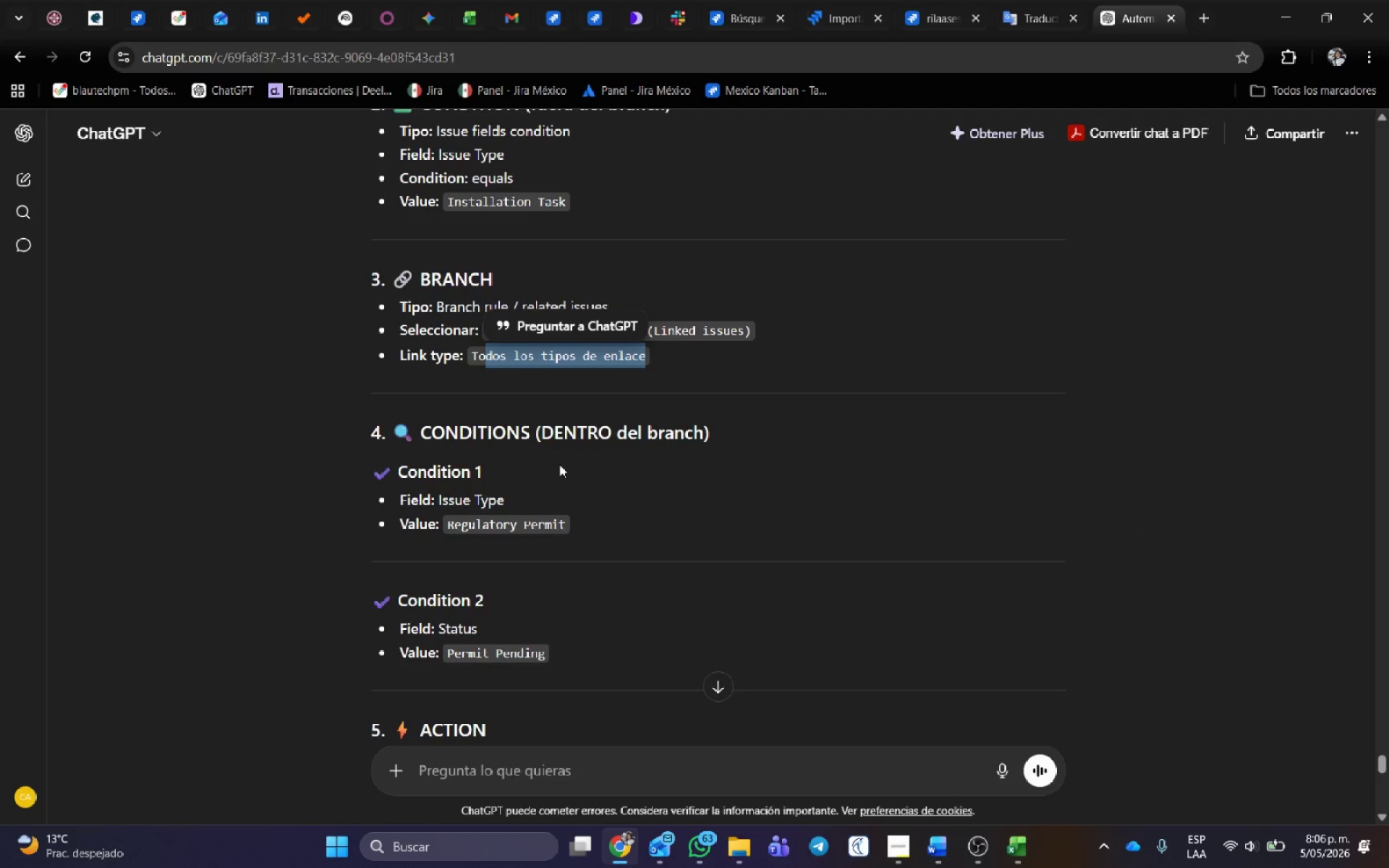 
scroll: coordinate [564, 464], scroll_direction: down, amount: 1.0
 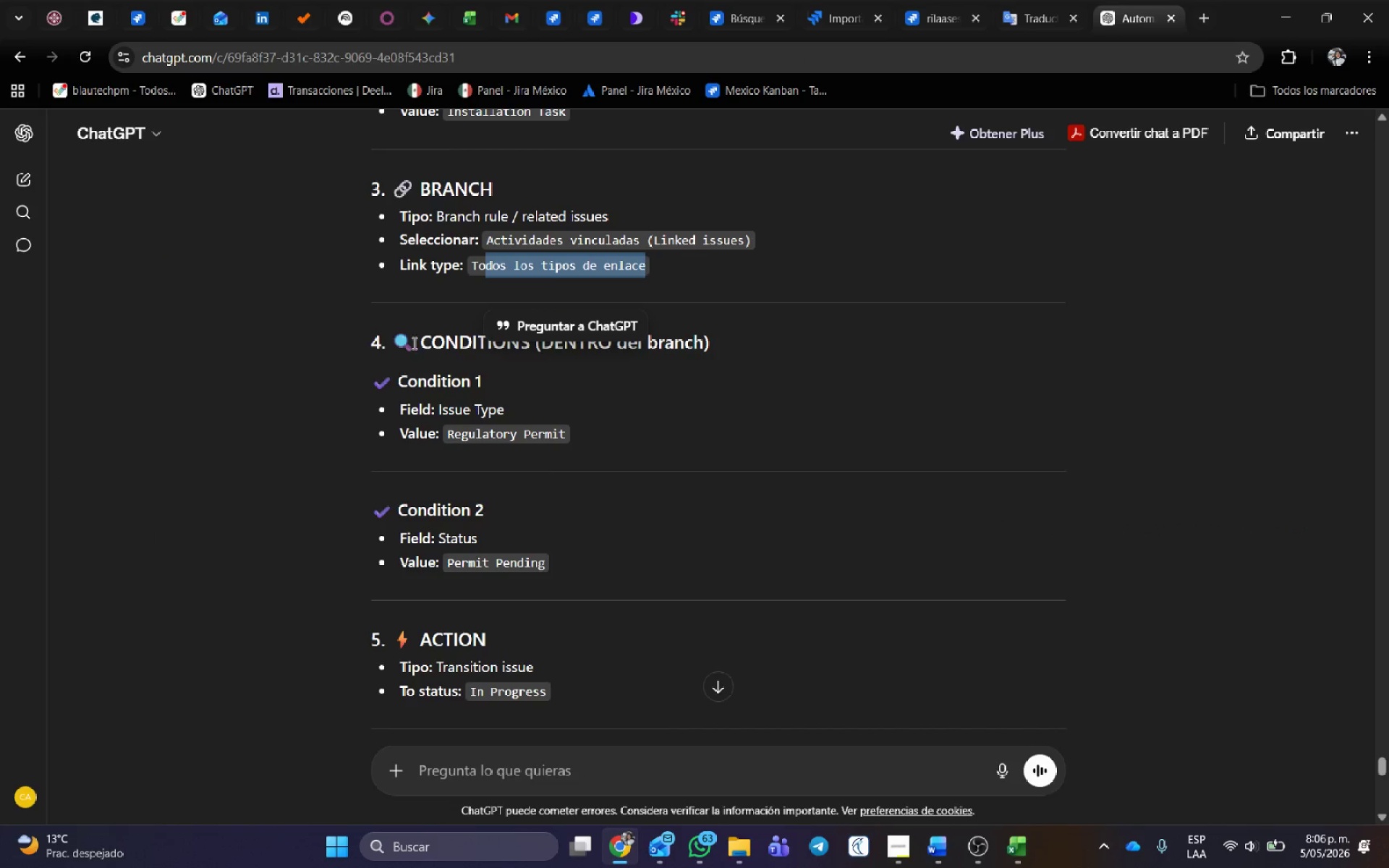 
left_click([823, 451])
 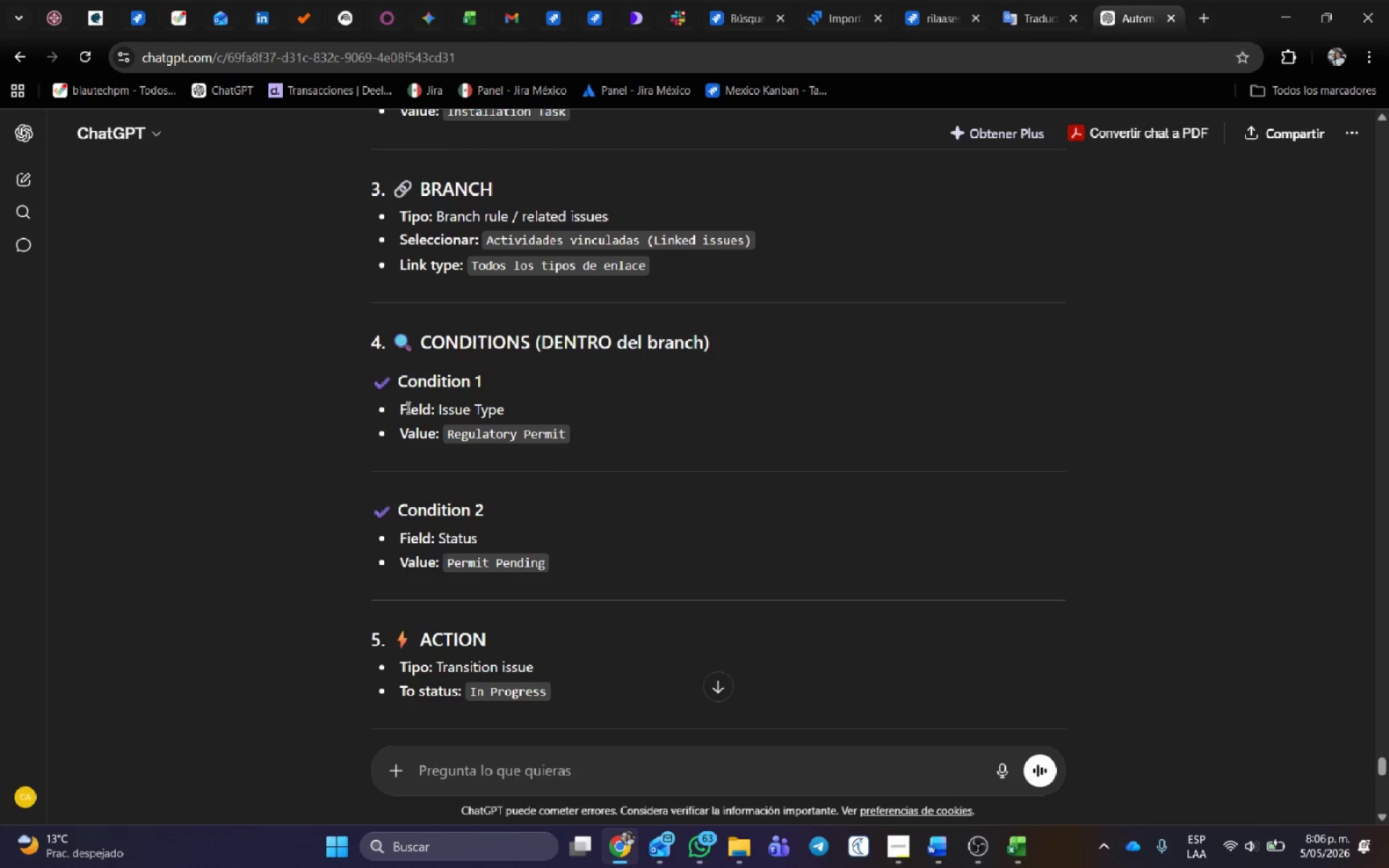 
left_click_drag(start_coordinate=[407, 407], to_coordinate=[506, 407])
 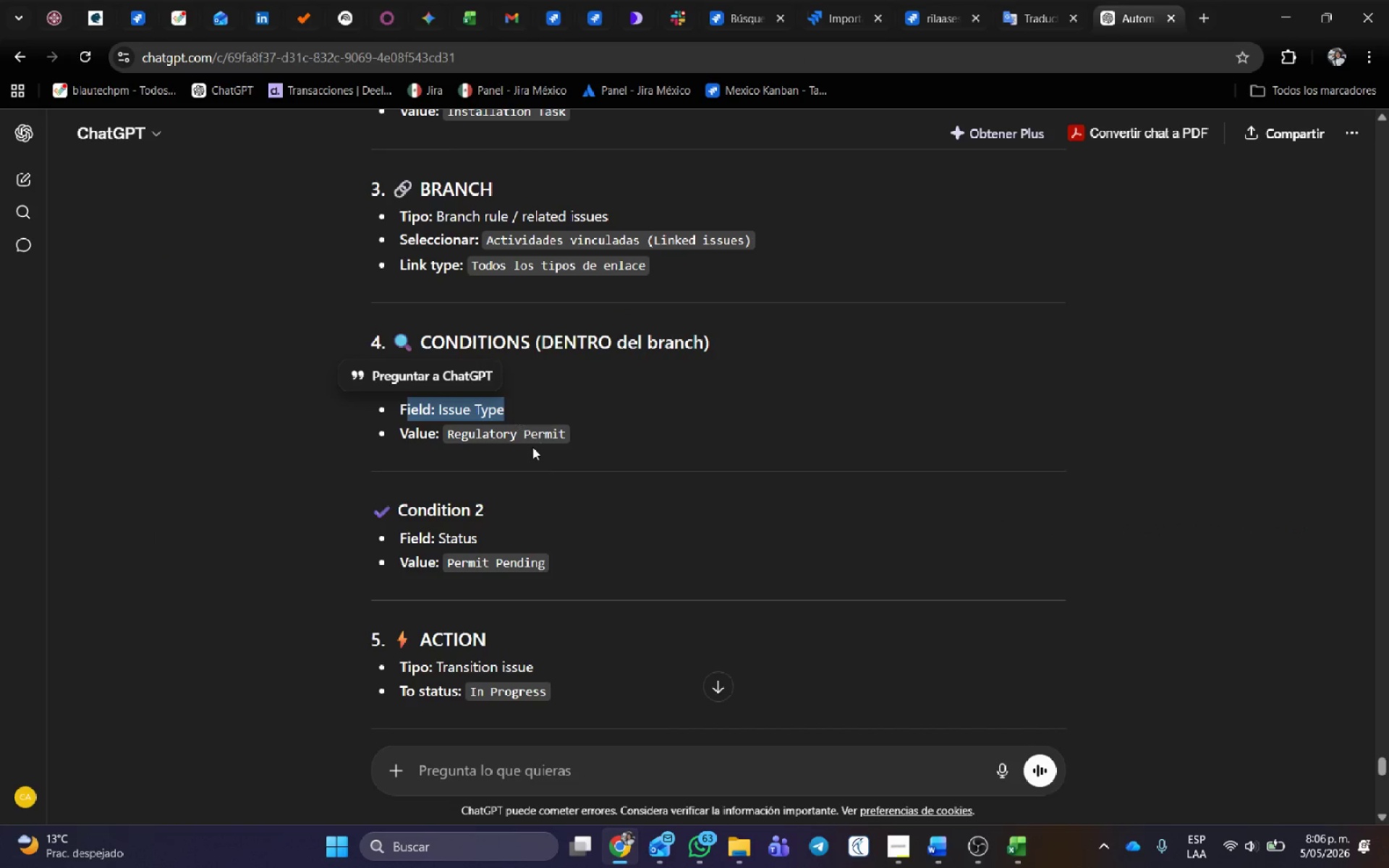 
left_click([532, 447])
 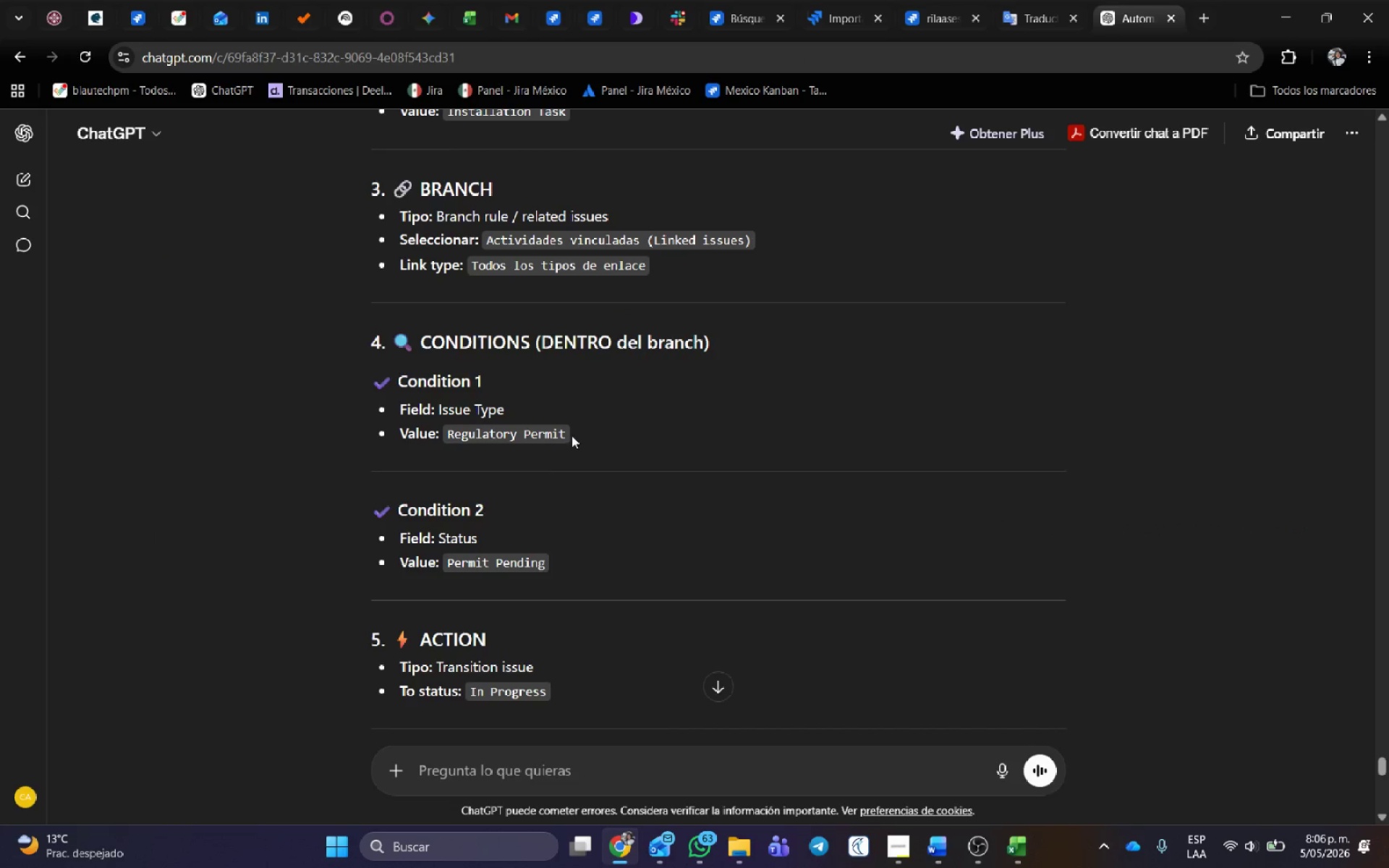 
left_click_drag(start_coordinate=[573, 436], to_coordinate=[446, 433])
 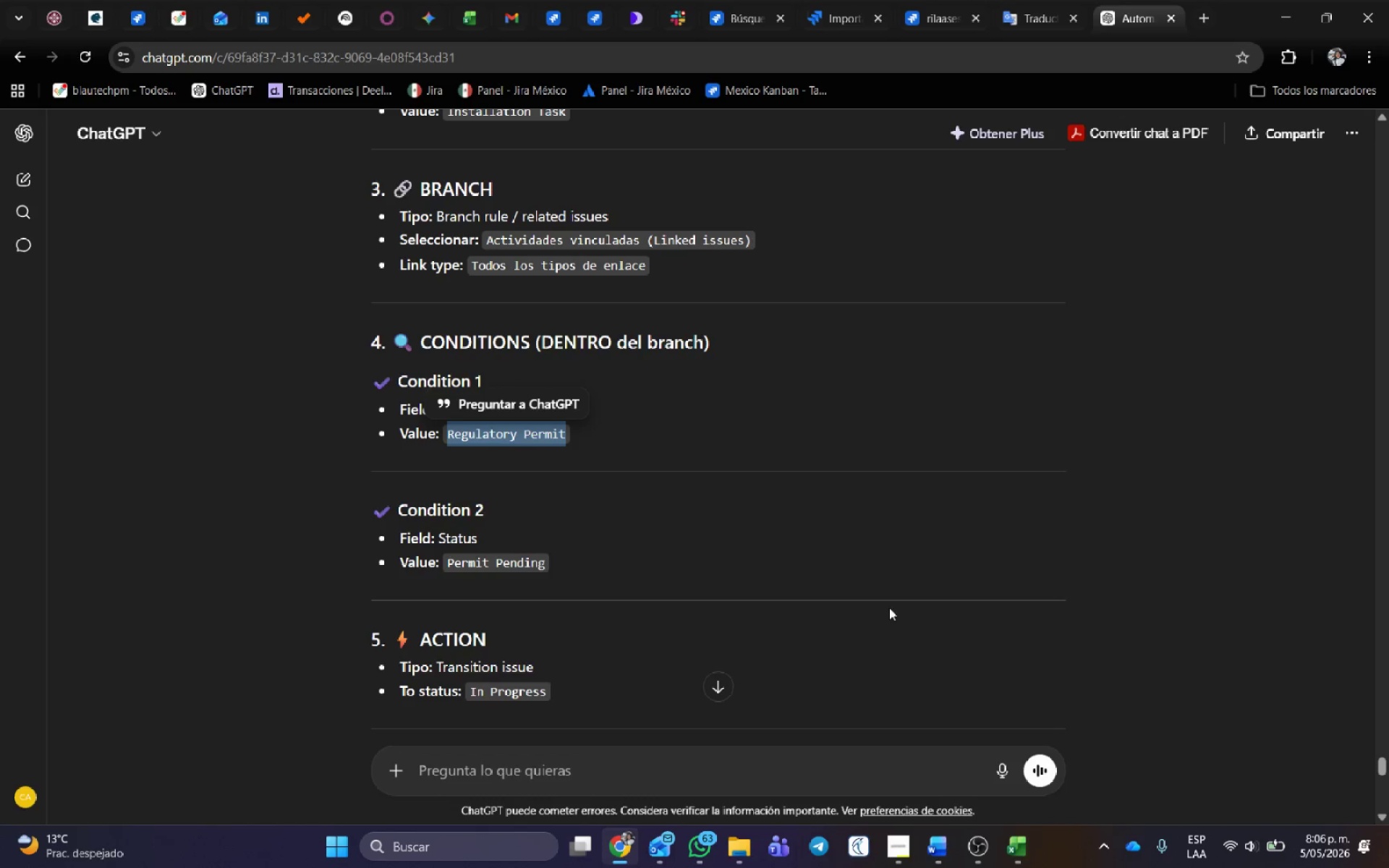 
left_click([733, 485])
 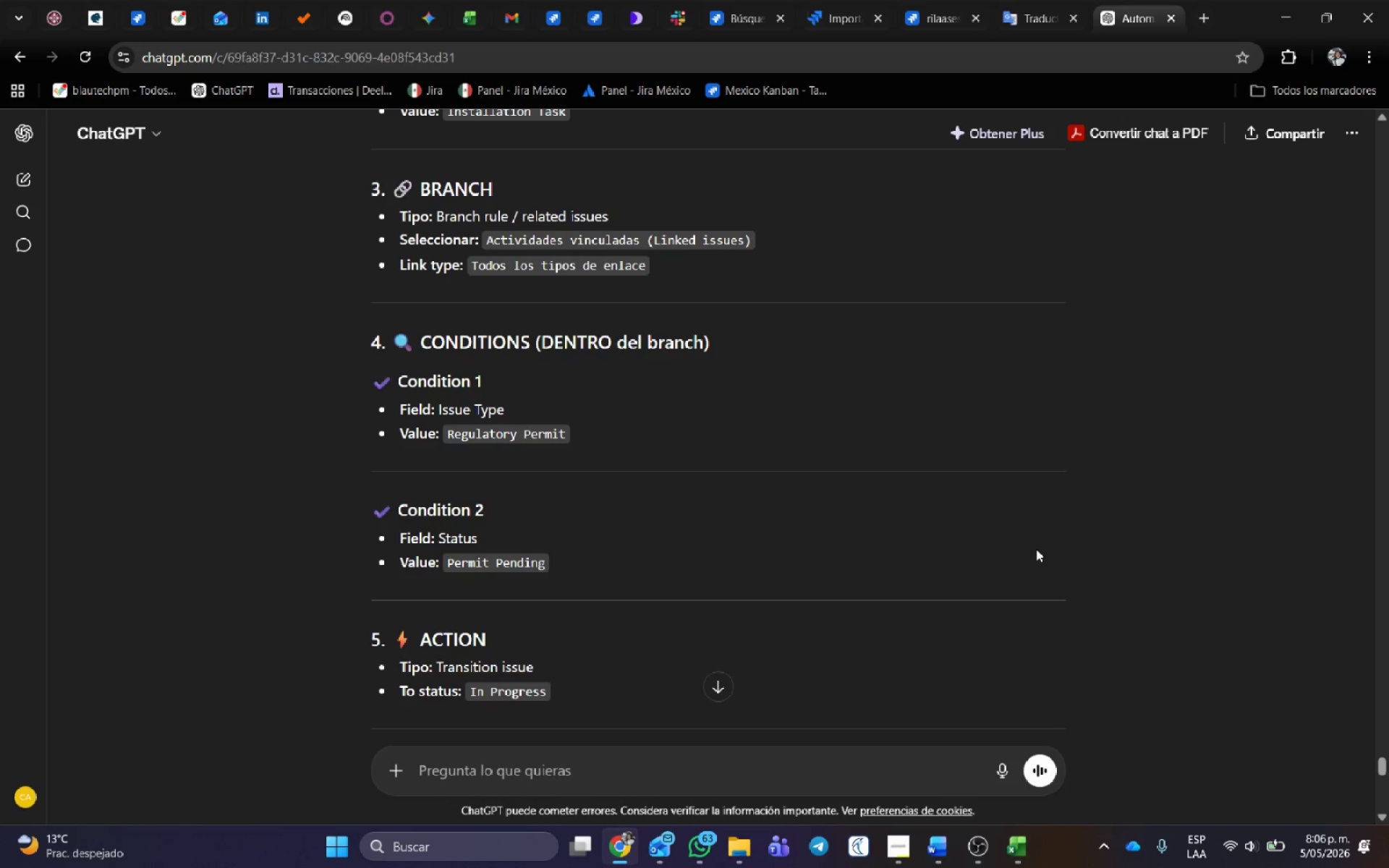 
scroll: coordinate [626, 582], scroll_direction: down, amount: 6.0
 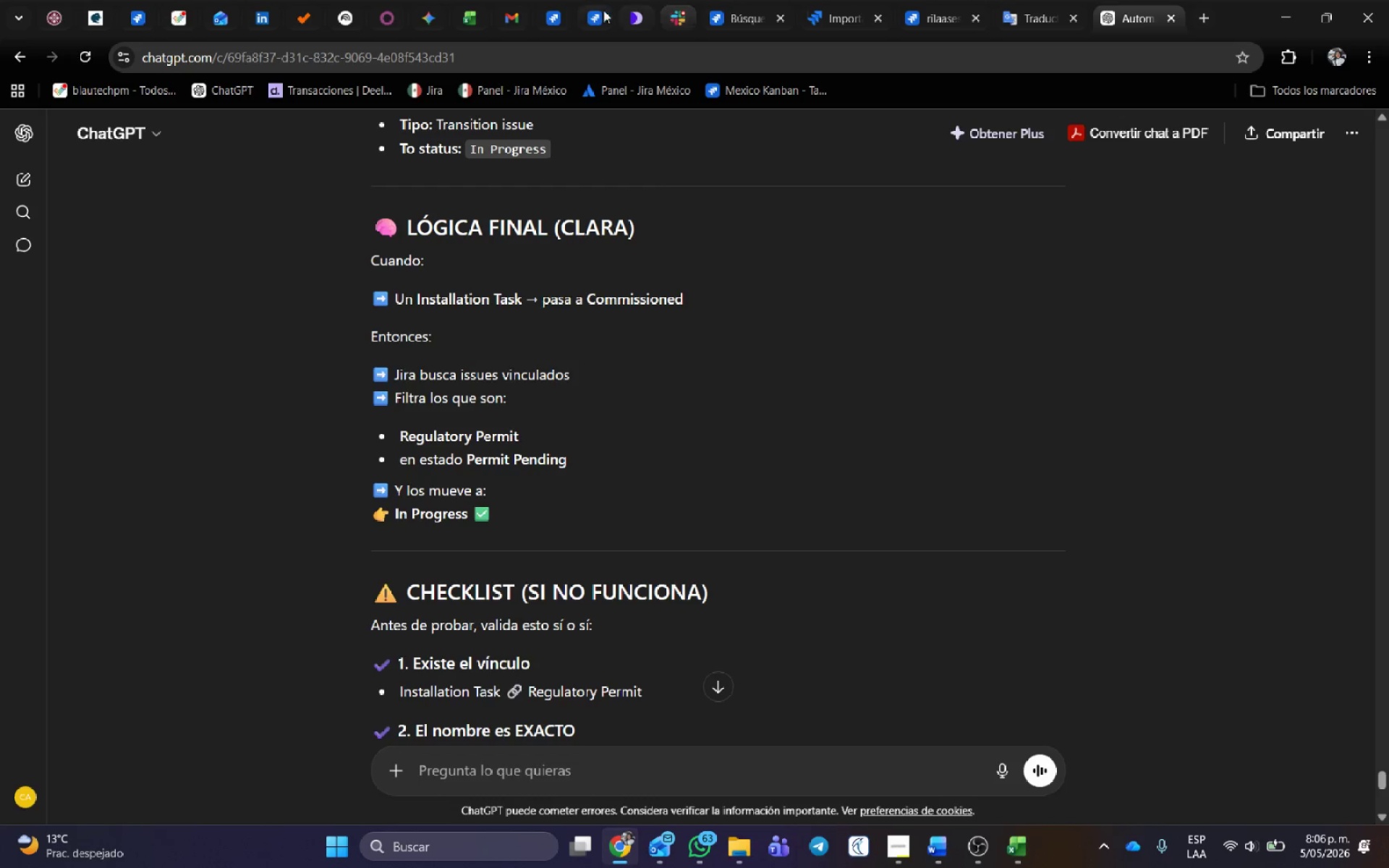 
mouse_move([586, 13])
 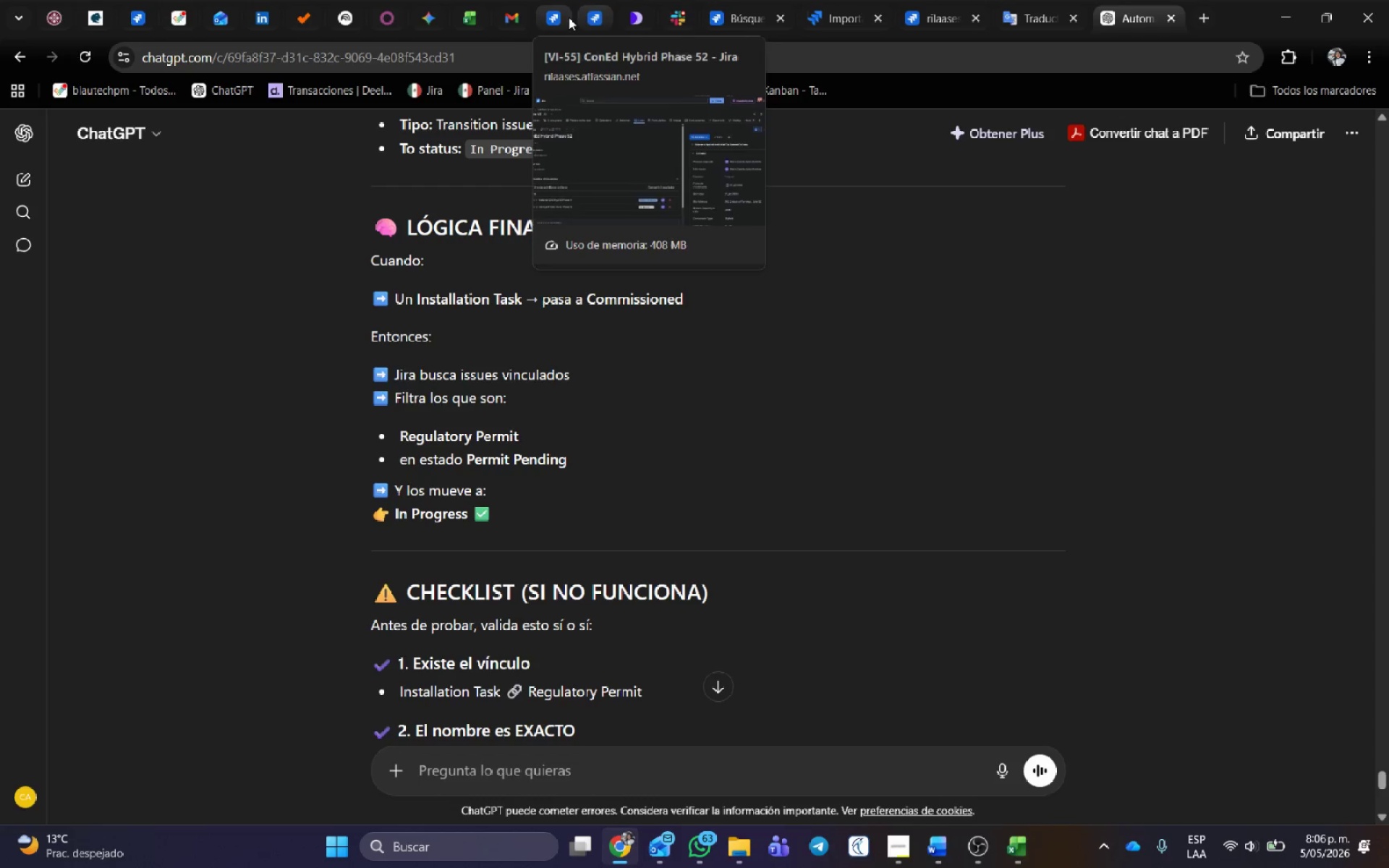 
left_click([568, 17])
 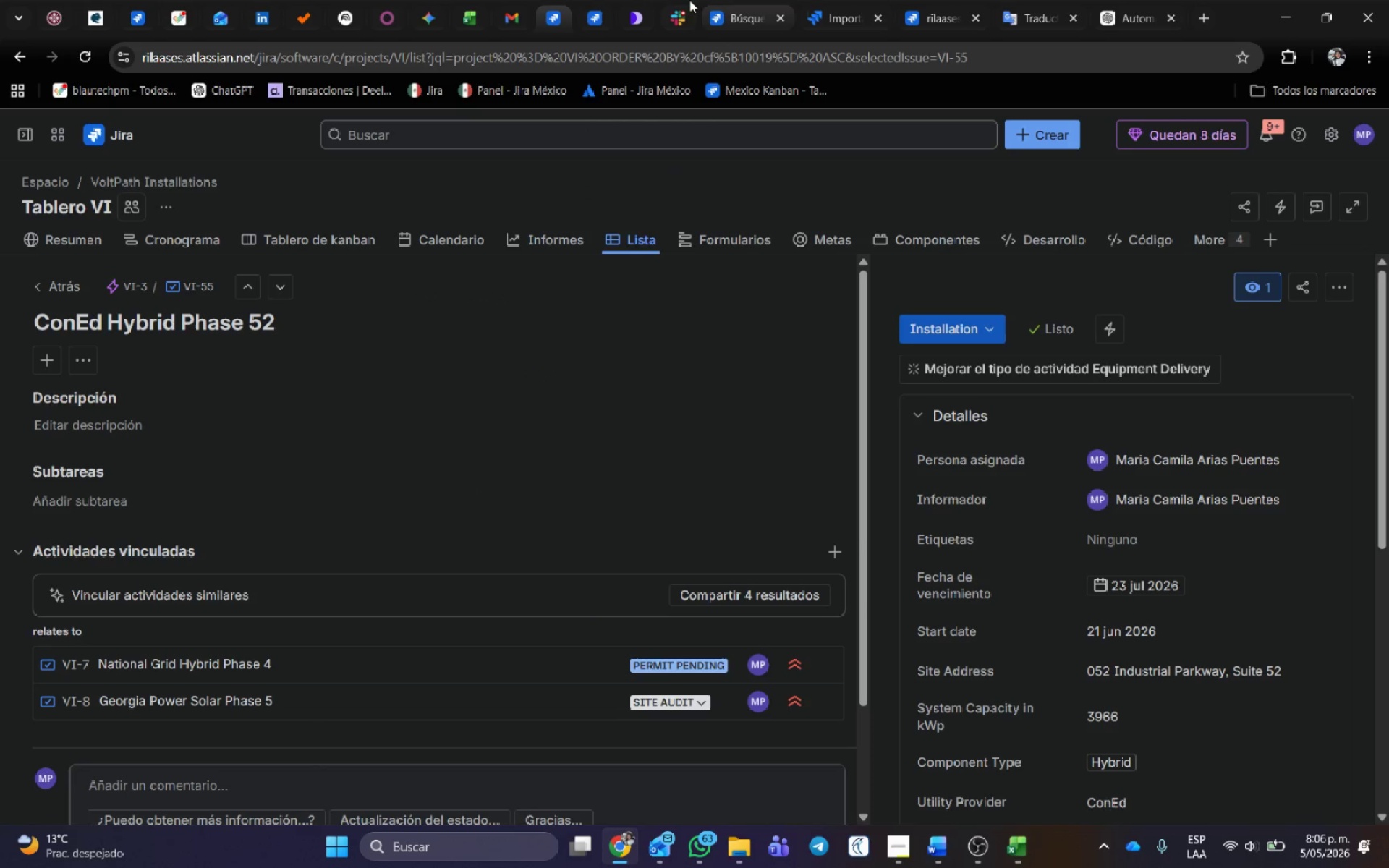 
left_click([602, 4])
 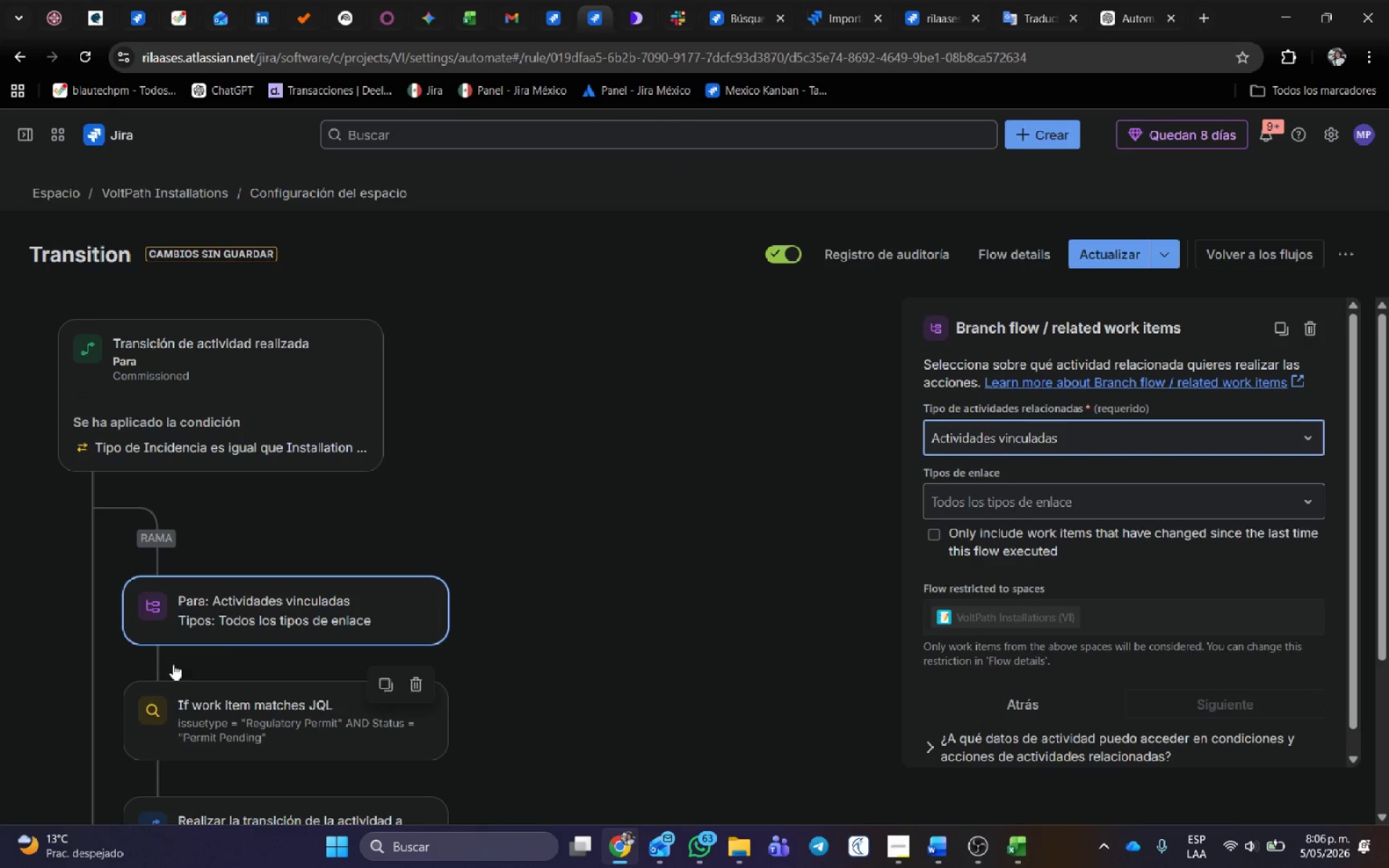 
scroll: coordinate [617, 629], scroll_direction: down, amount: 2.0
 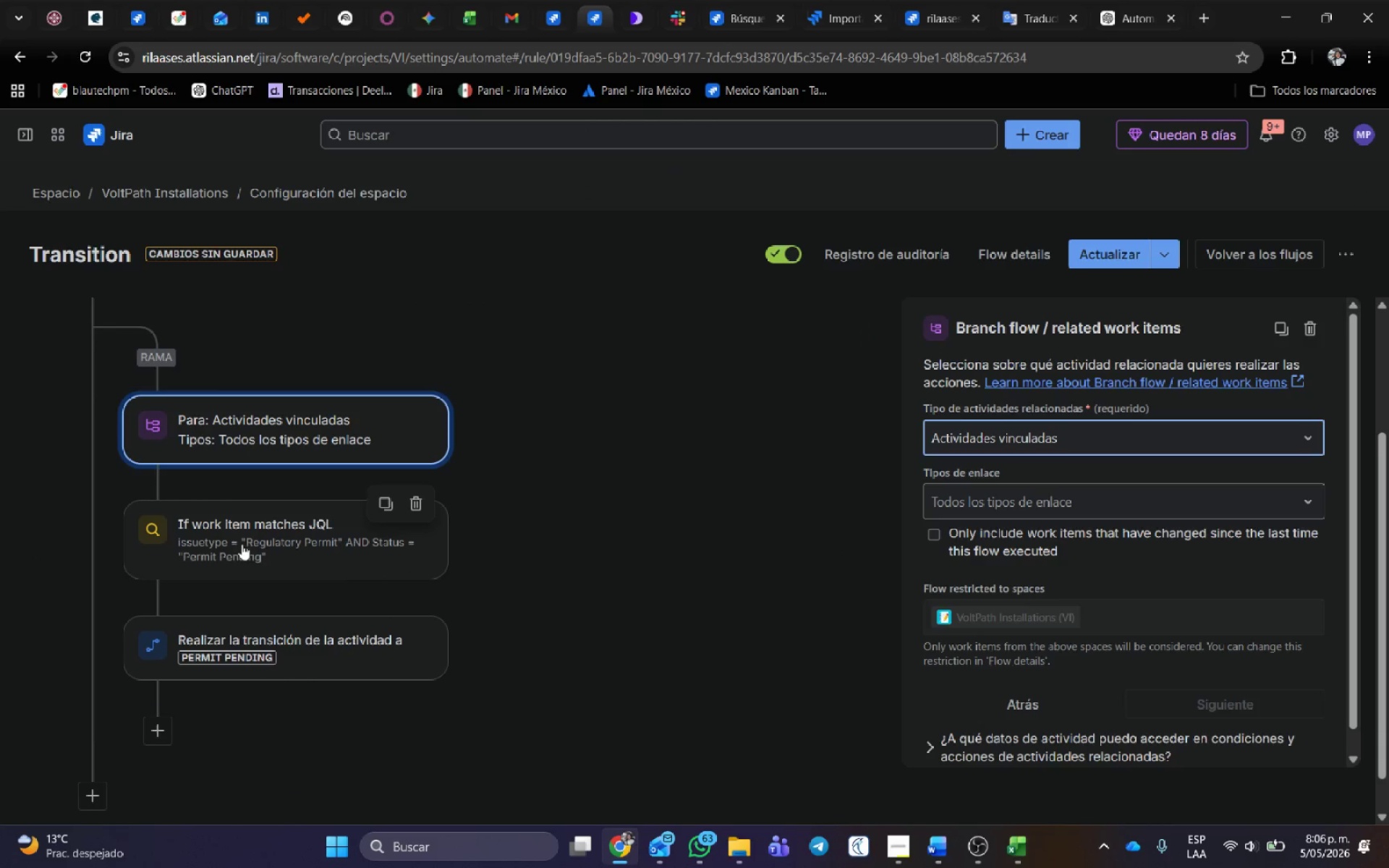 
left_click([240, 529])
 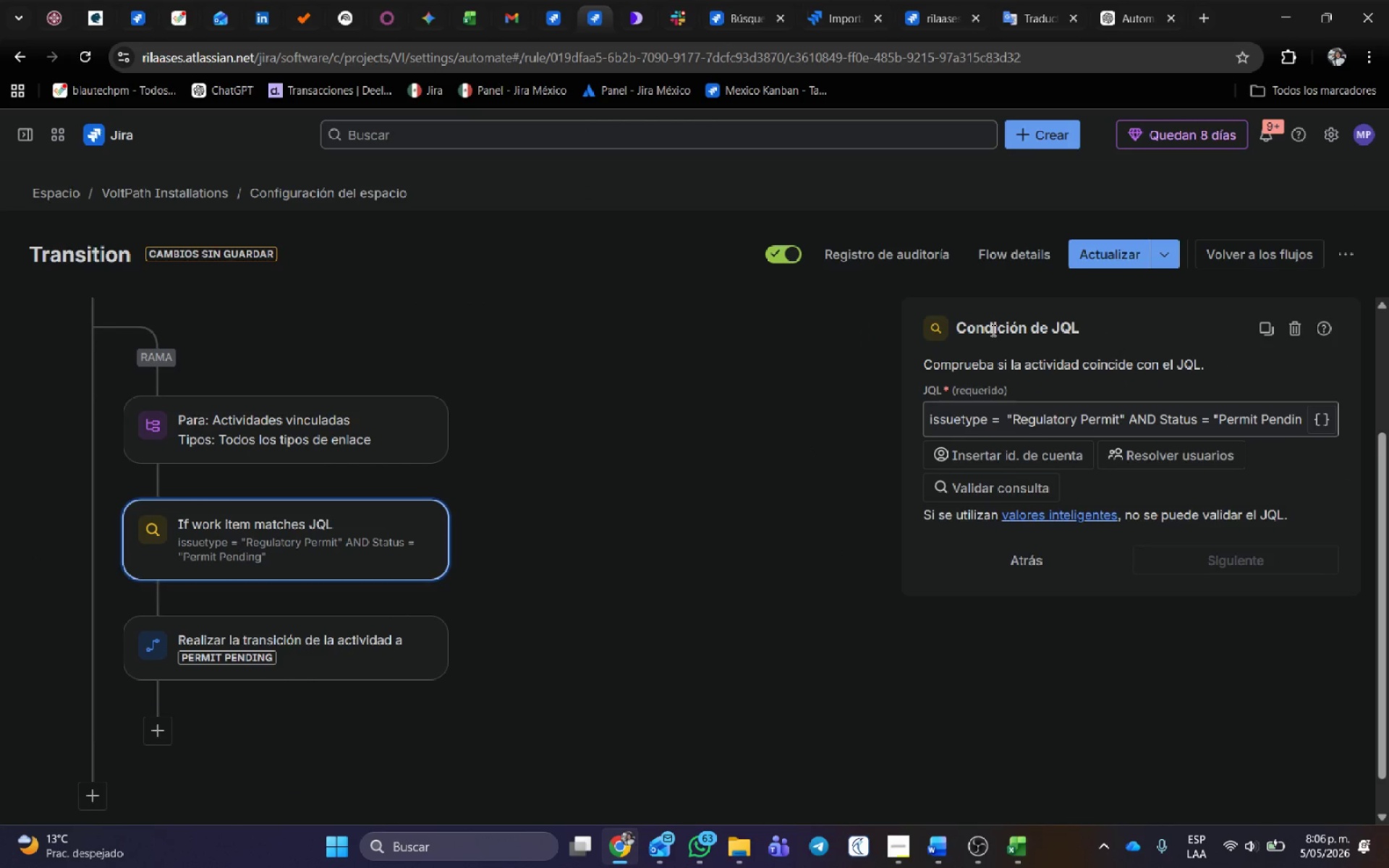 
key(Meta+Shift+S)
 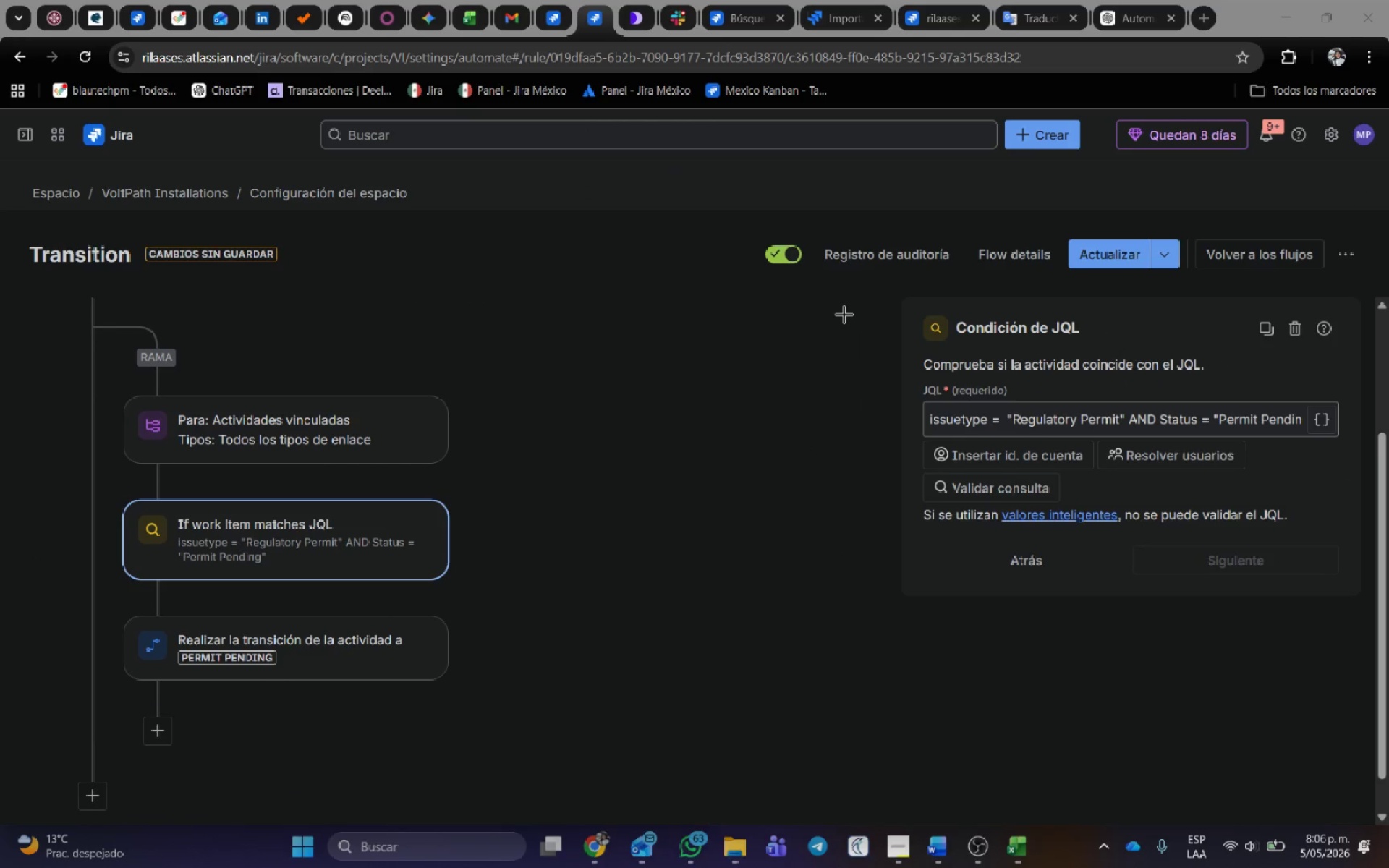 
key(Escape)
 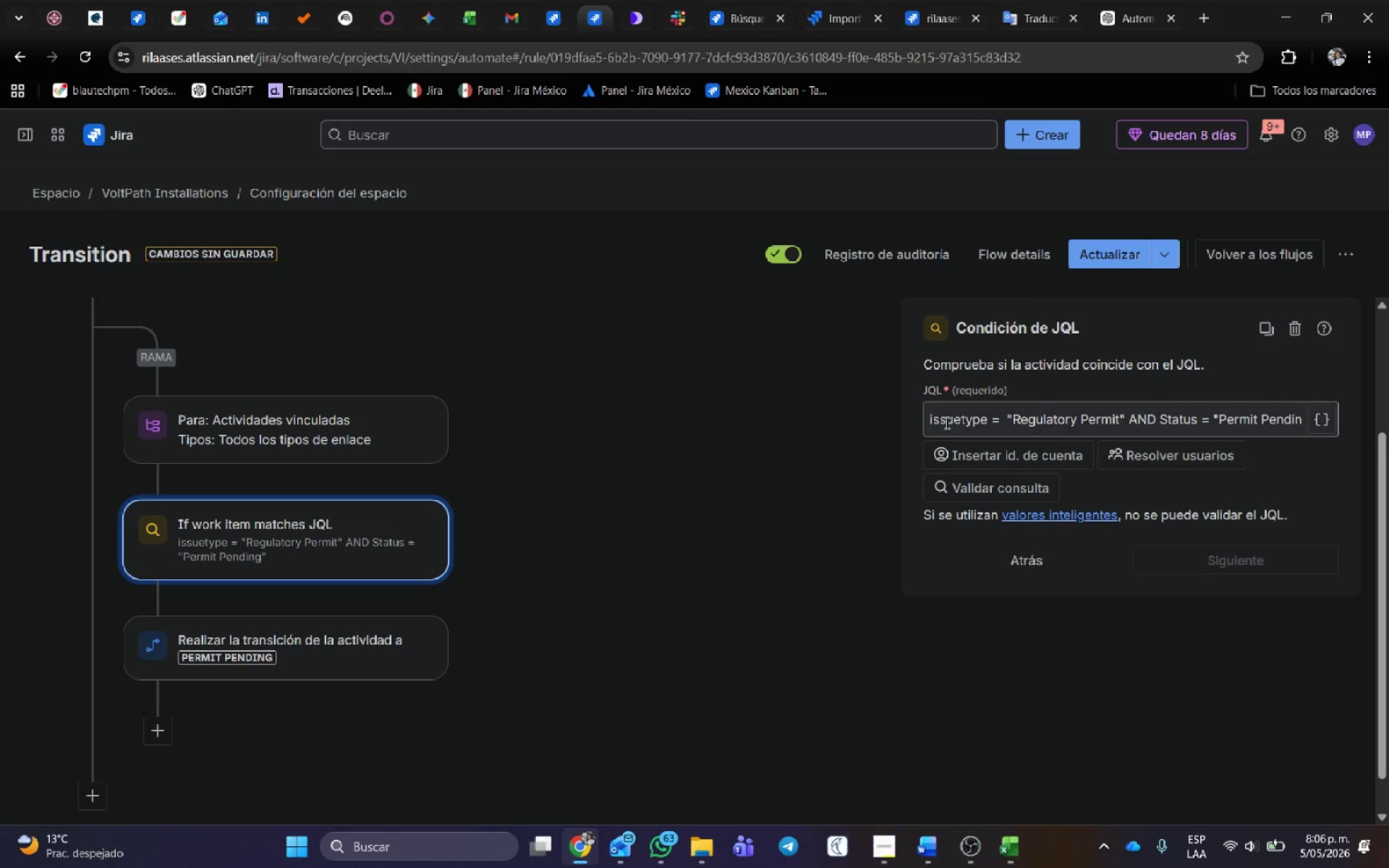 
double_click([945, 423])
 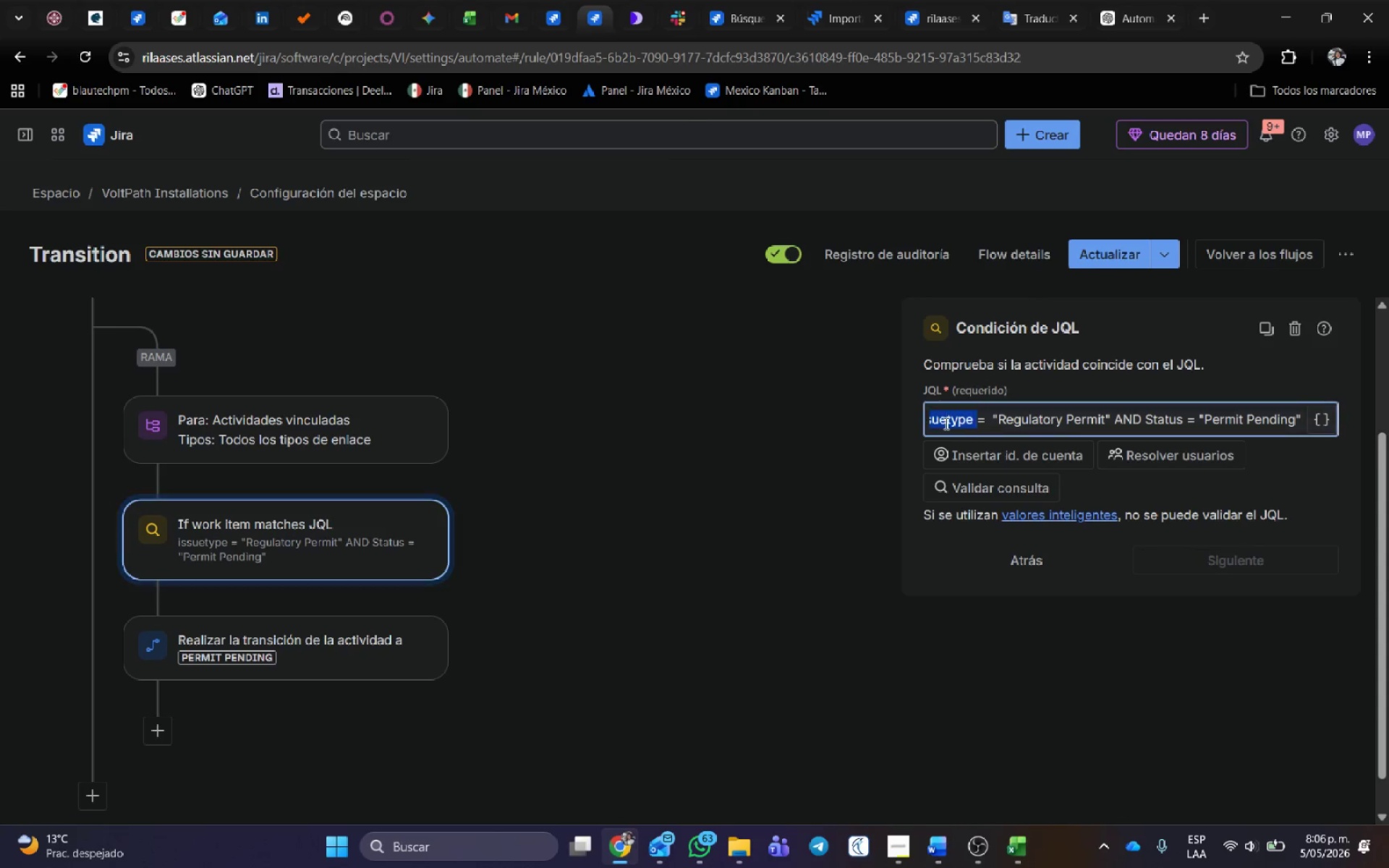 
triple_click([945, 423])
 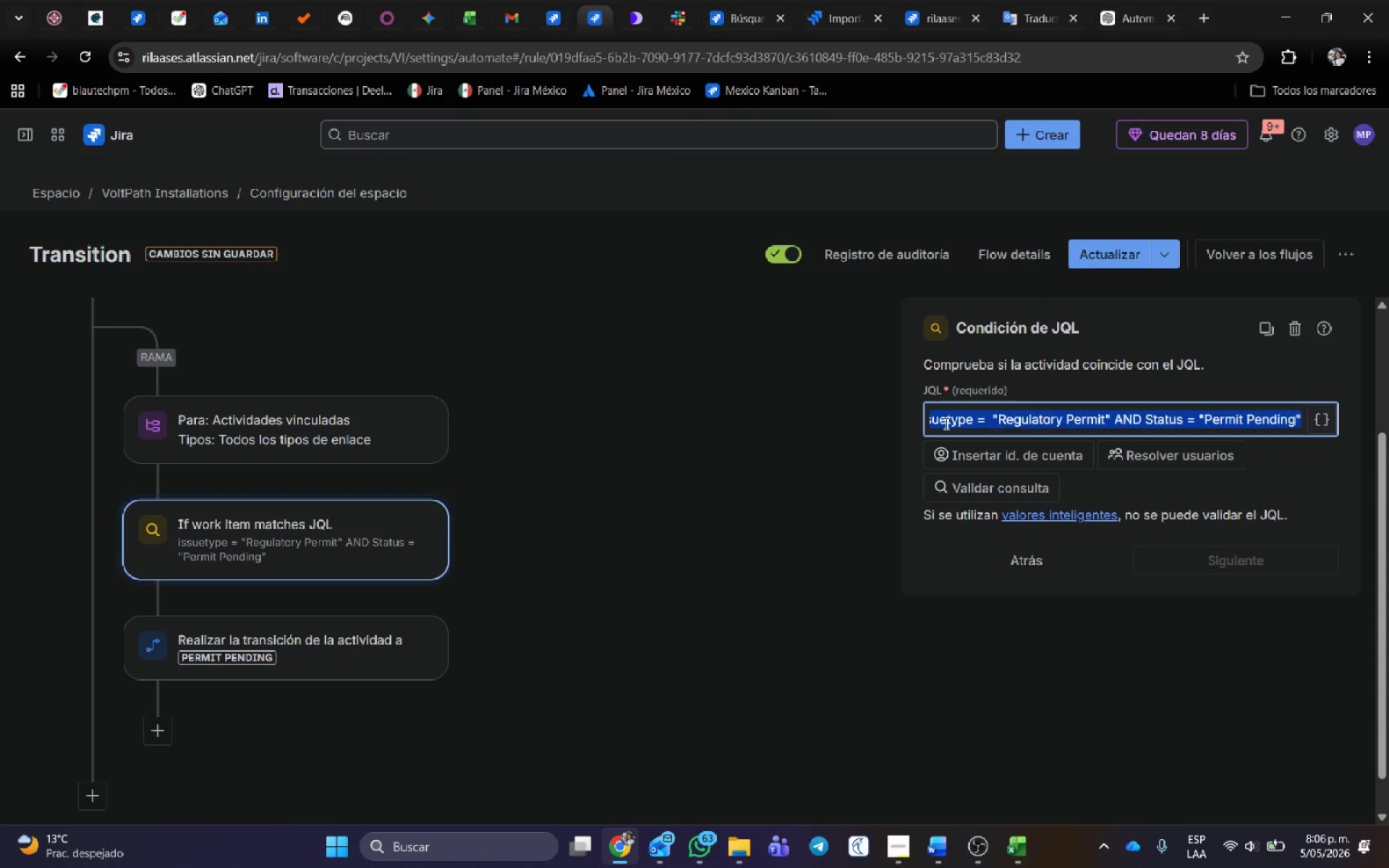 
triple_click([945, 423])
 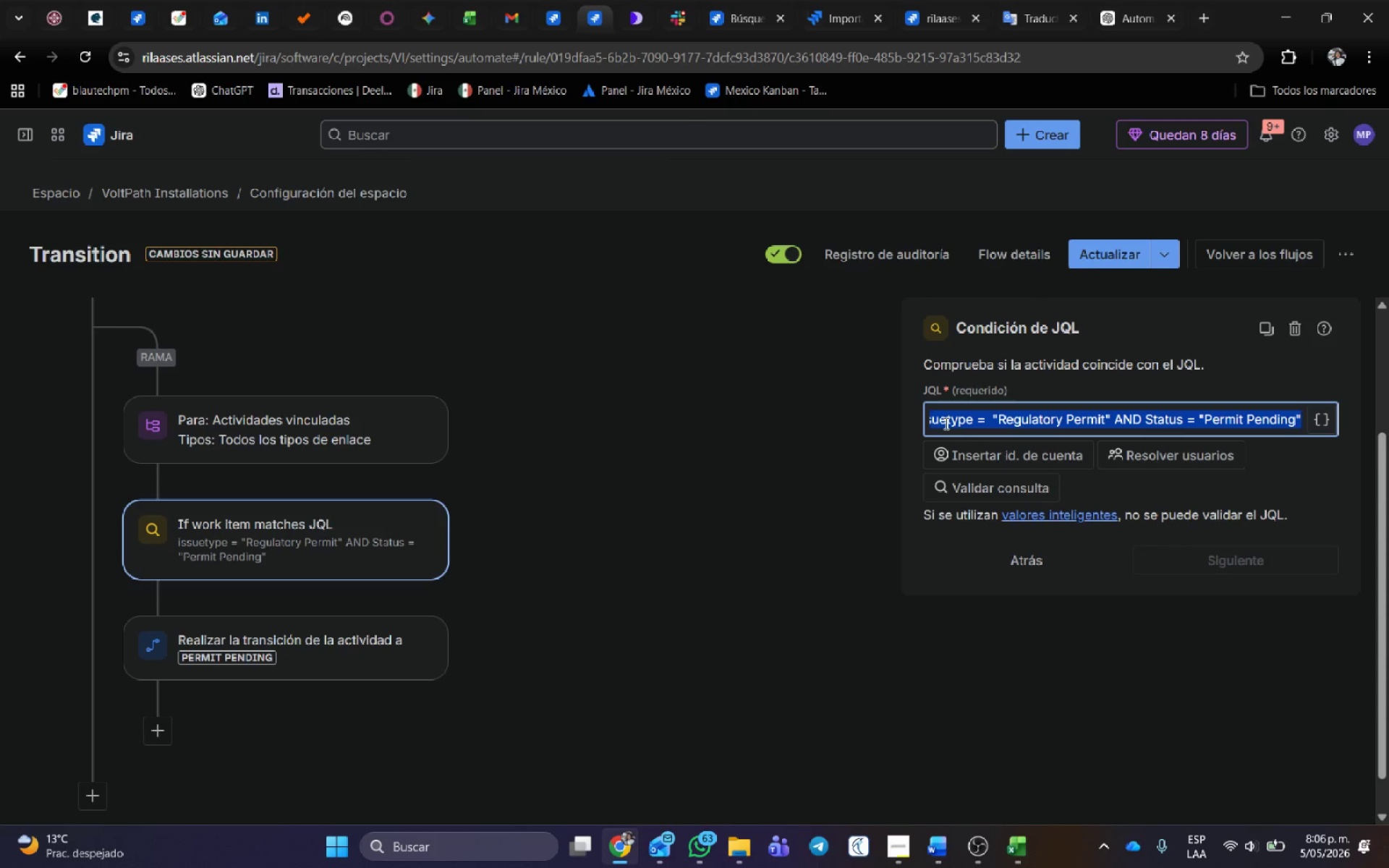 
key(Control+C)
 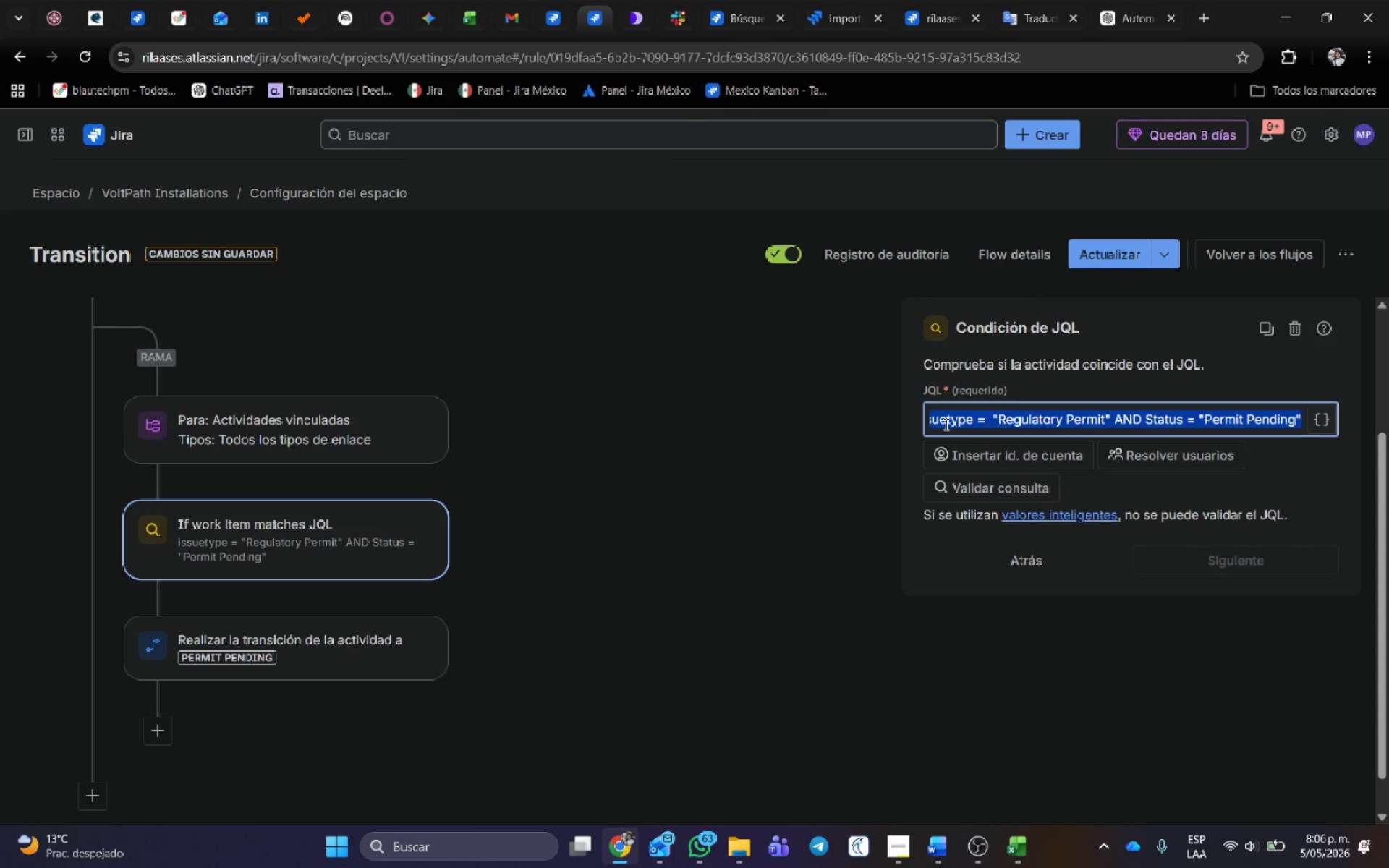 
key(Control+C)
 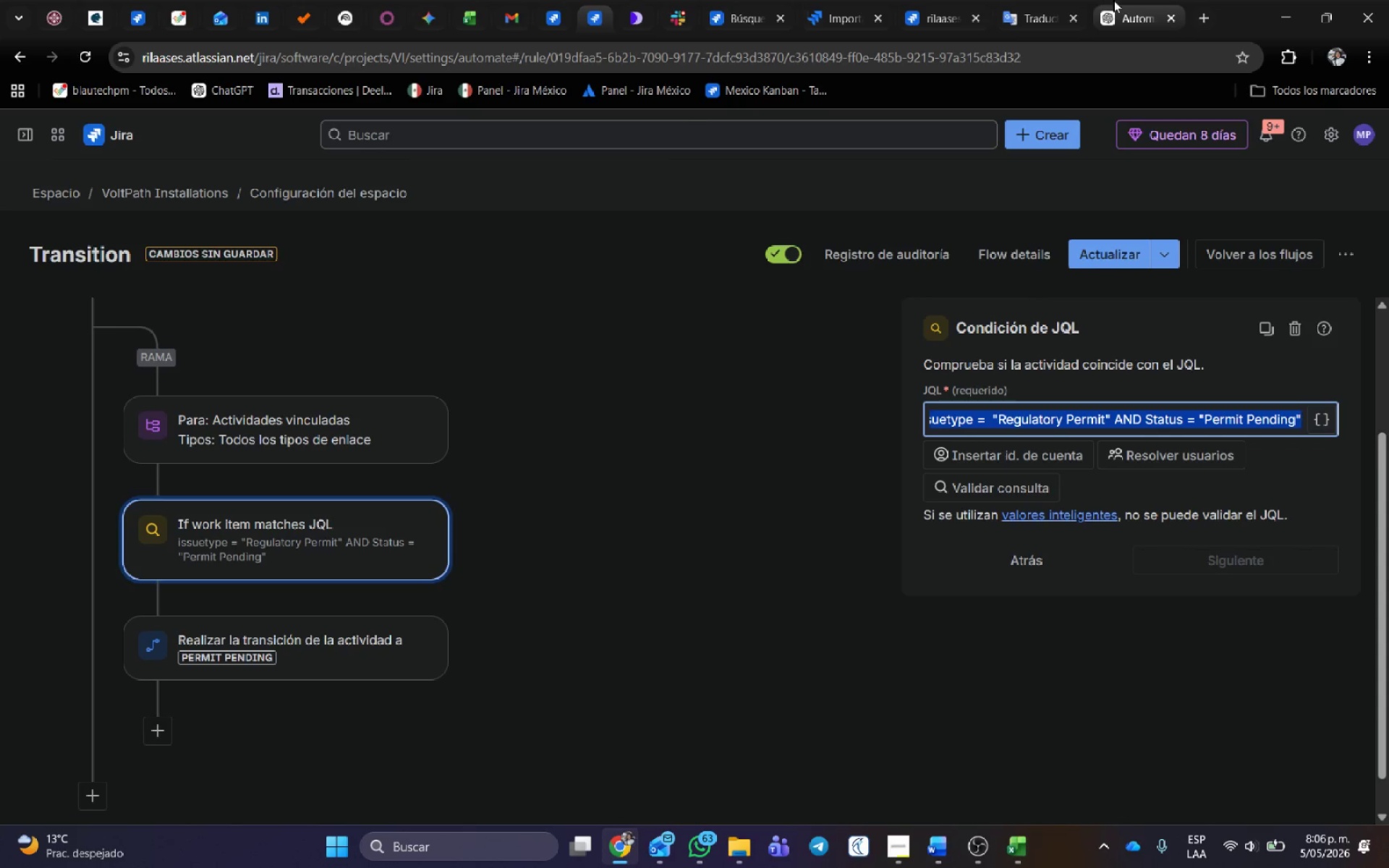 
left_click([1133, 0])
 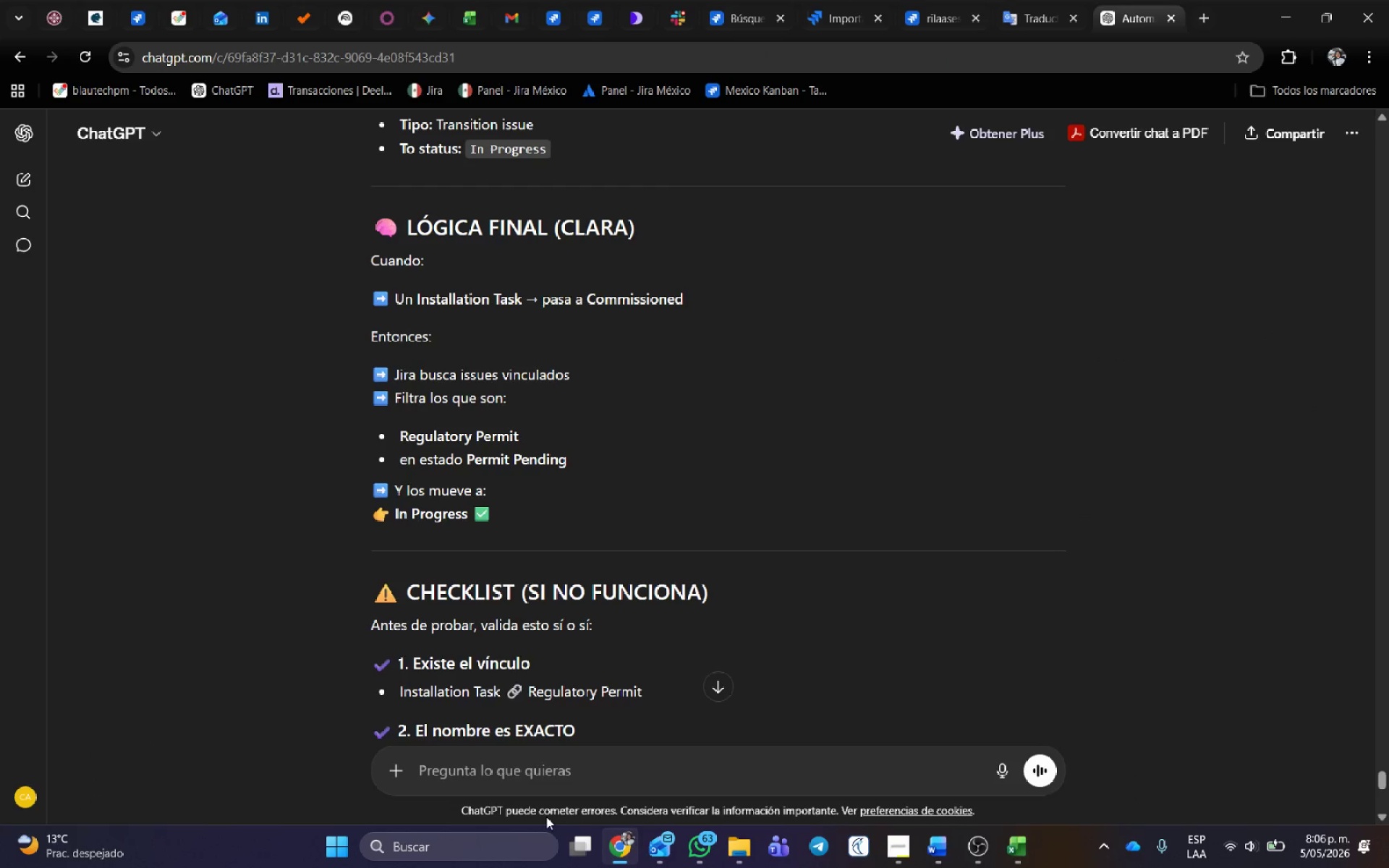 
key(Control+V)
 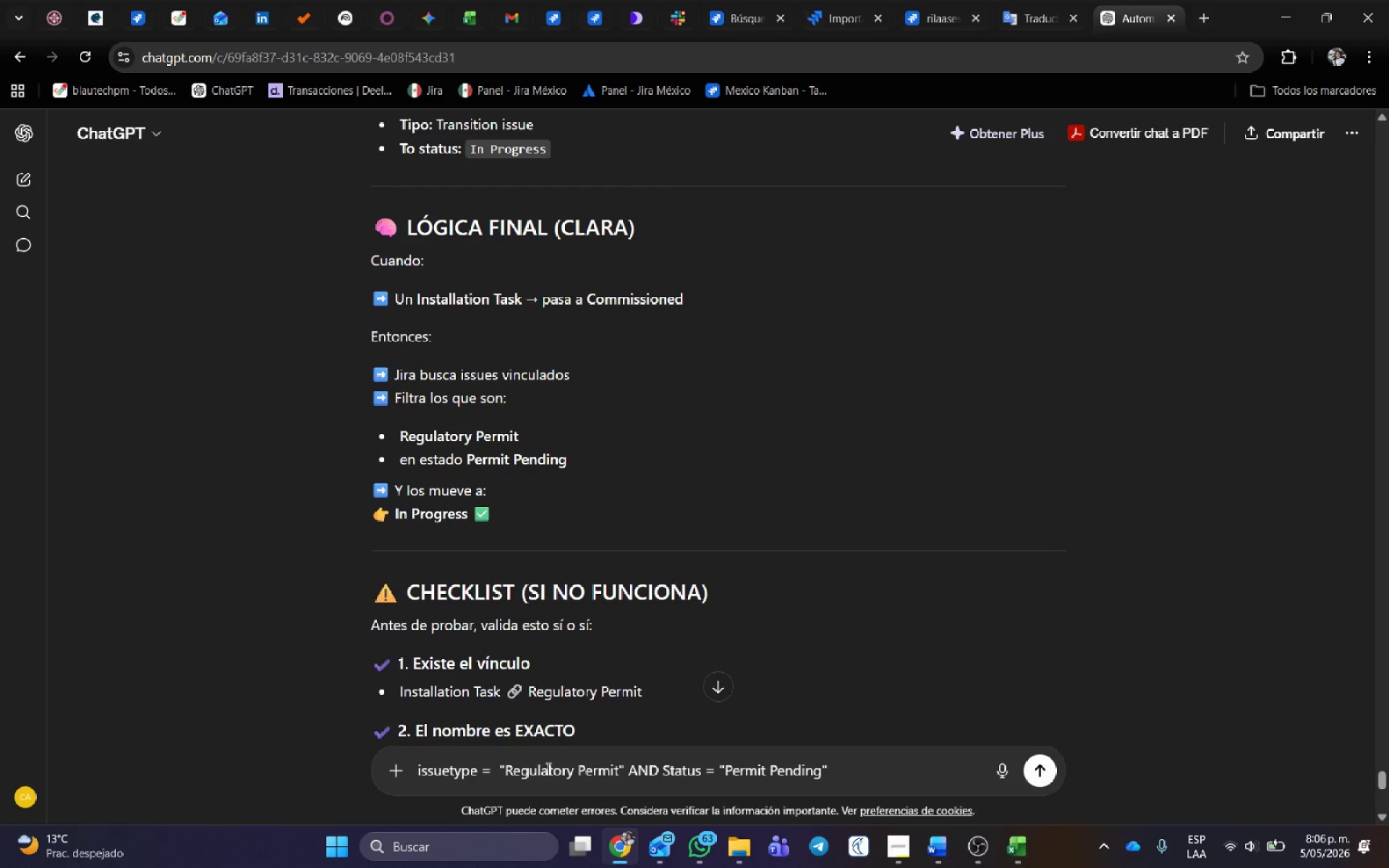 
key(Enter)
 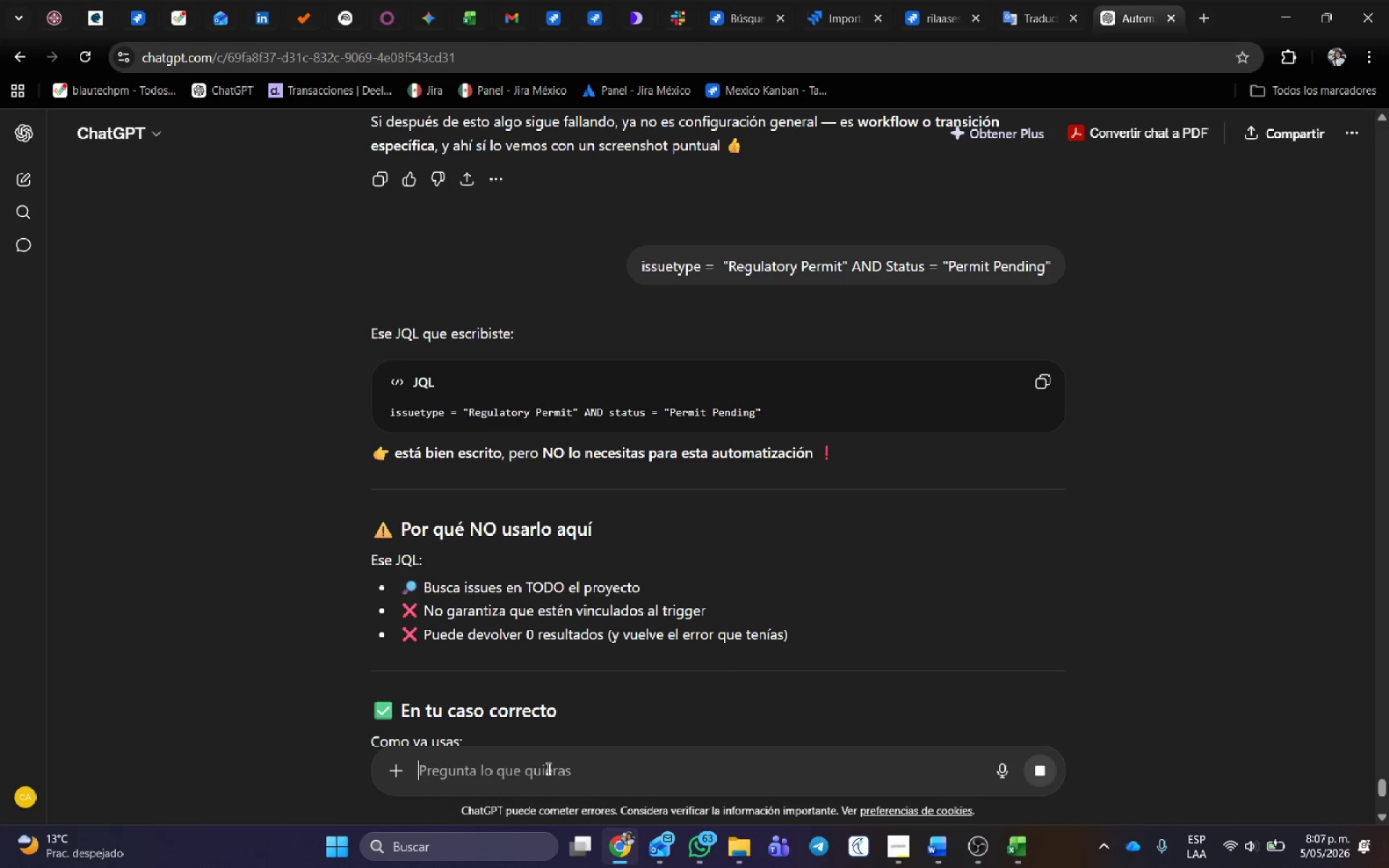 
wait(10.66)
 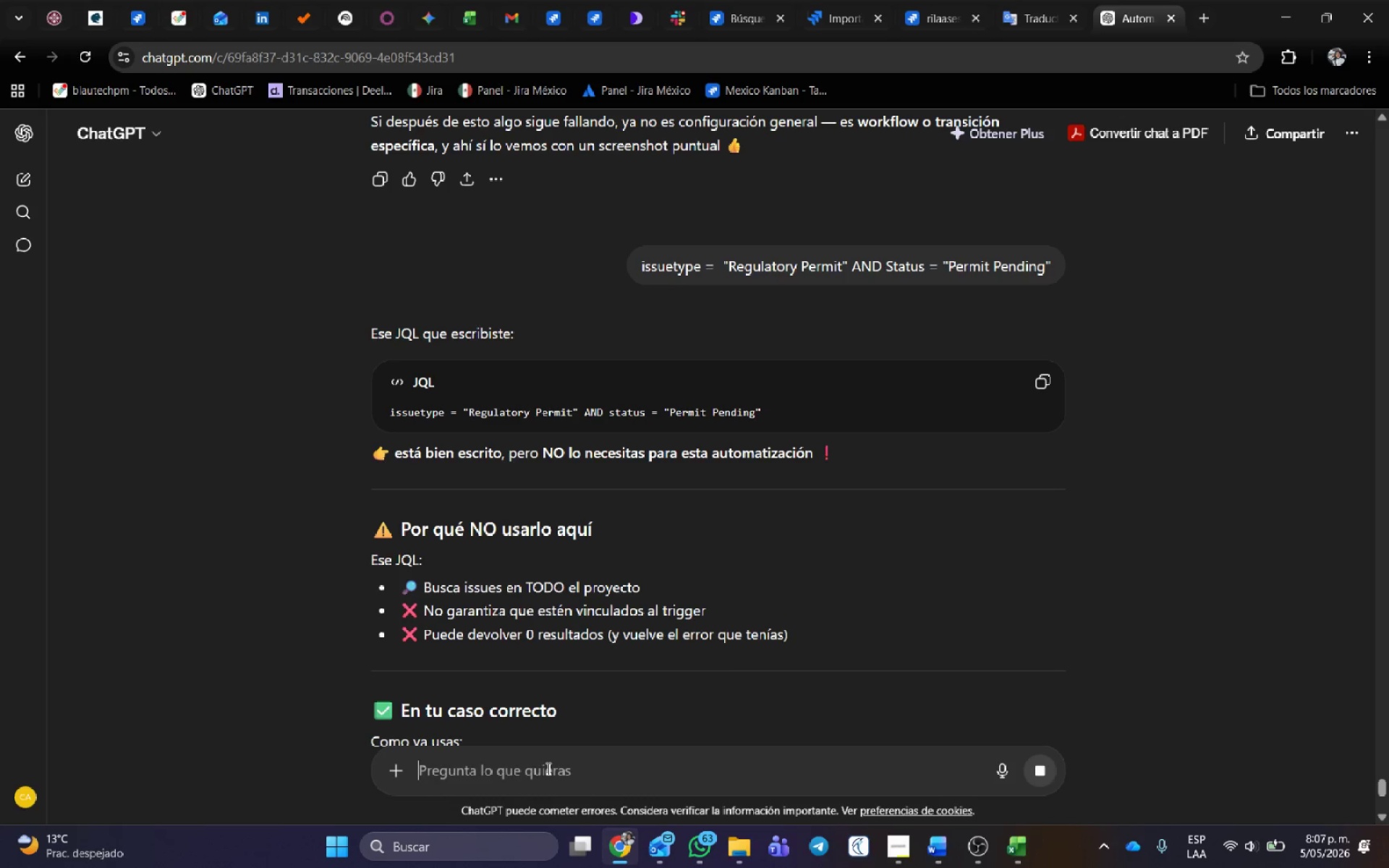 
scroll: coordinate [459, 522], scroll_direction: down, amount: 3.0
 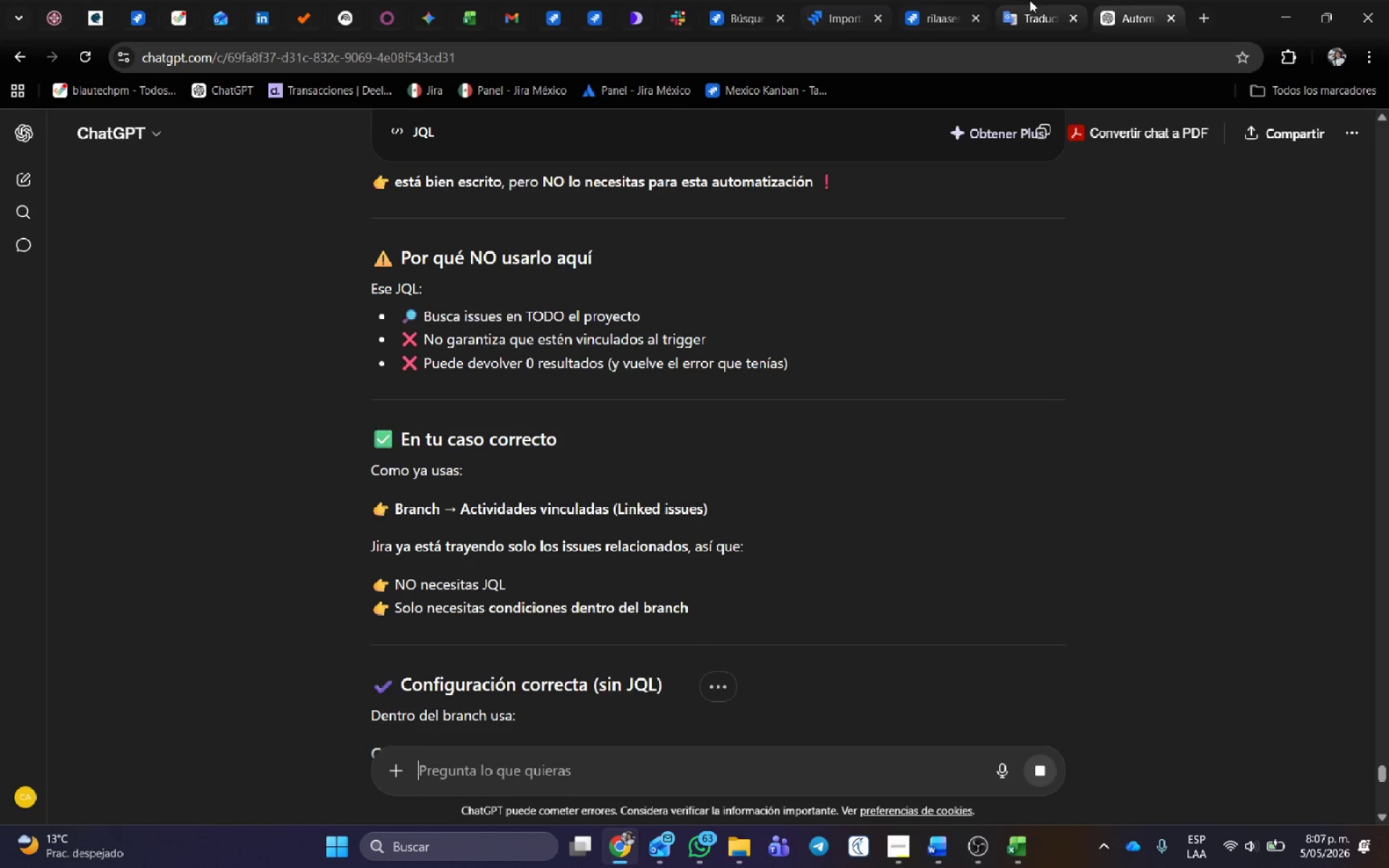 
wait(5.81)
 